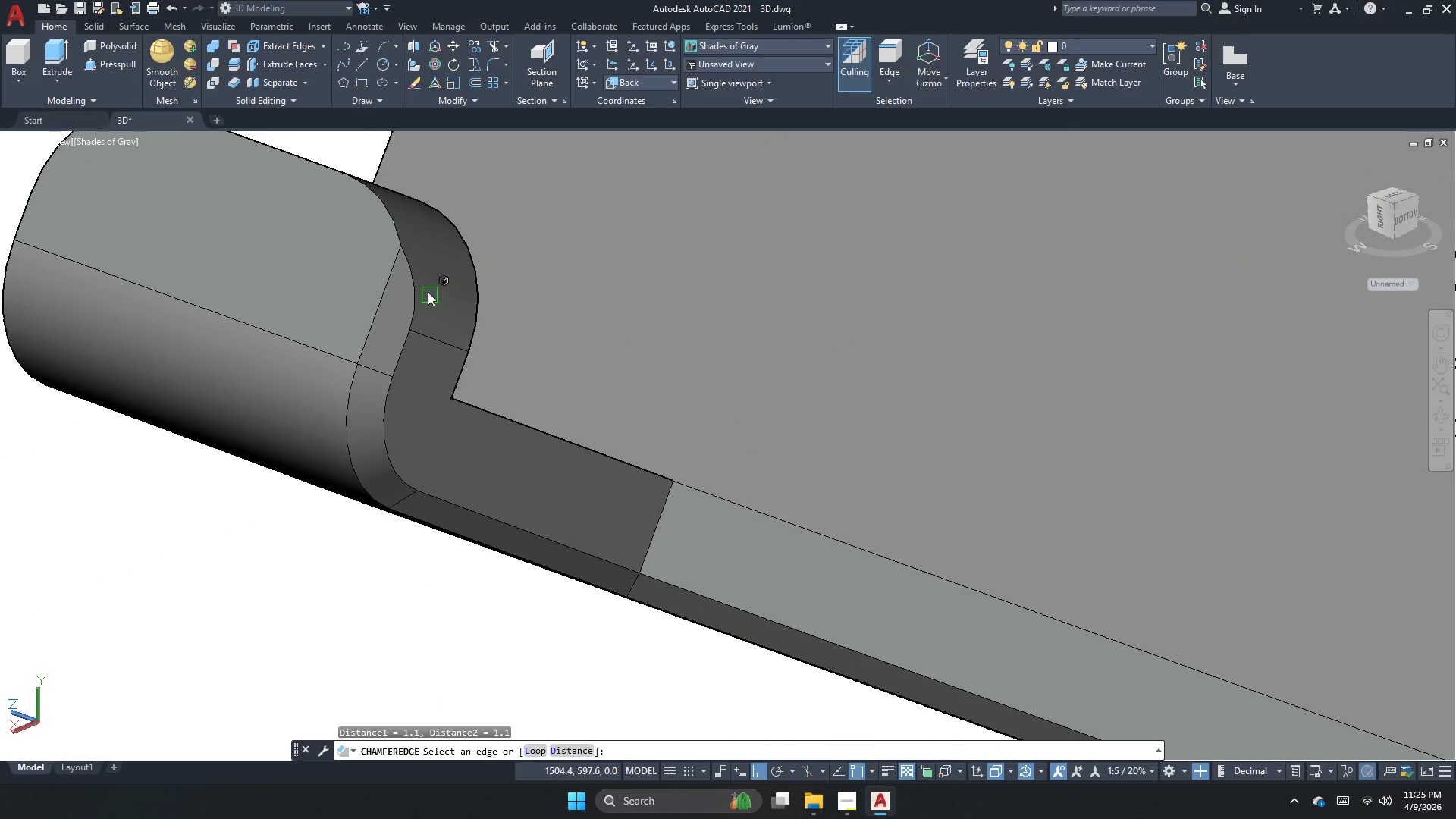 
key(Space)
 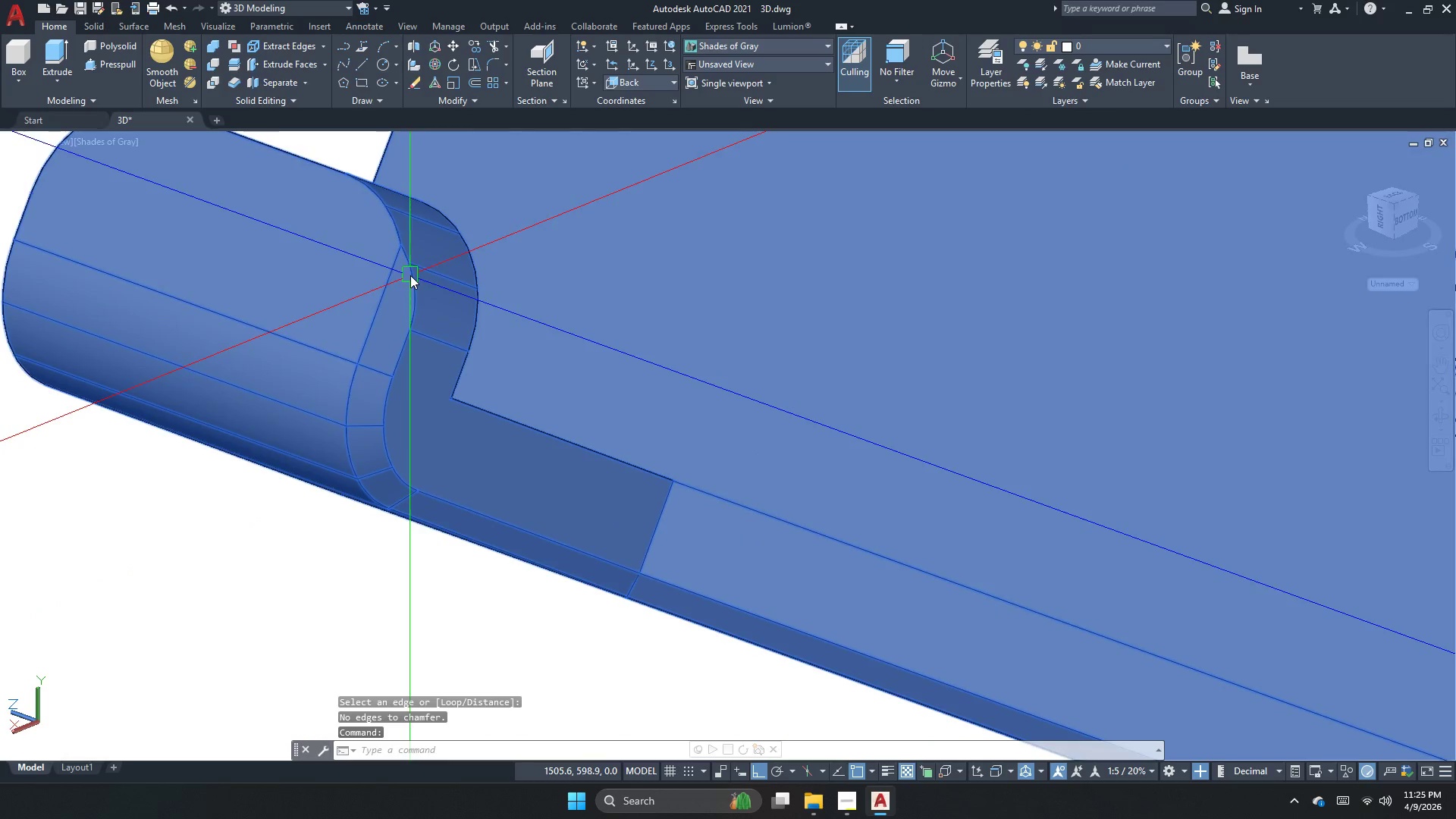 
key(Escape)
 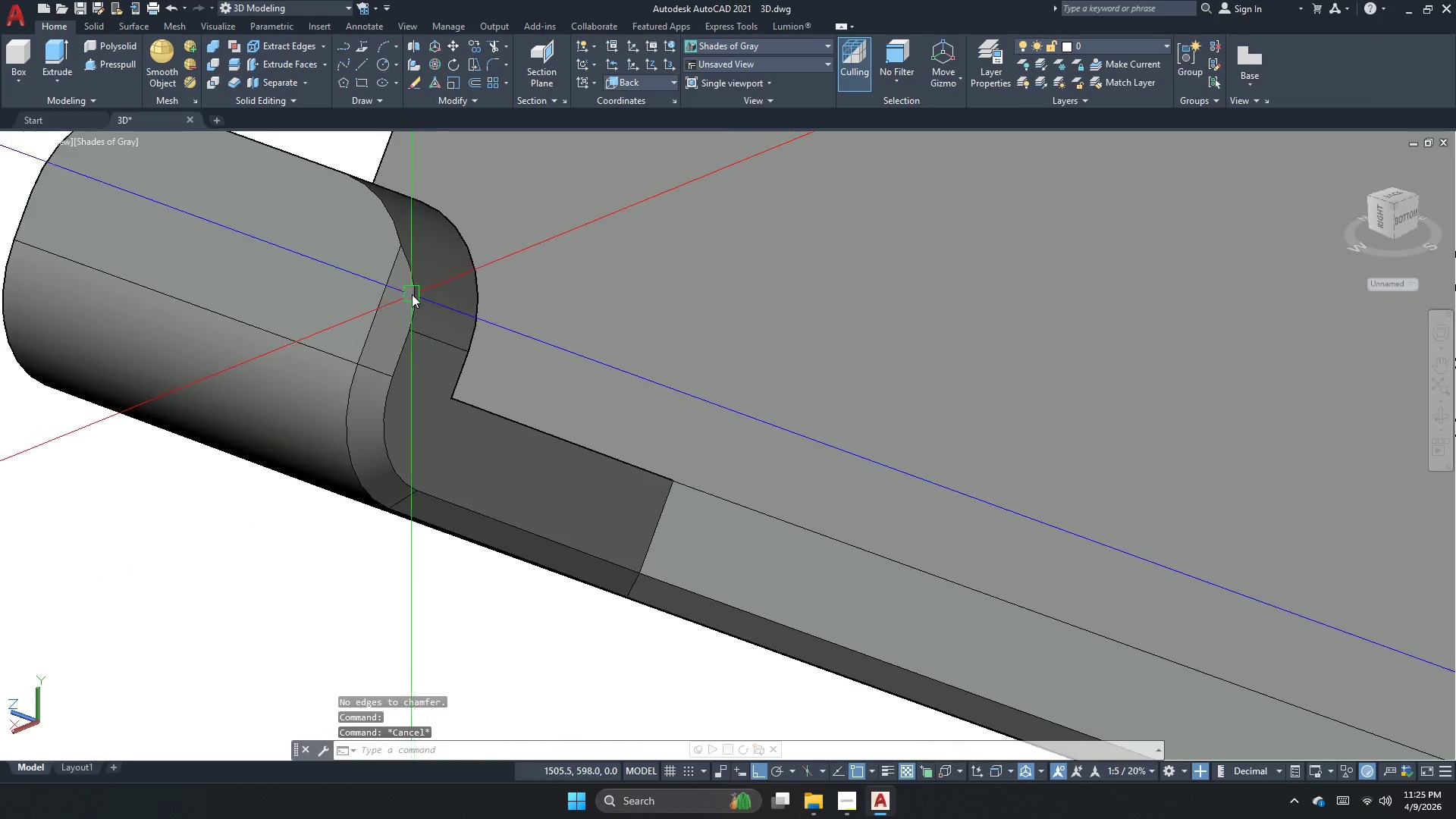 
key(Space)
 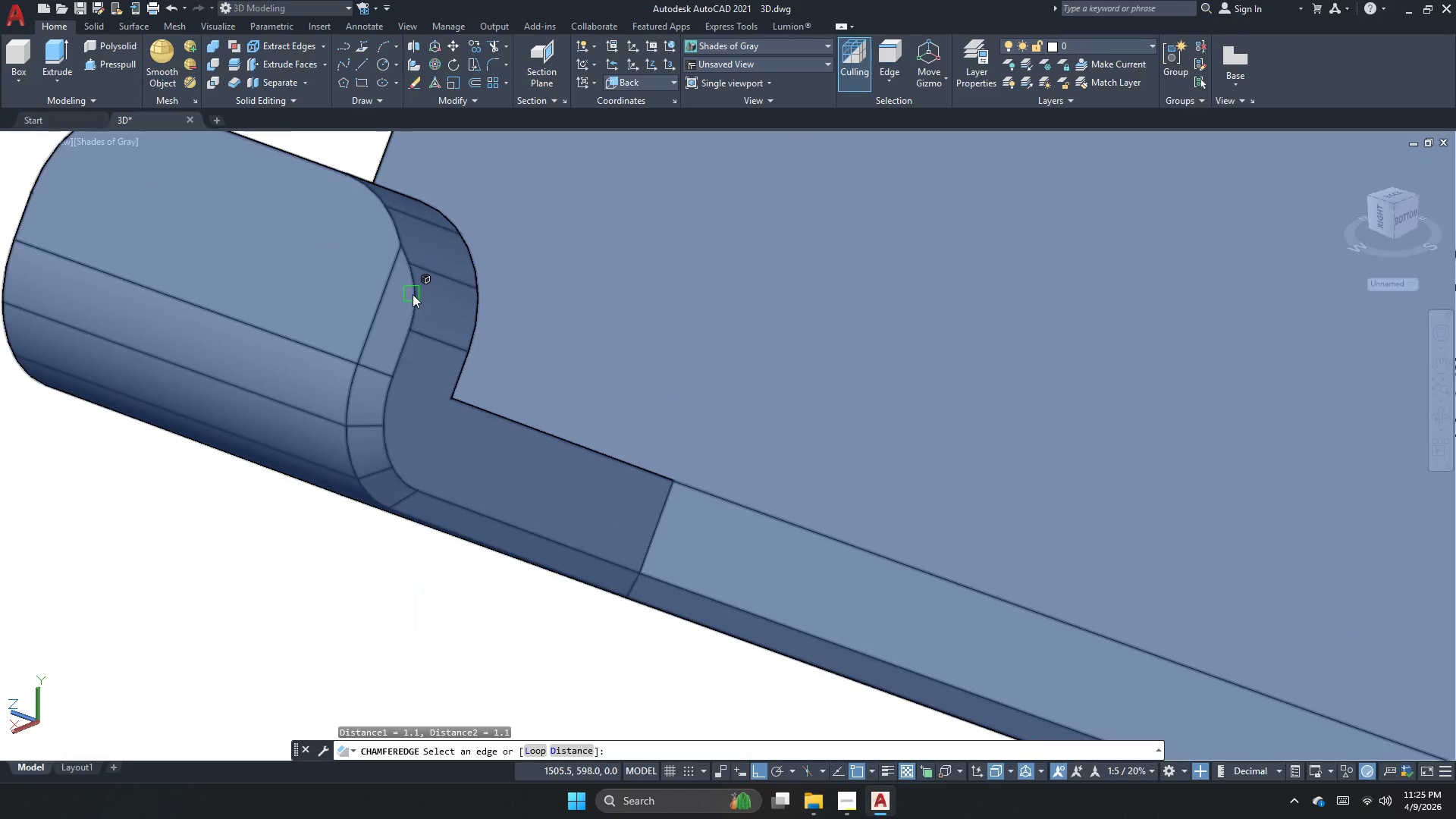 
left_click([413, 294])
 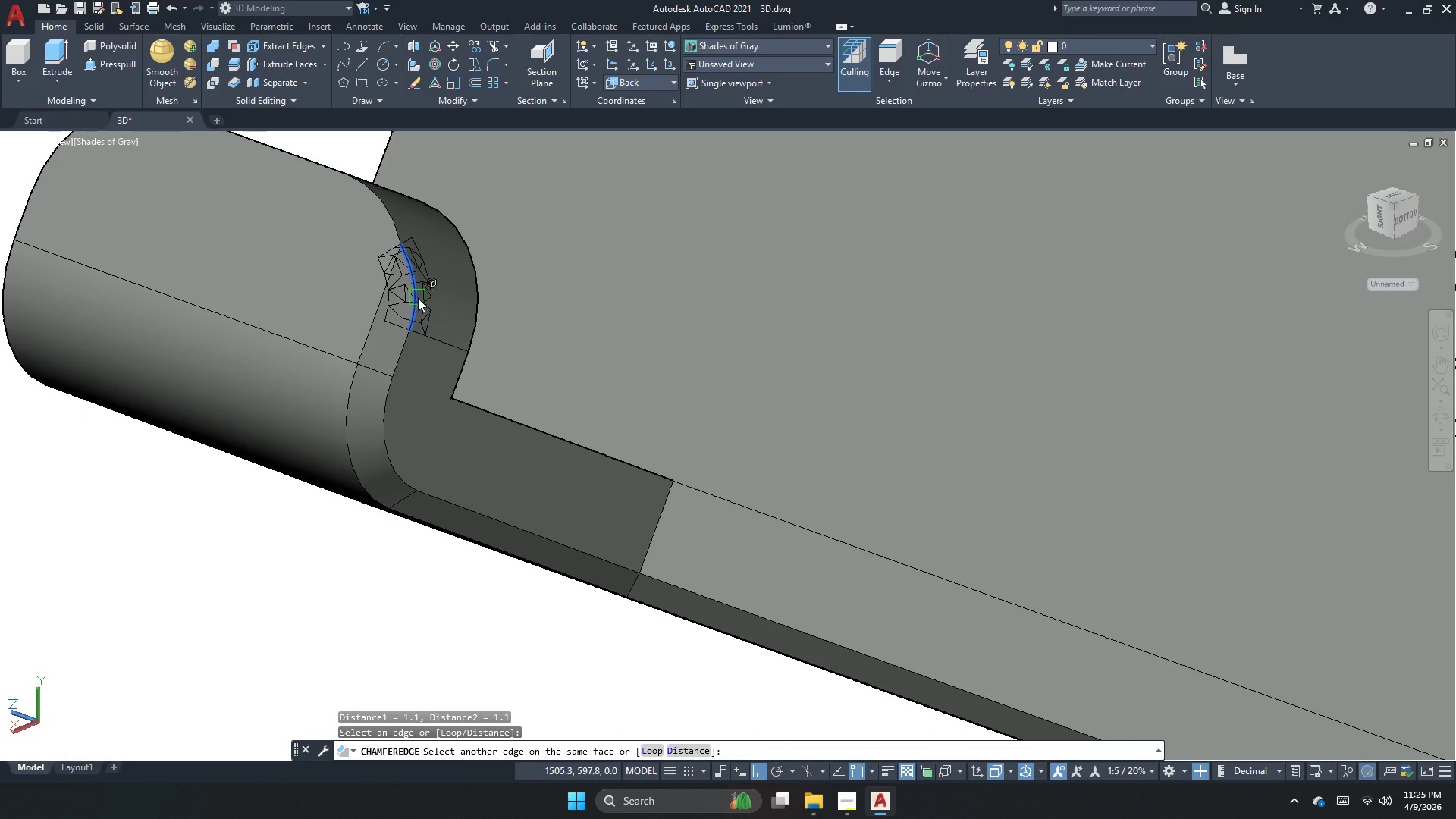 
key(Space)
 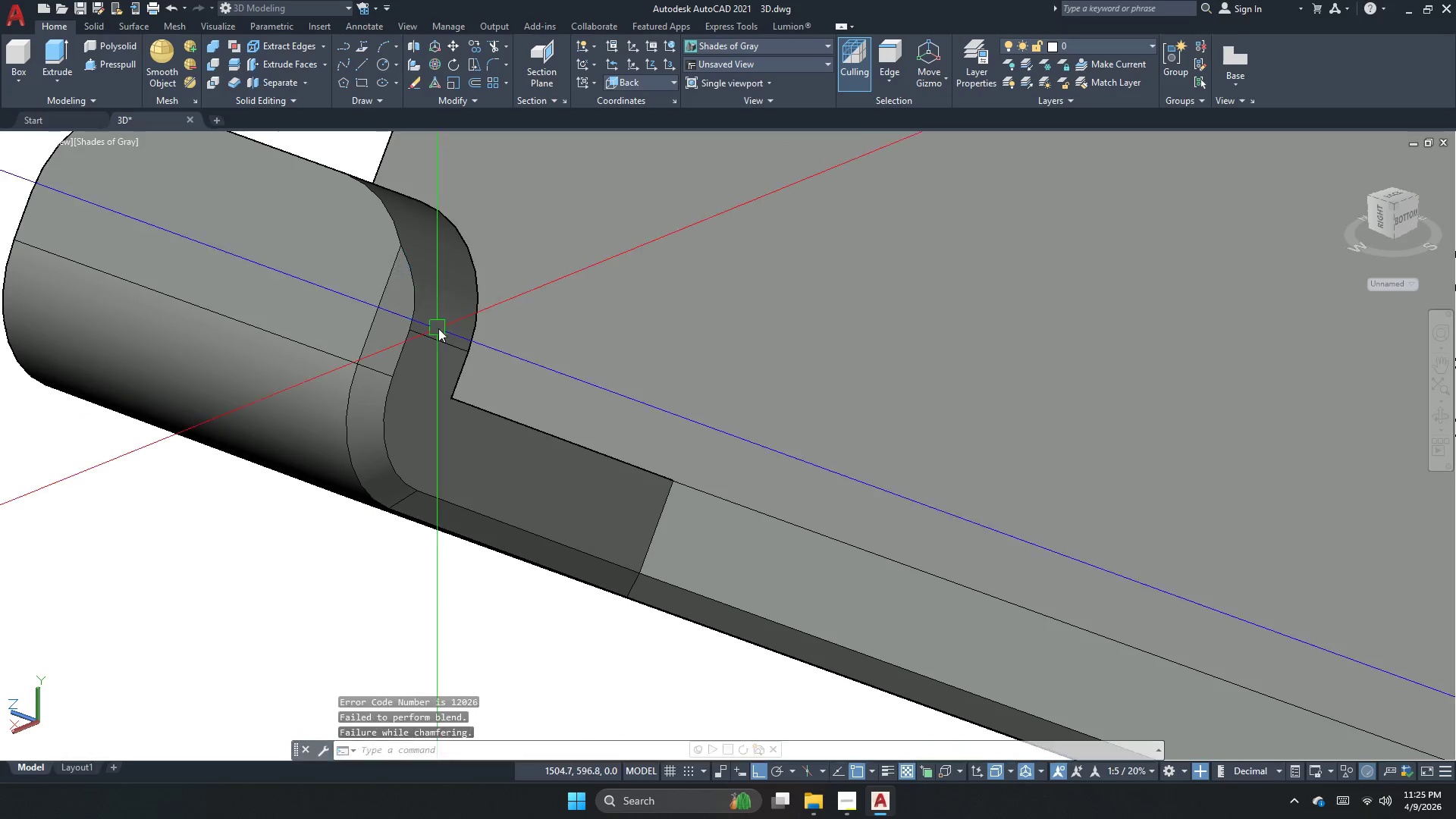 
key(Space)
 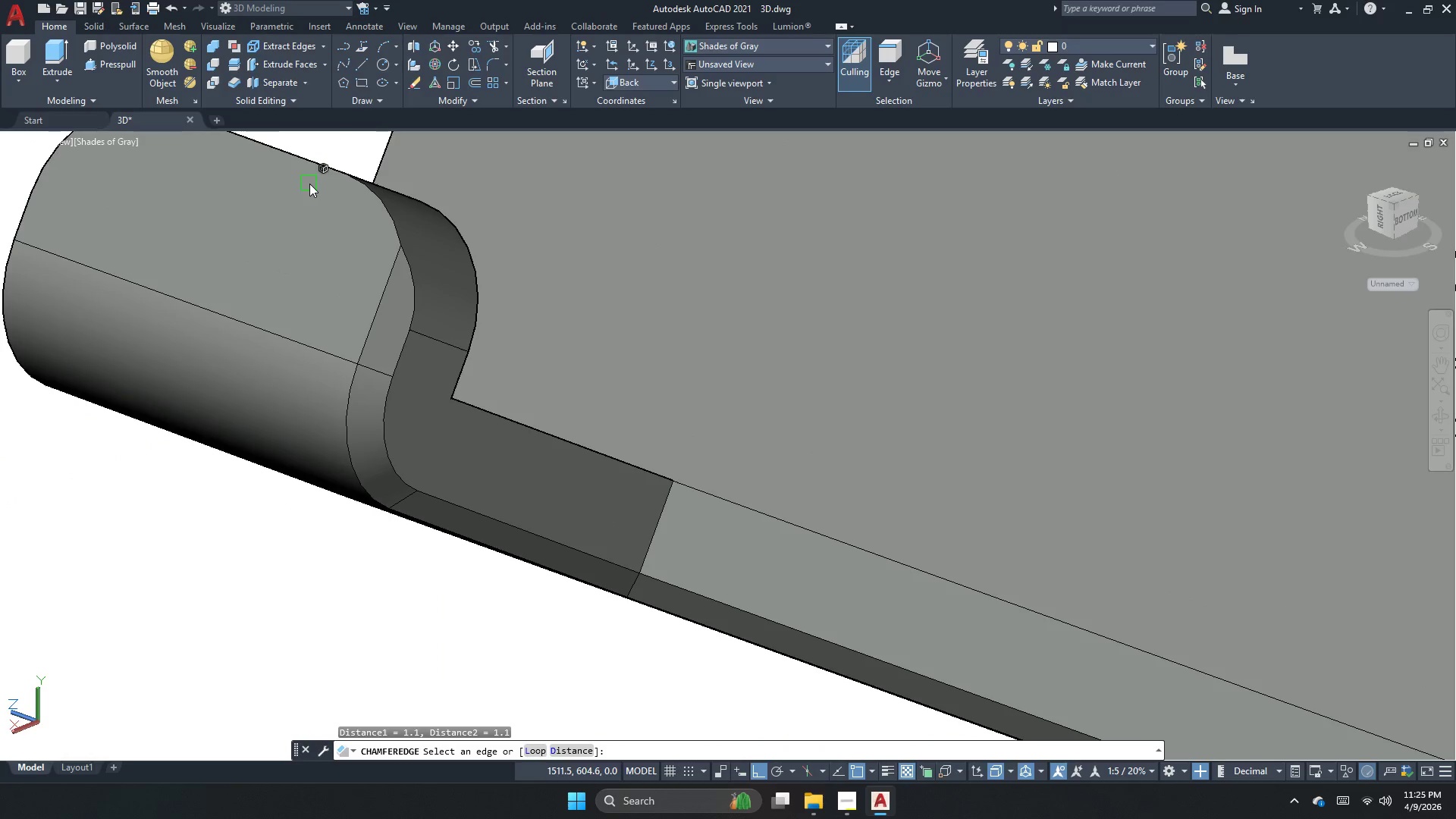 
left_click([326, 172])
 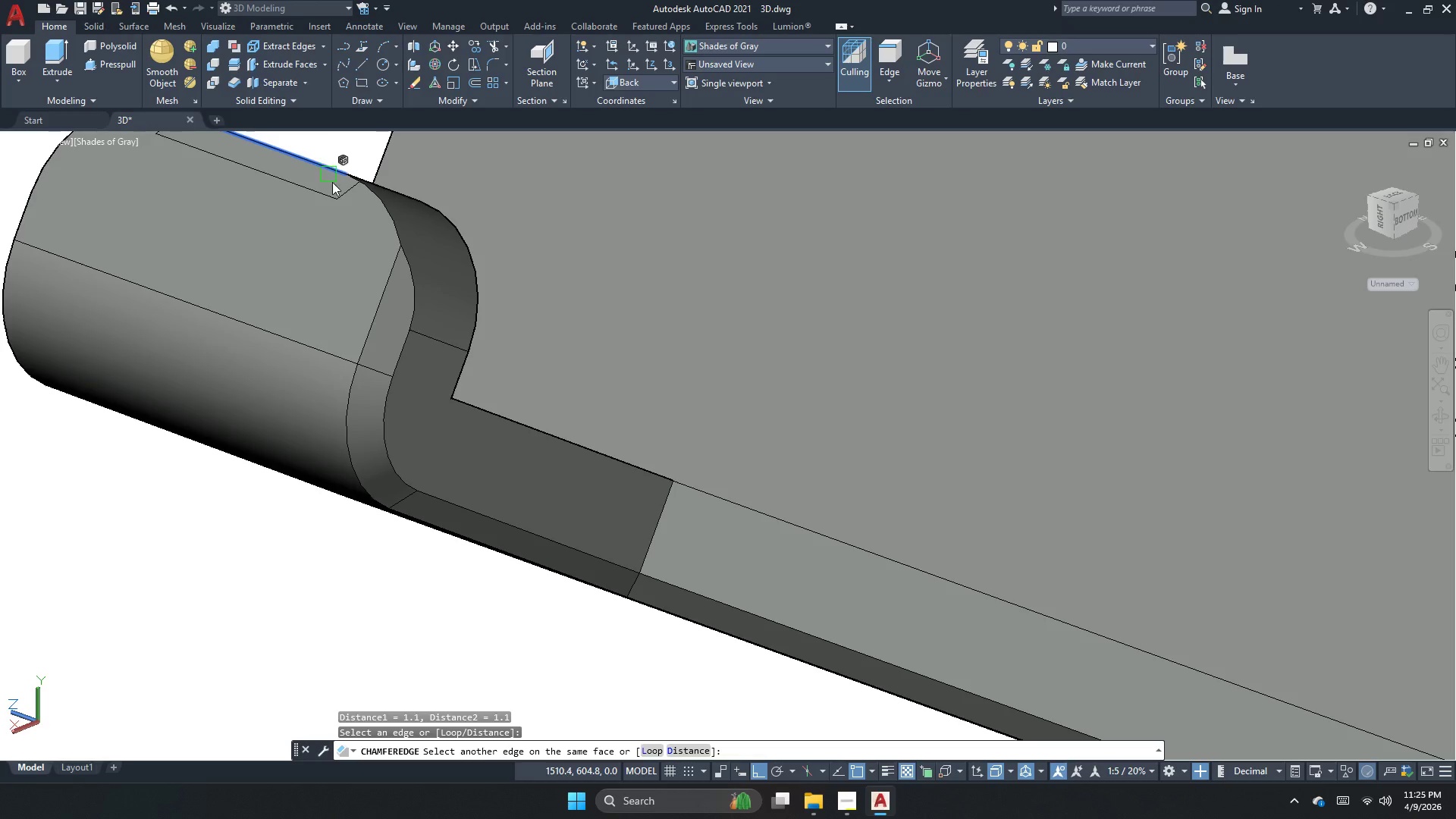 
key(Space)
 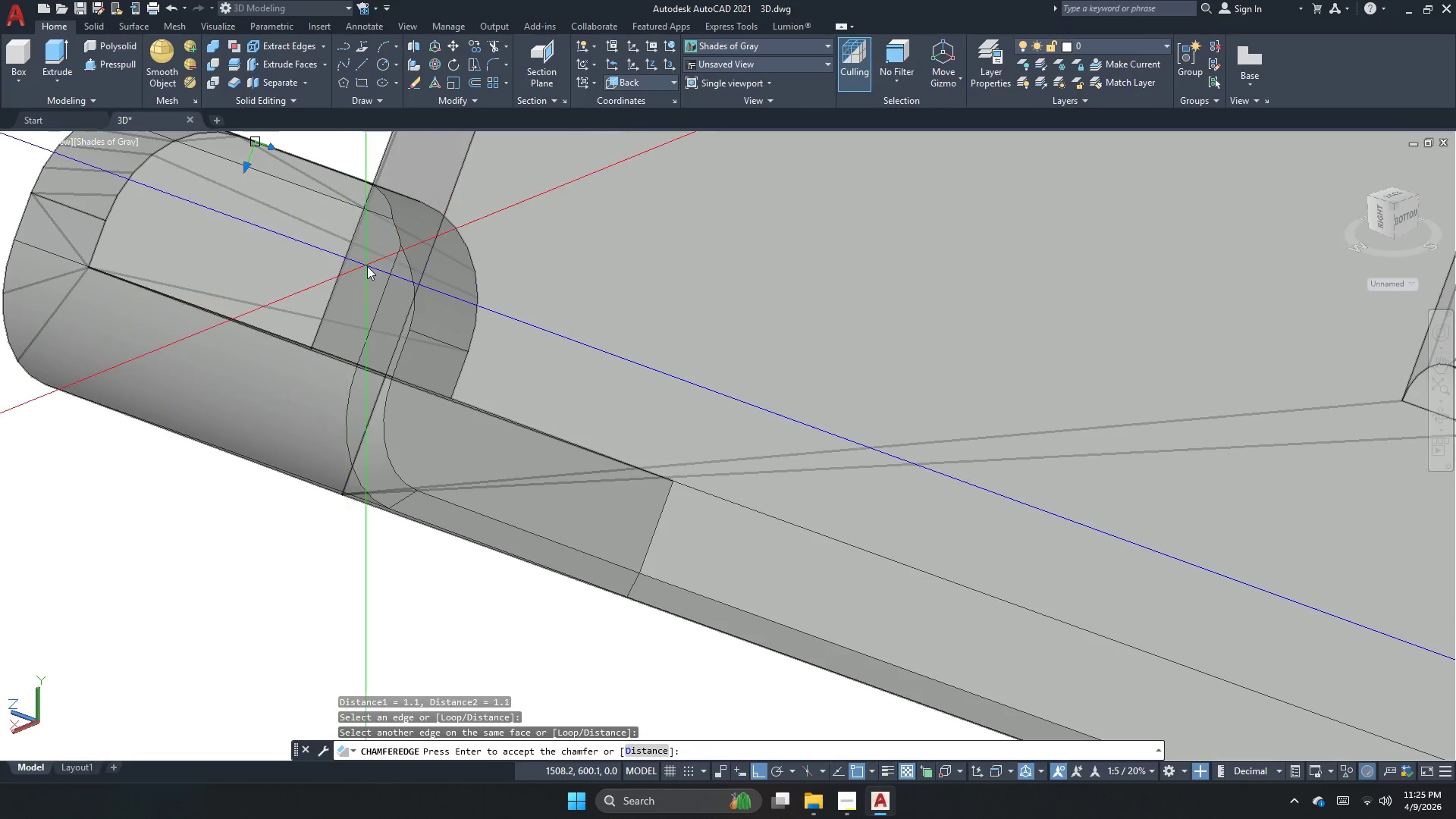 
key(Space)
 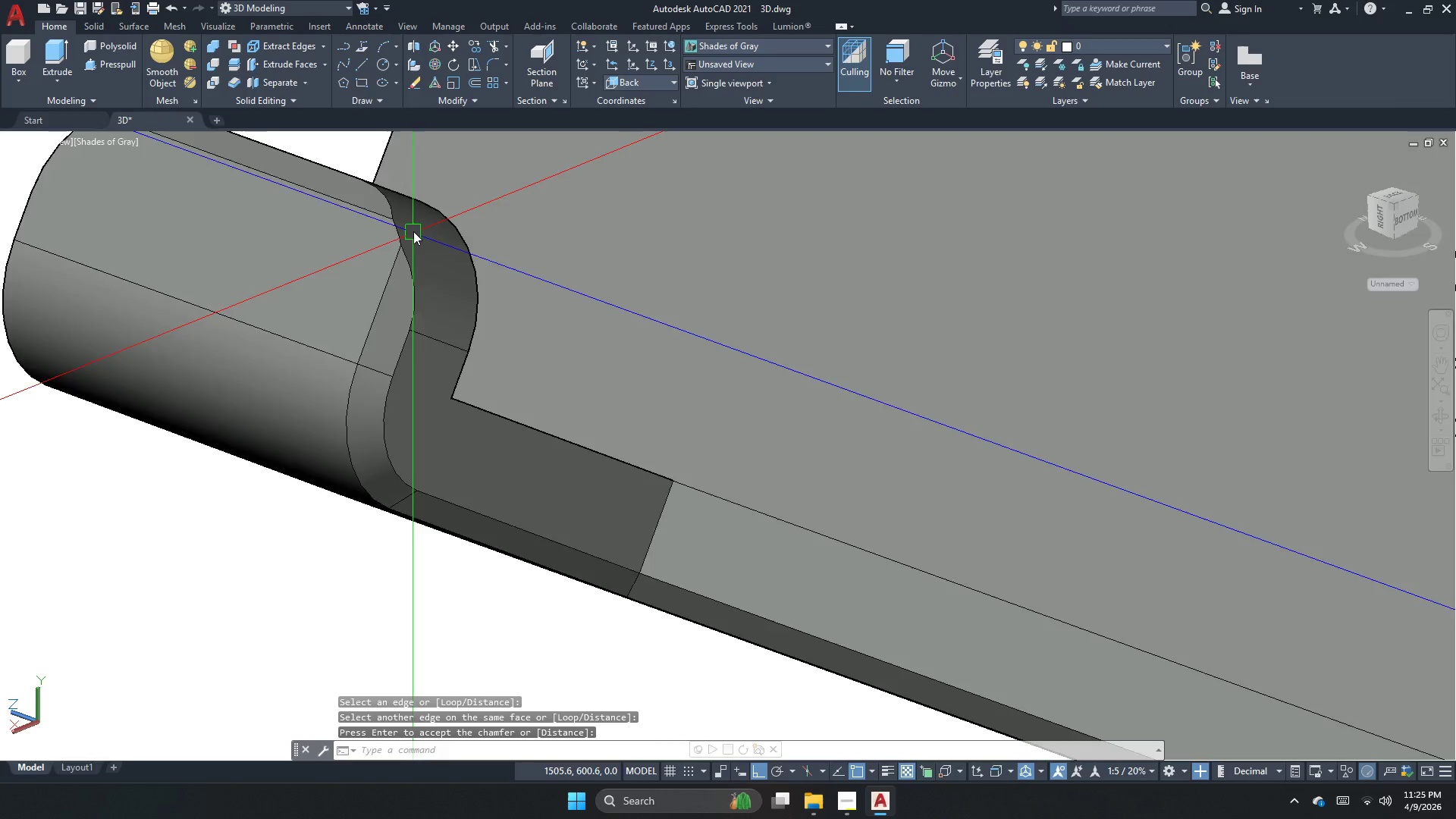 
key(Space)
 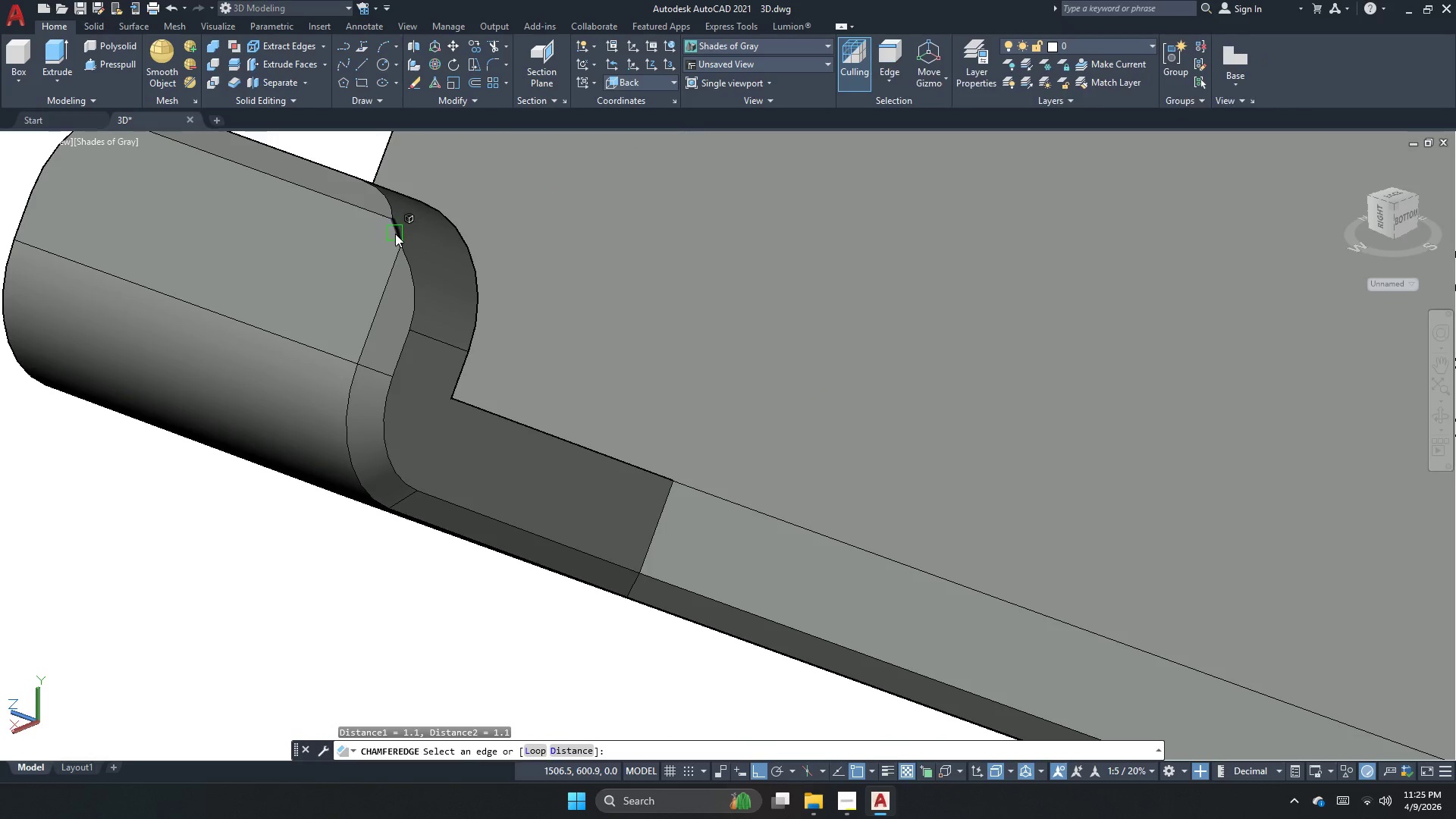 
left_click_drag(start_coordinate=[395, 234], to_coordinate=[1432, 416])
 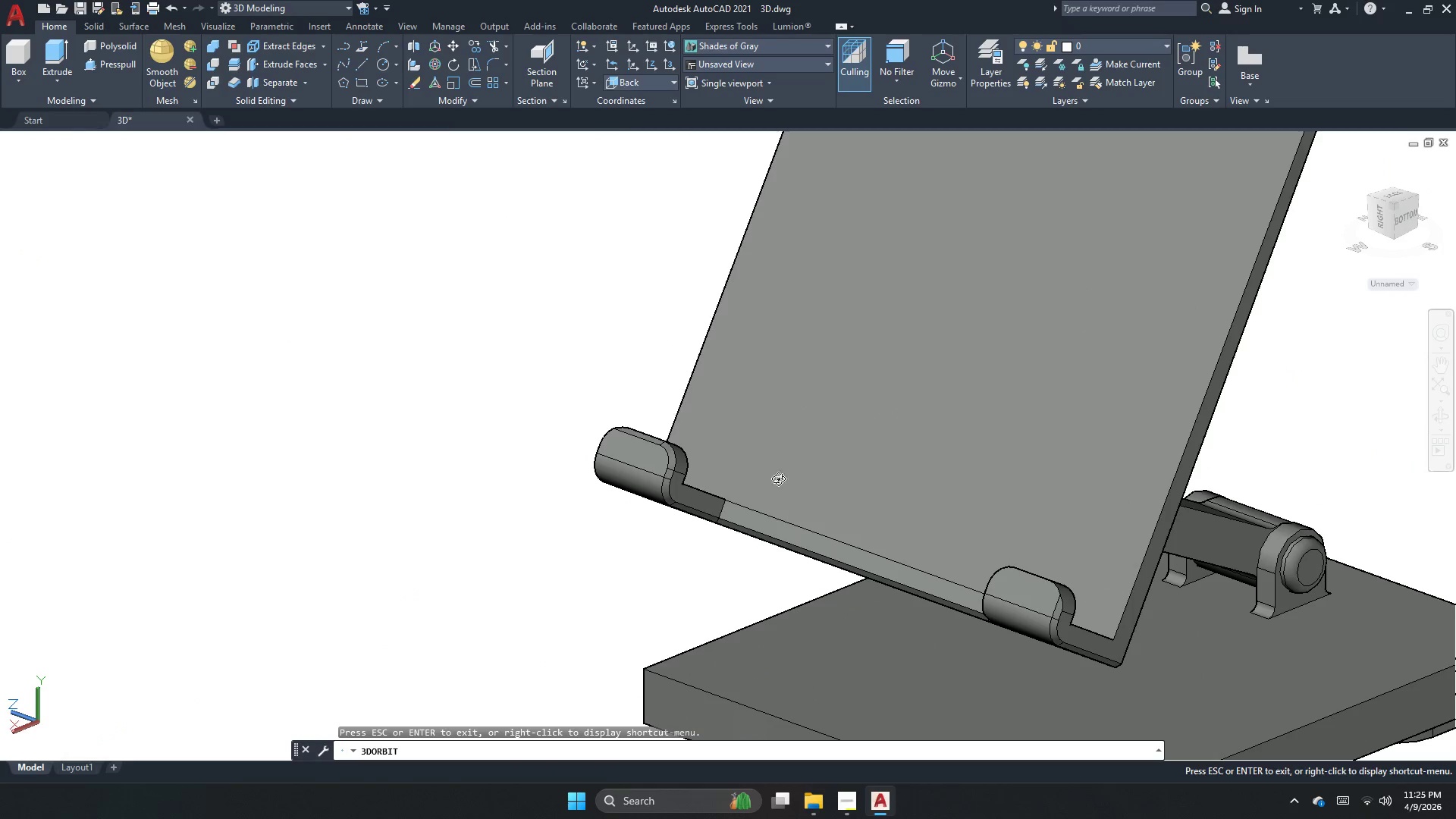 
key(Space)
 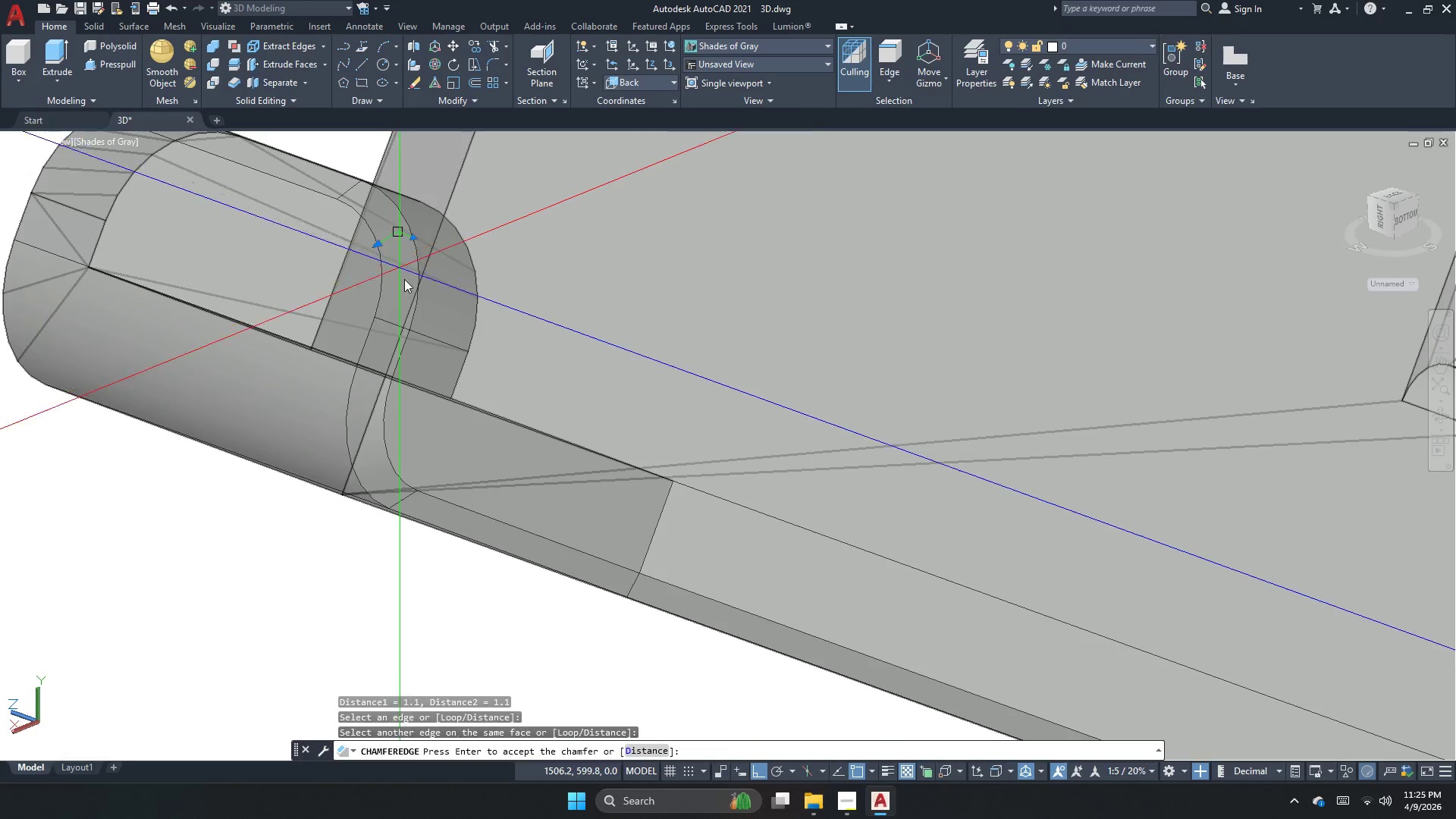 
key(Space)
 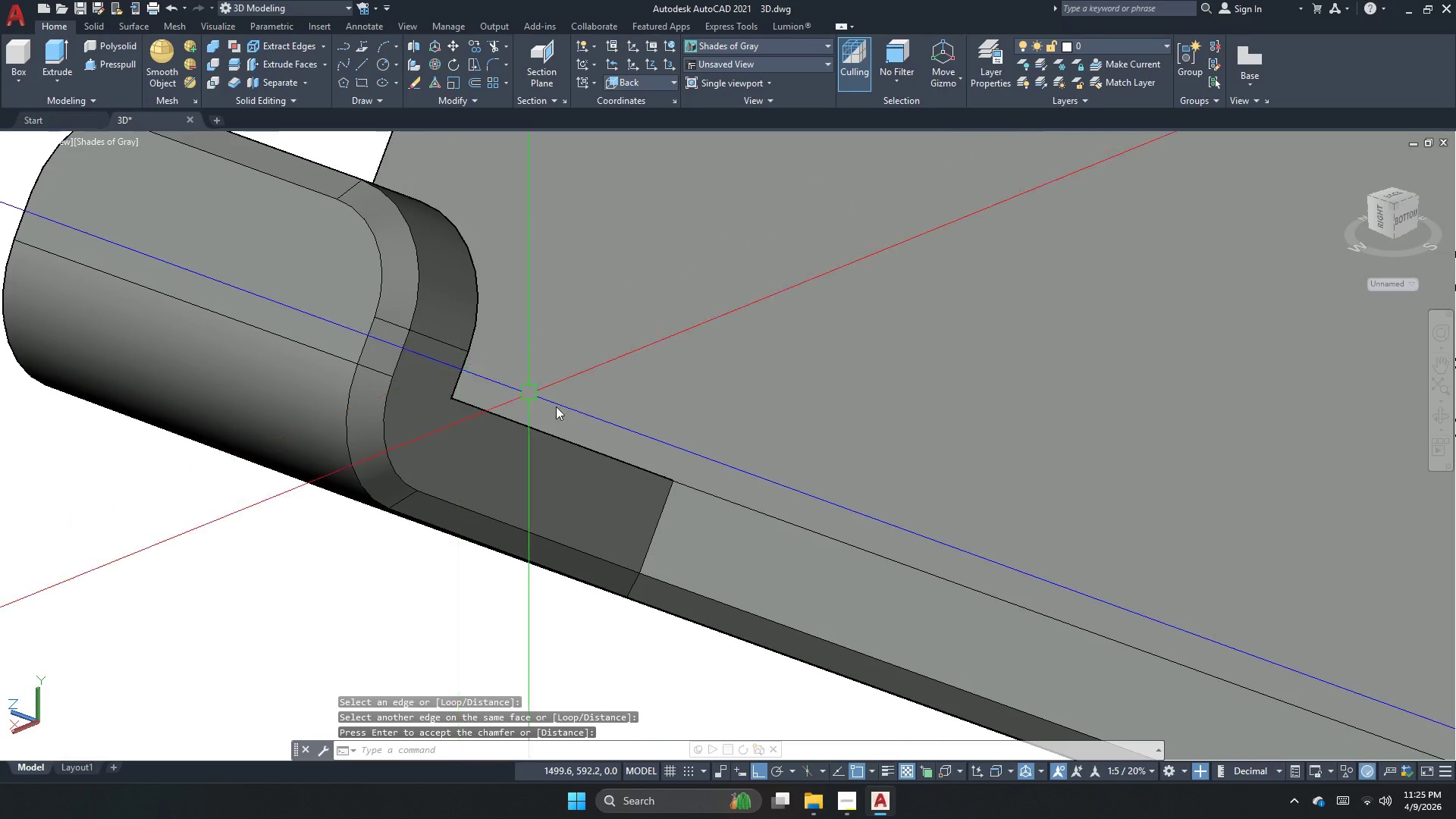 
scroll: coordinate [711, 497], scroll_direction: down, amount: 3.0
 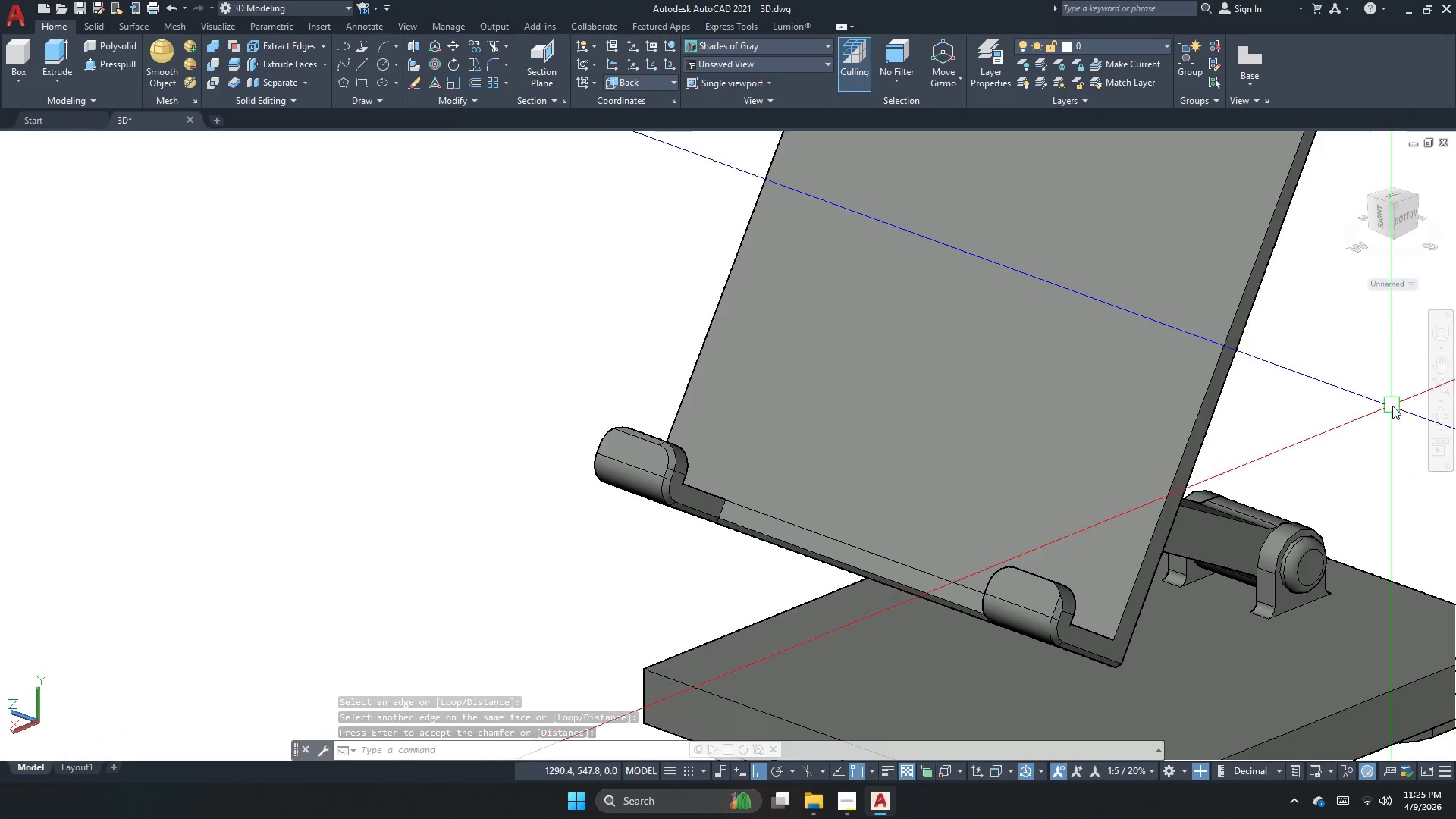 
left_click([1432, 416])
 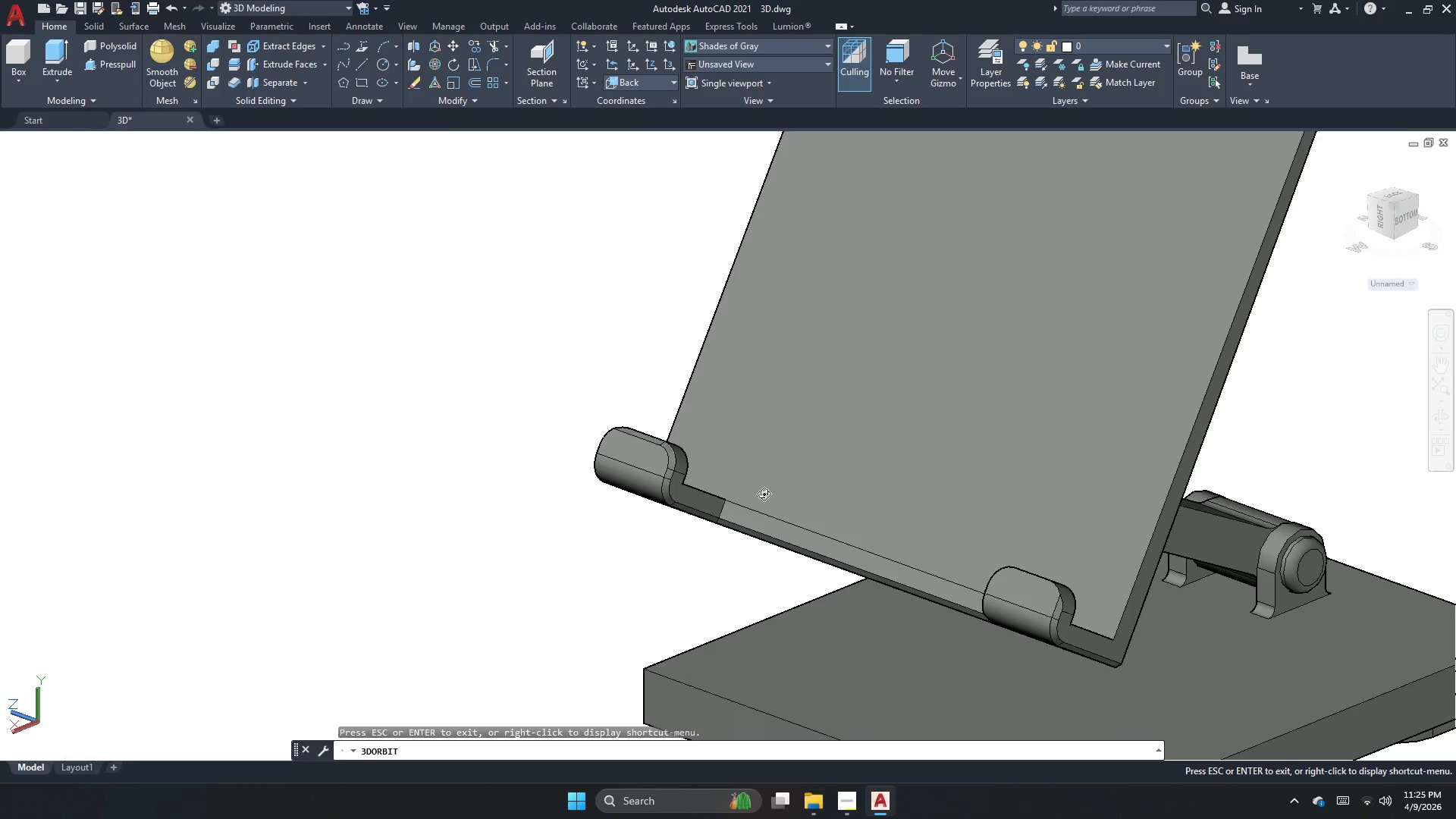 
left_click_drag(start_coordinate=[751, 499], to_coordinate=[996, 519])
 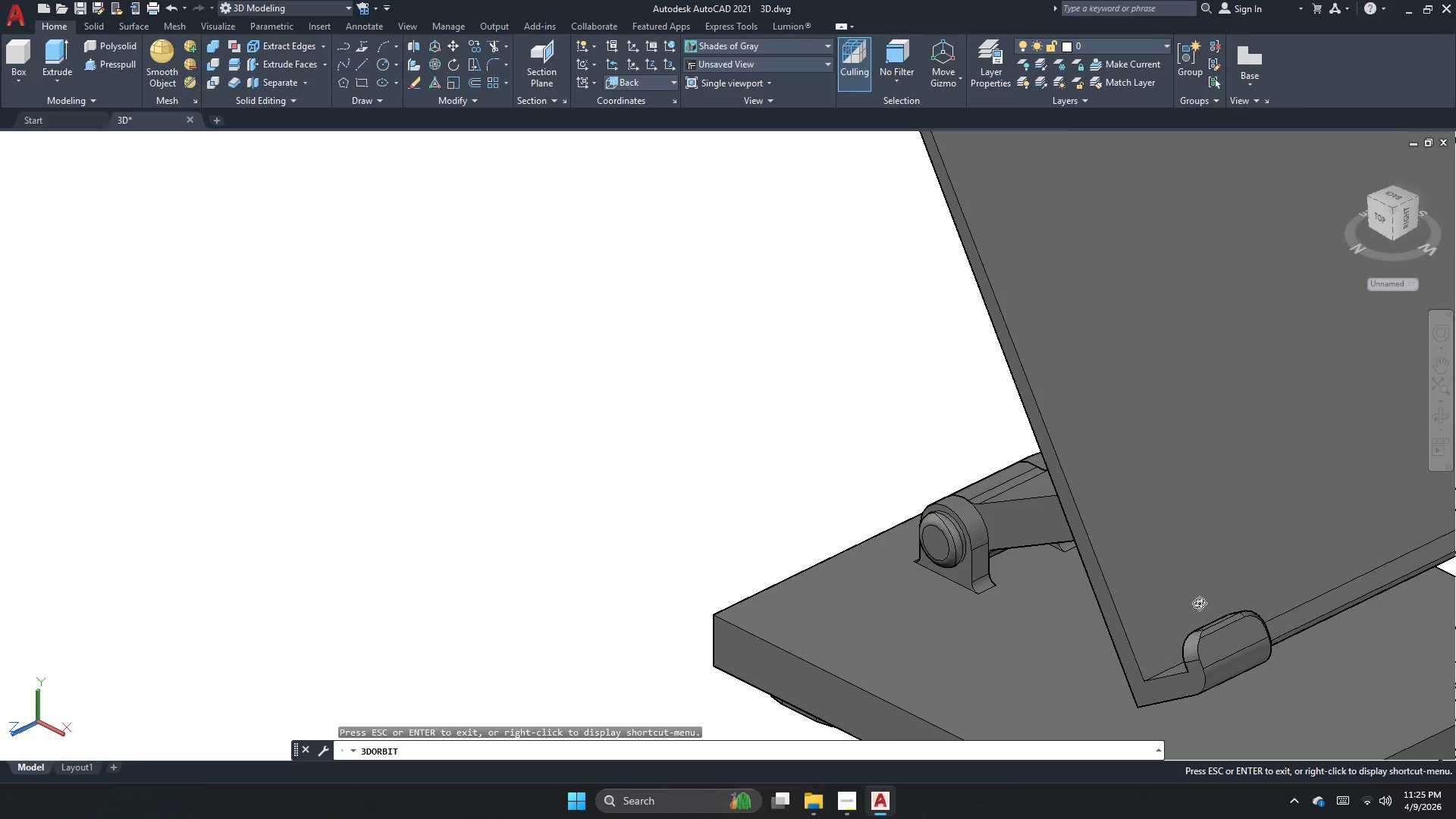 
scroll: coordinate [1212, 635], scroll_direction: up, amount: 15.0
 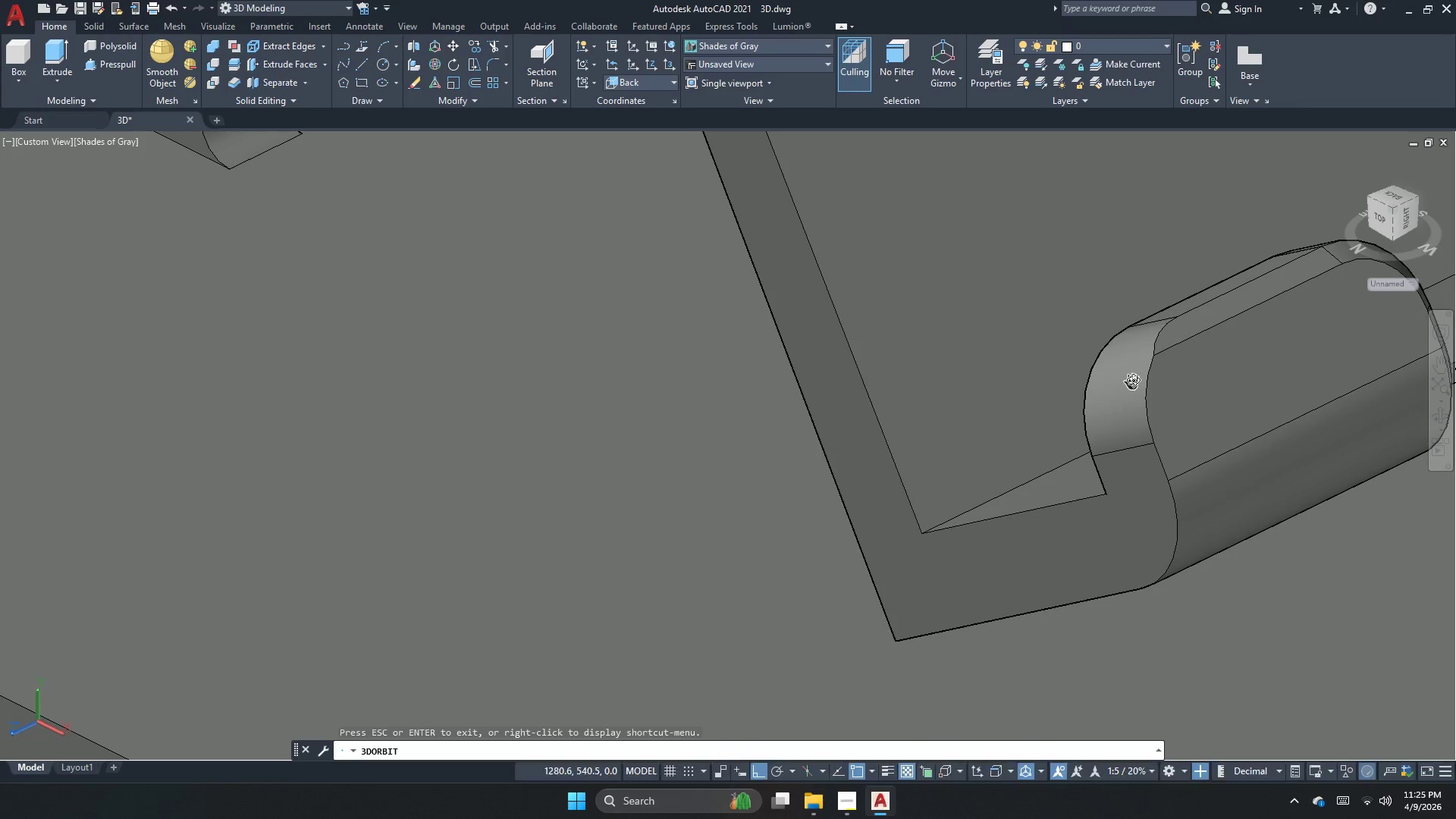 
type( )
key(Escape)
type(cham)
 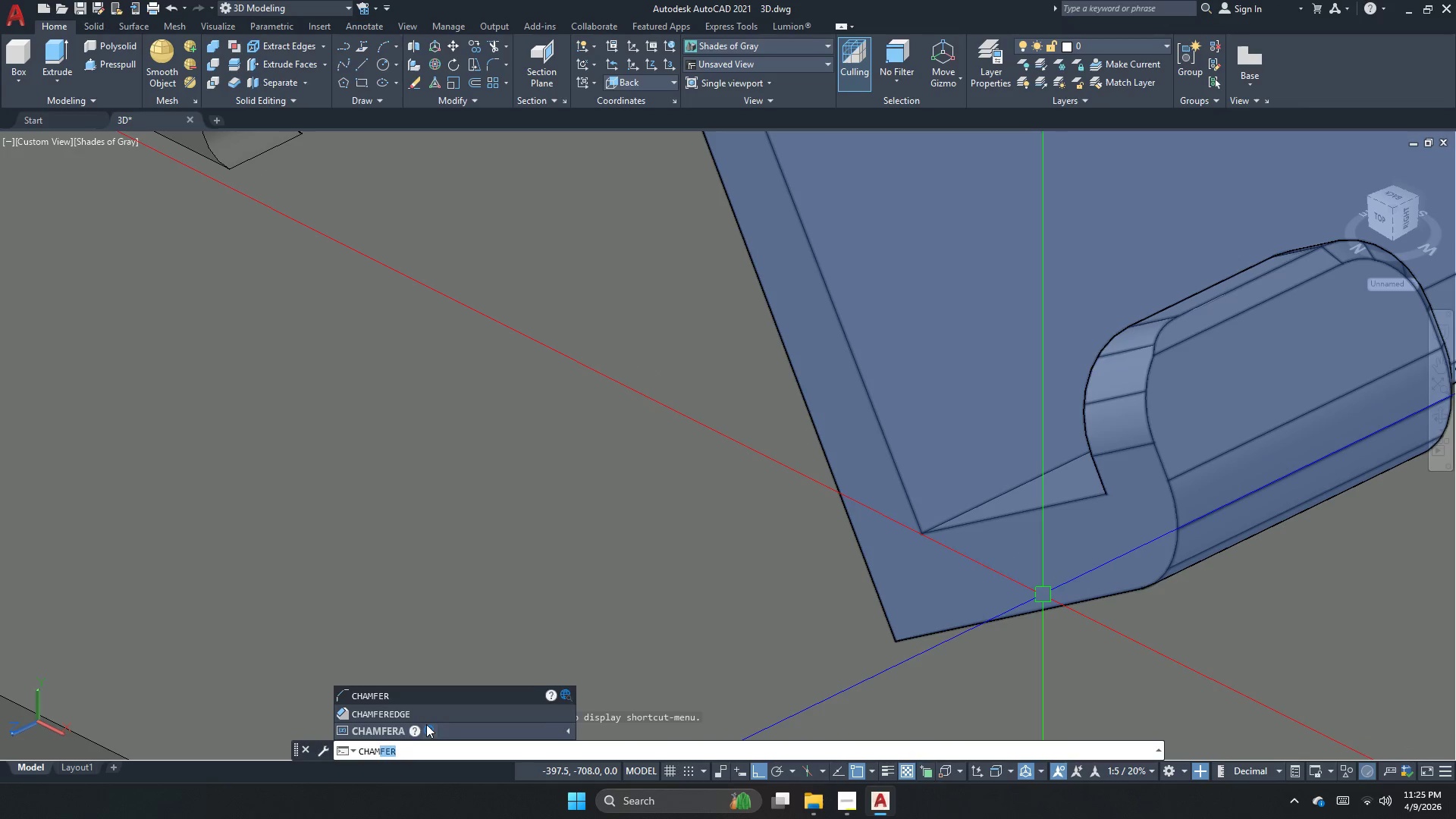 
left_click([425, 715])
 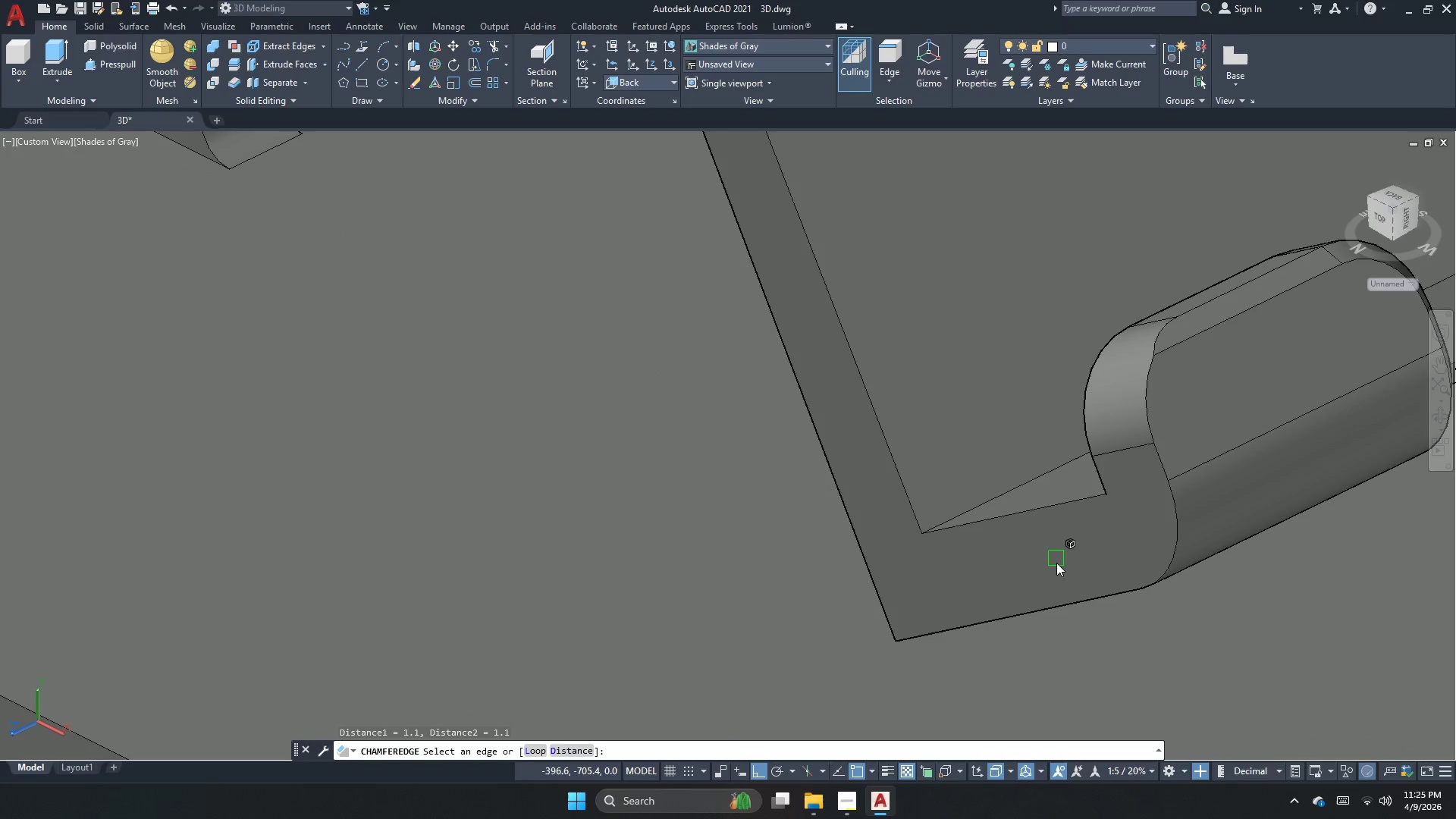 
left_click([1053, 609])
 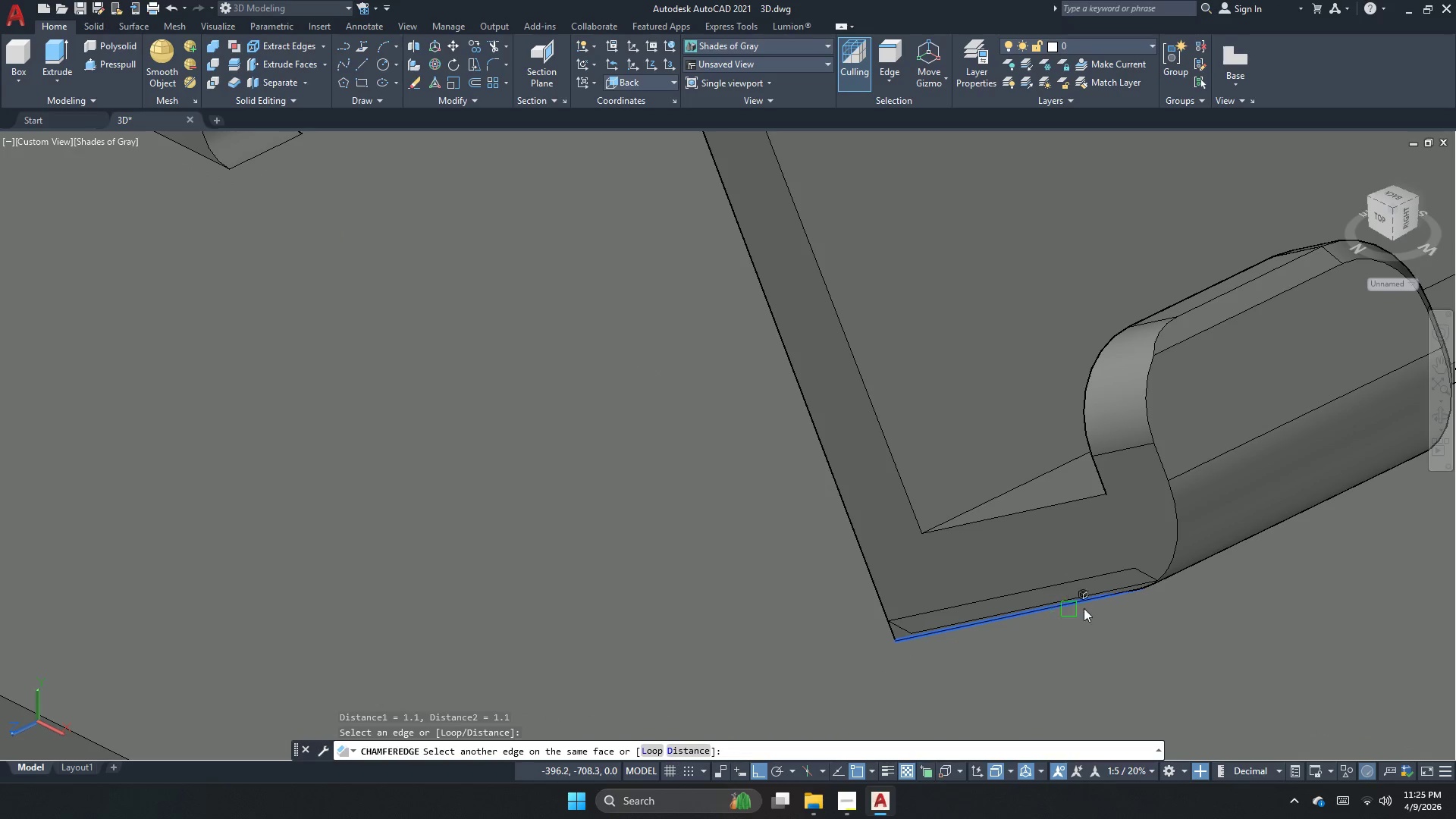 
key(Space)
 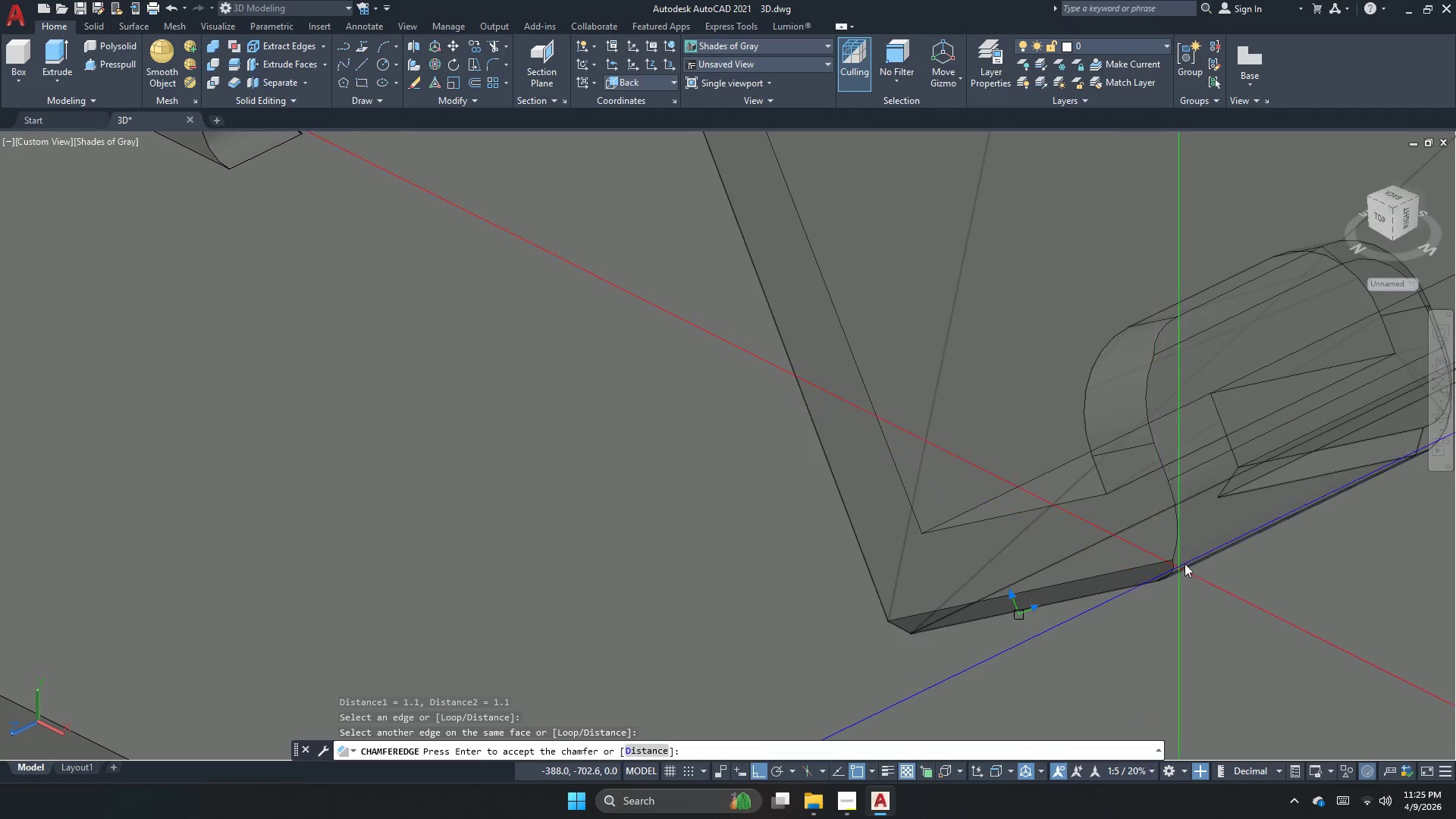 
key(Space)
 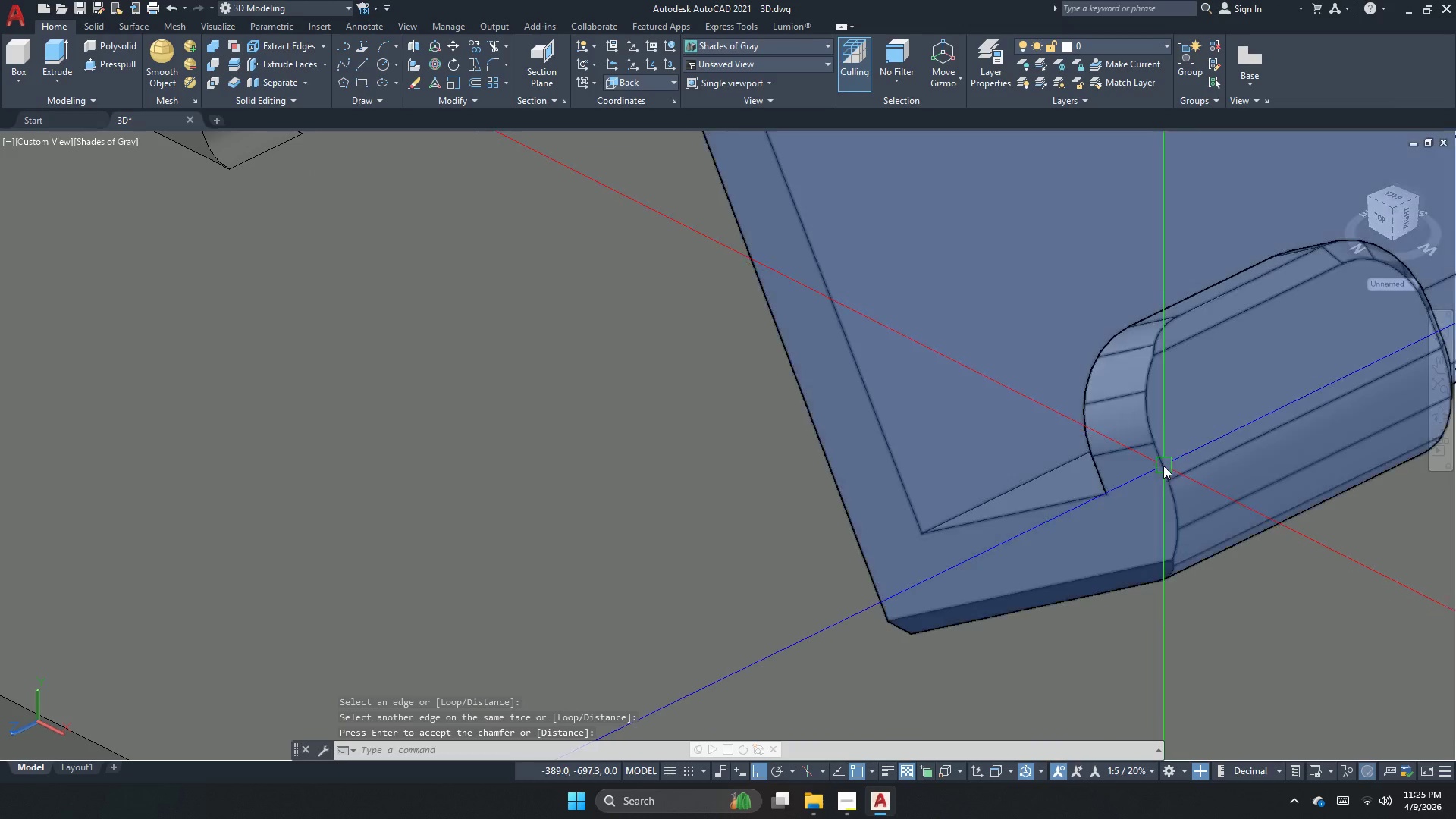 
key(Space)
 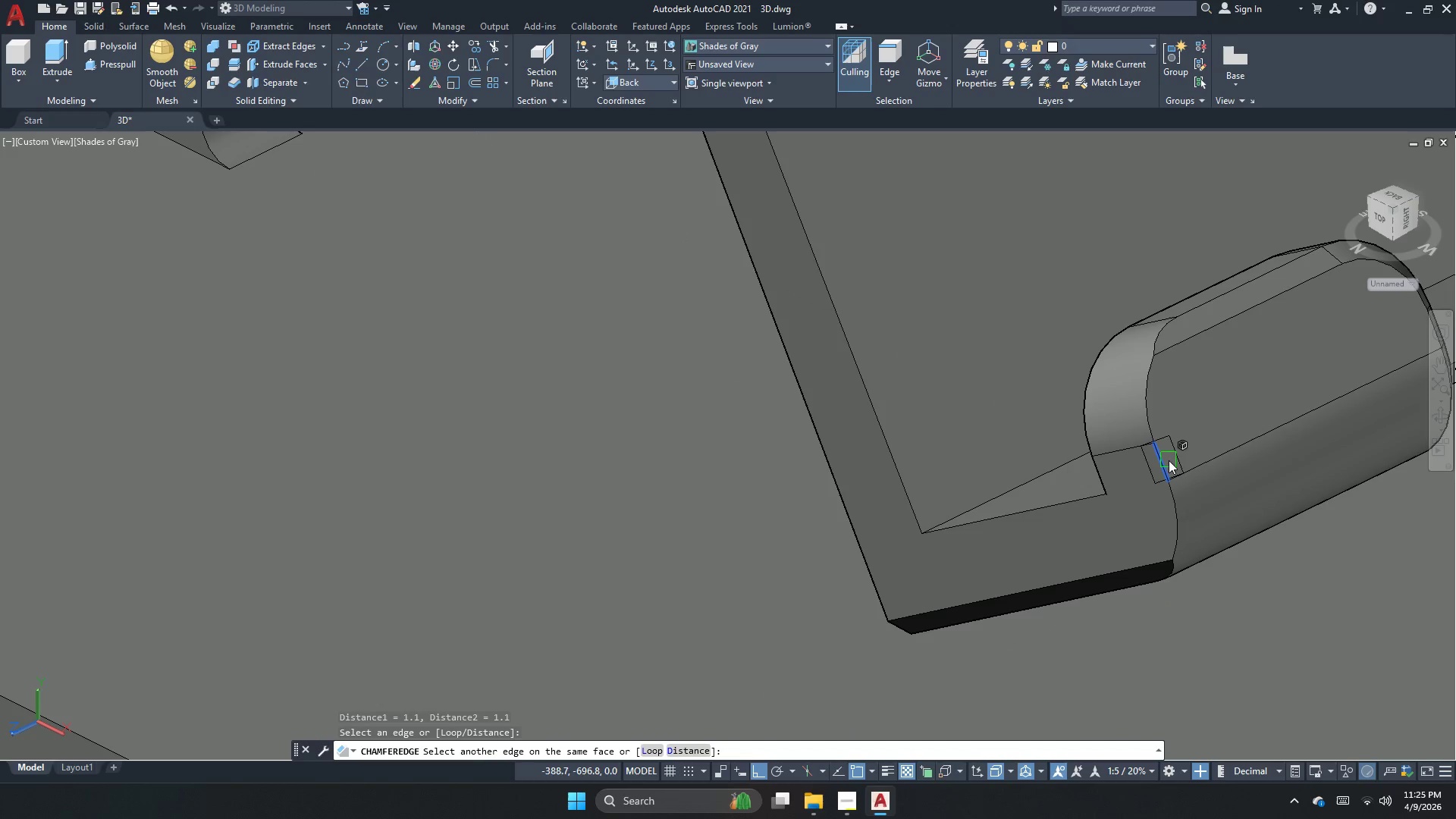 
key(Space)
 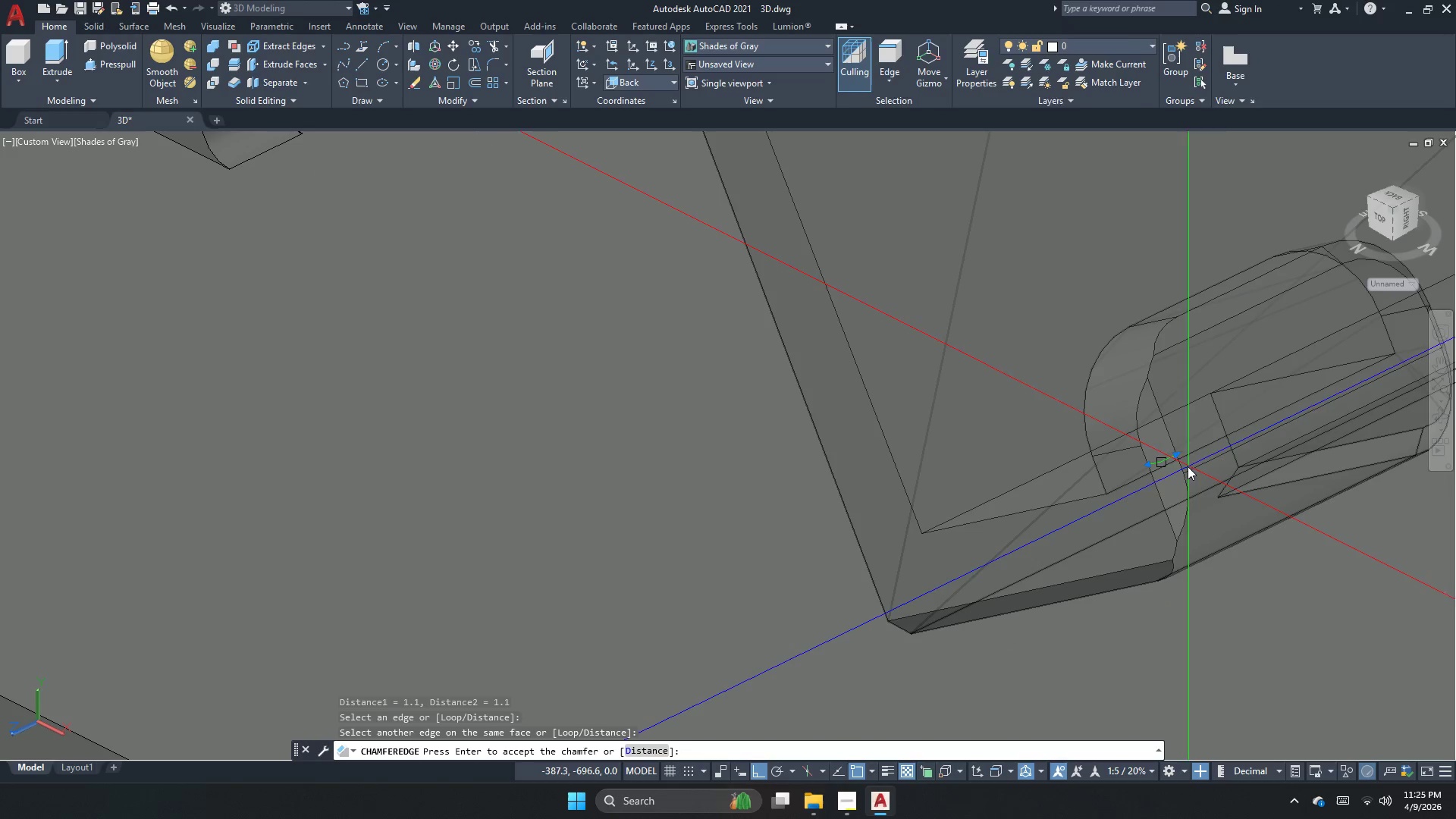 
key(Space)
 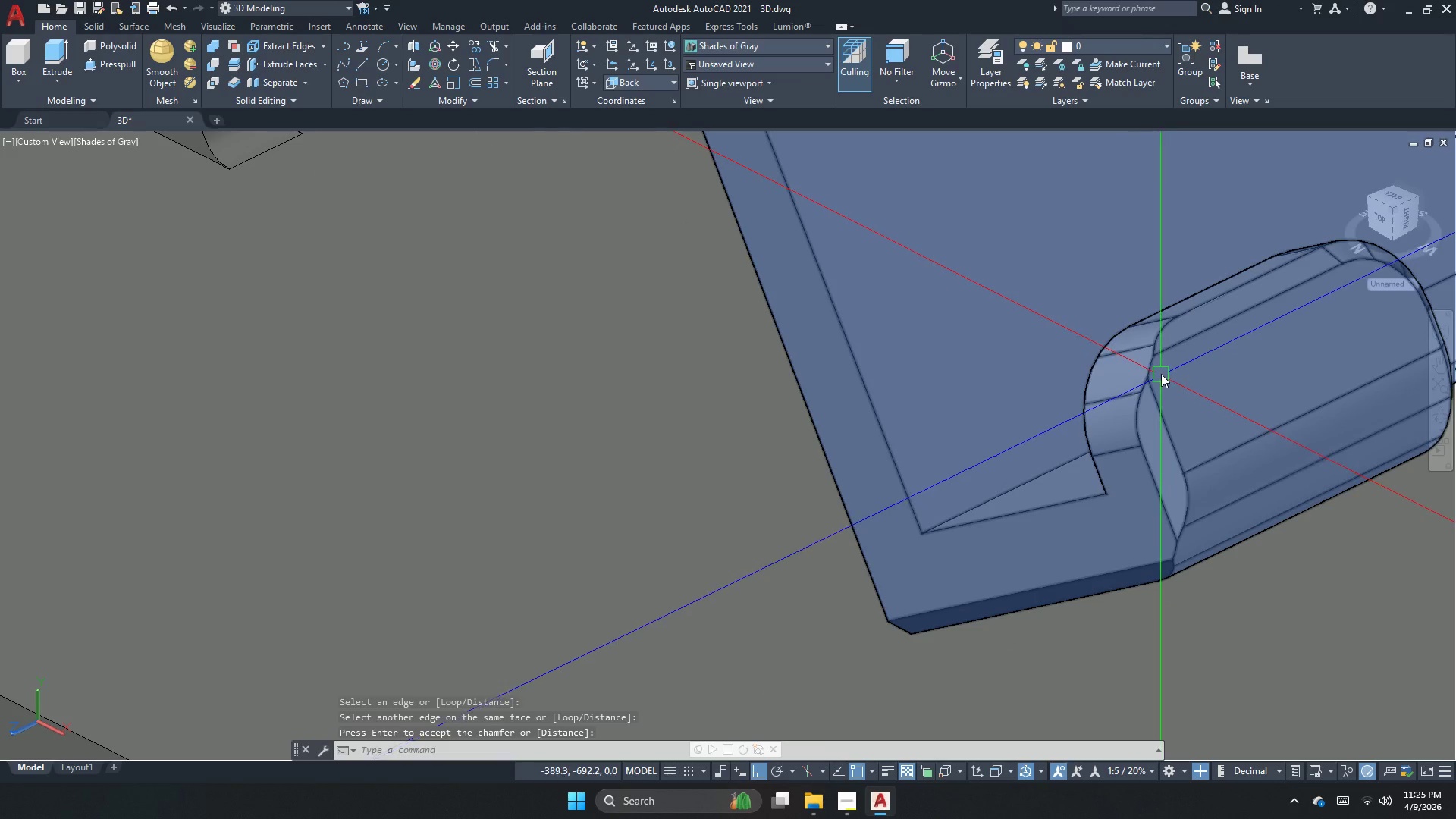 
key(Space)
 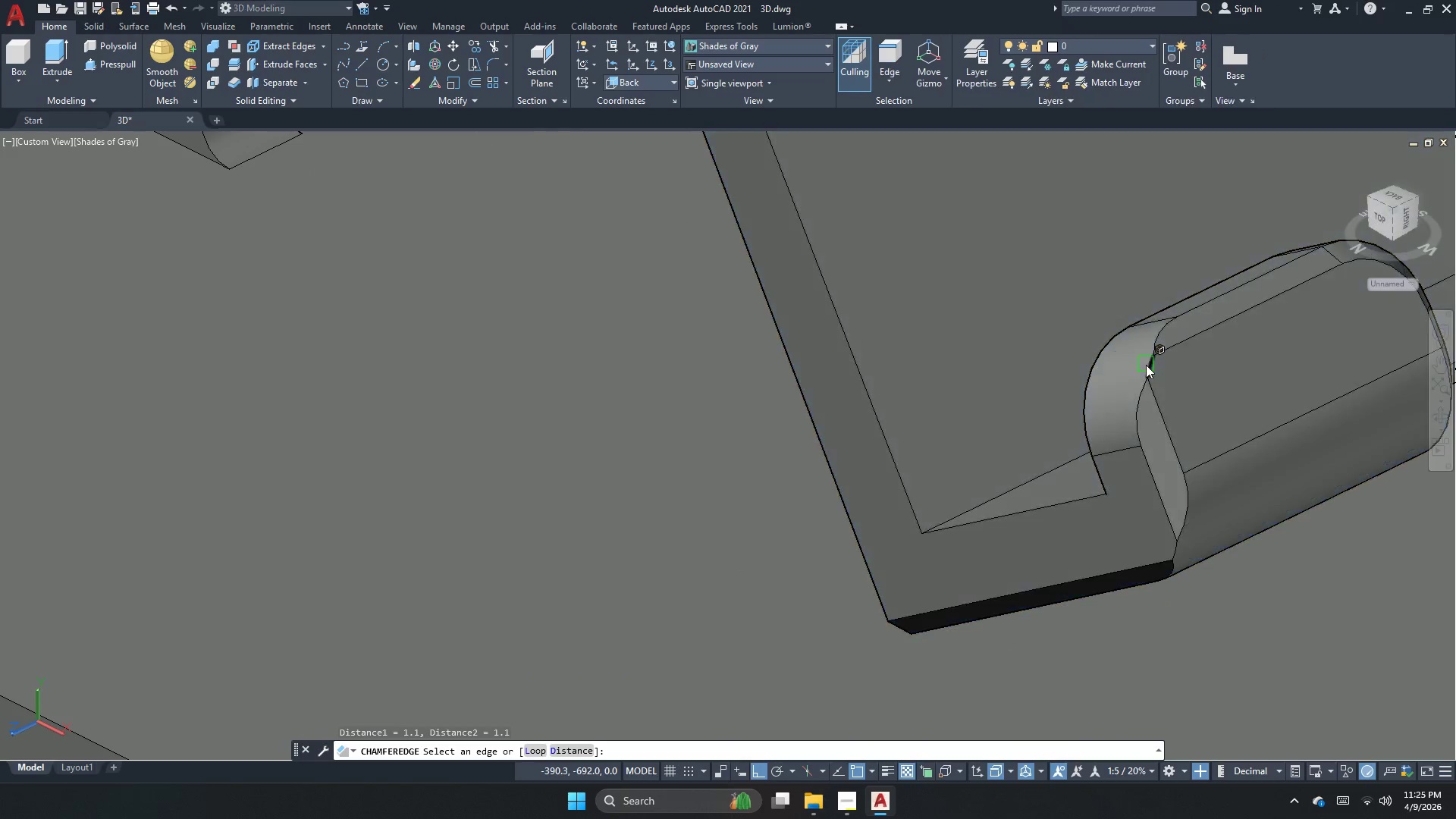 
left_click([1146, 365])
 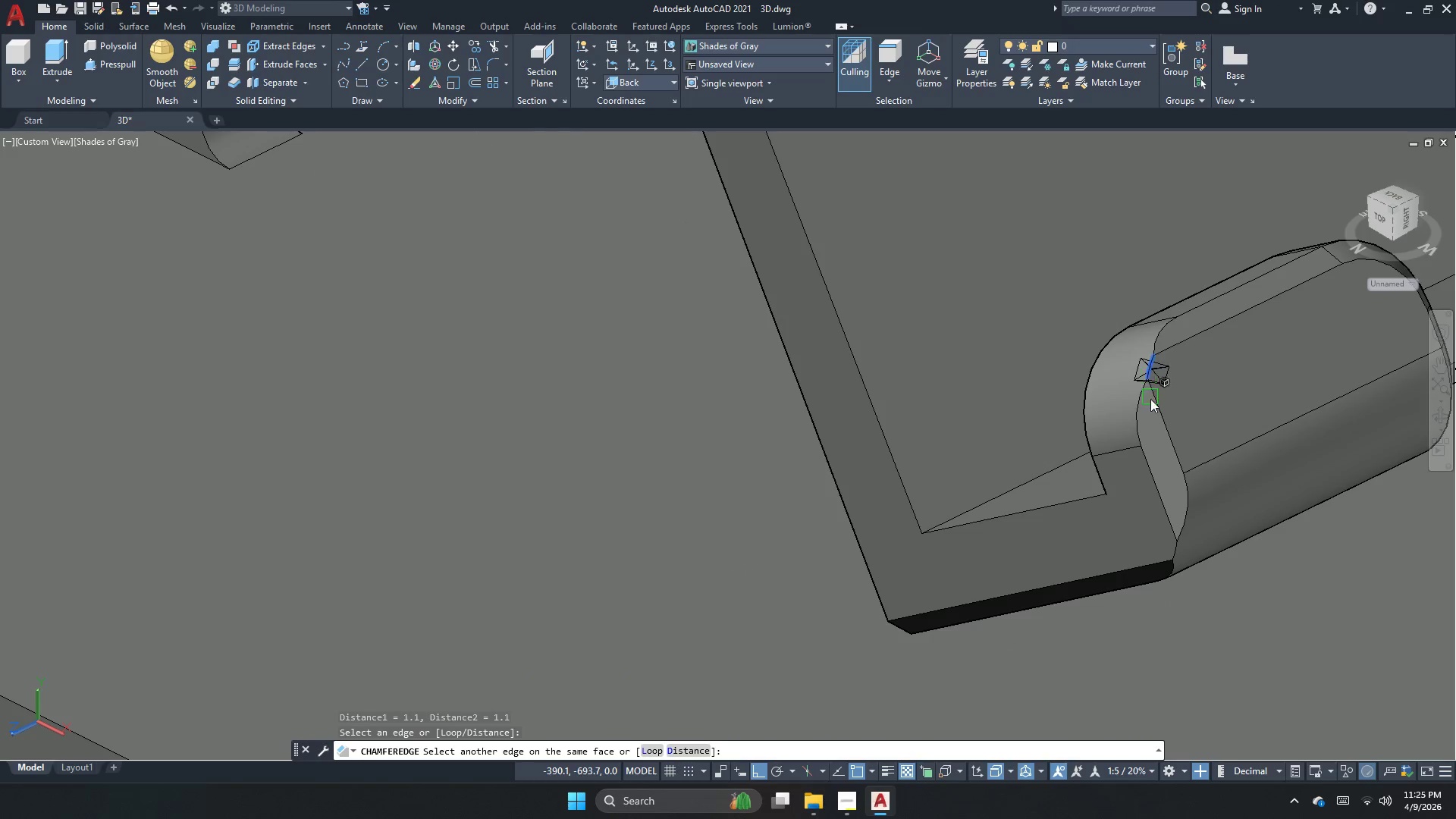 
key(Space)
 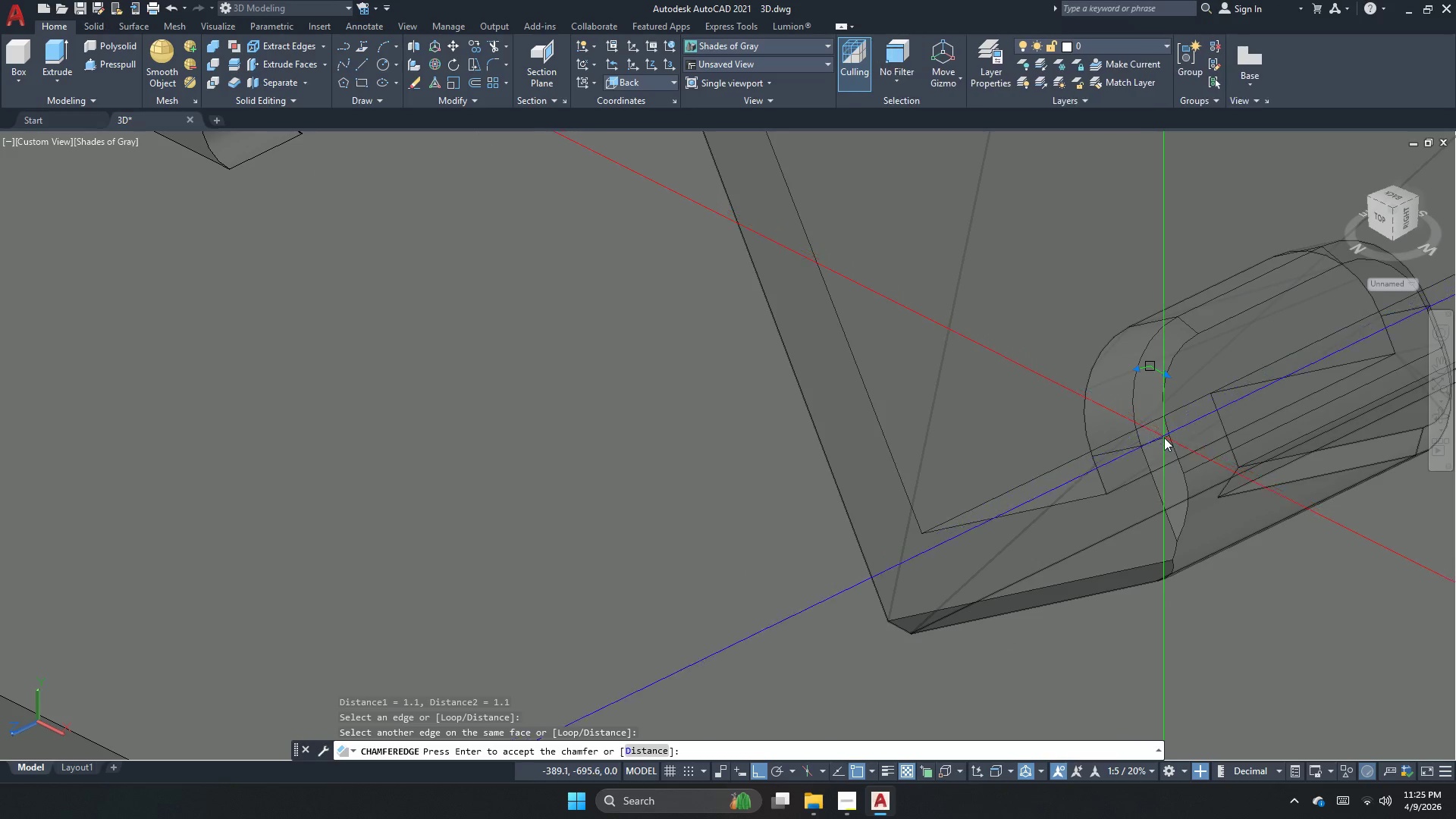 
hold_key(key=Space, duration=0.81)
 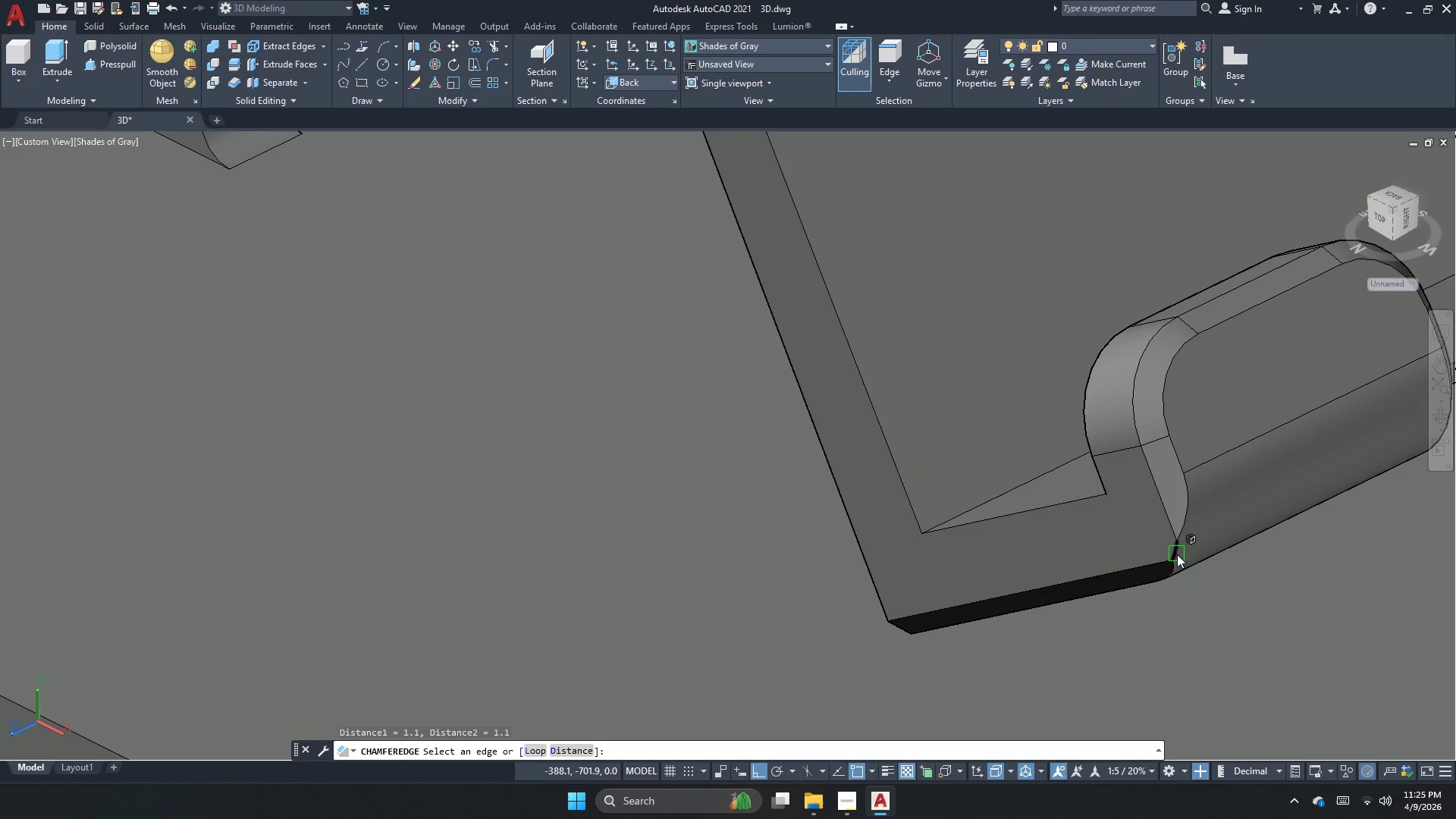 
left_click([1176, 554])
 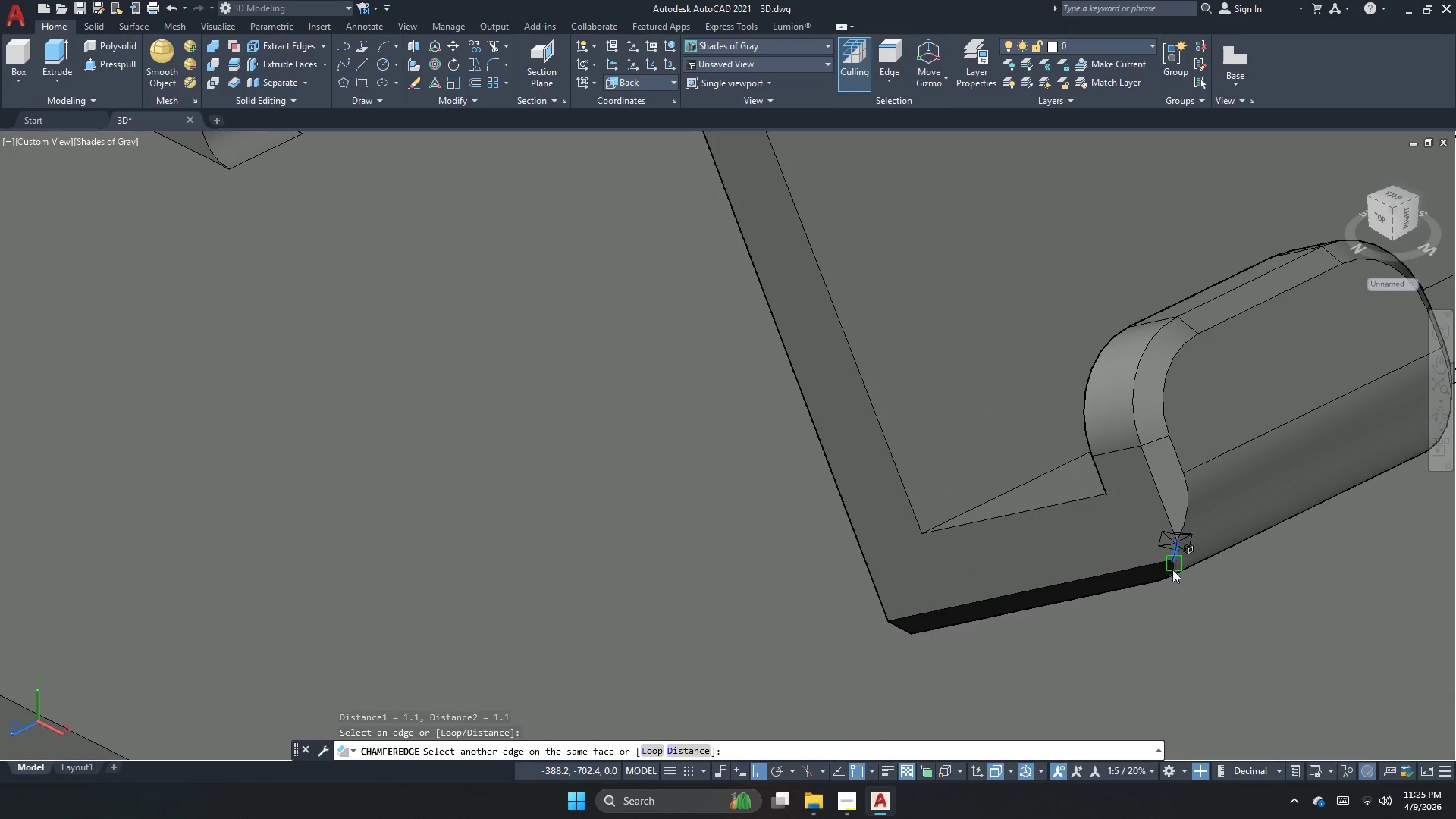 
key(Space)
 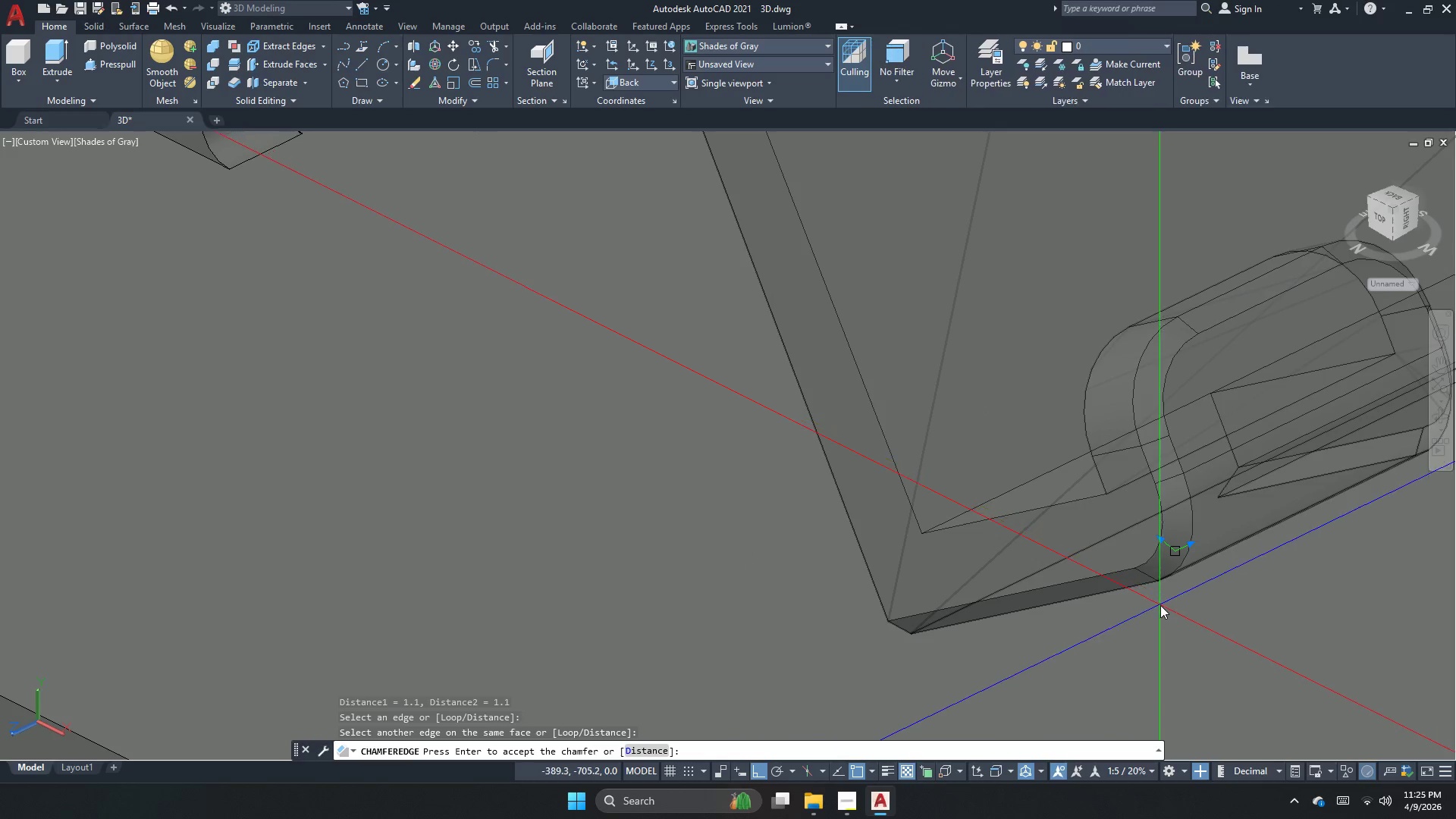 
key(Space)
 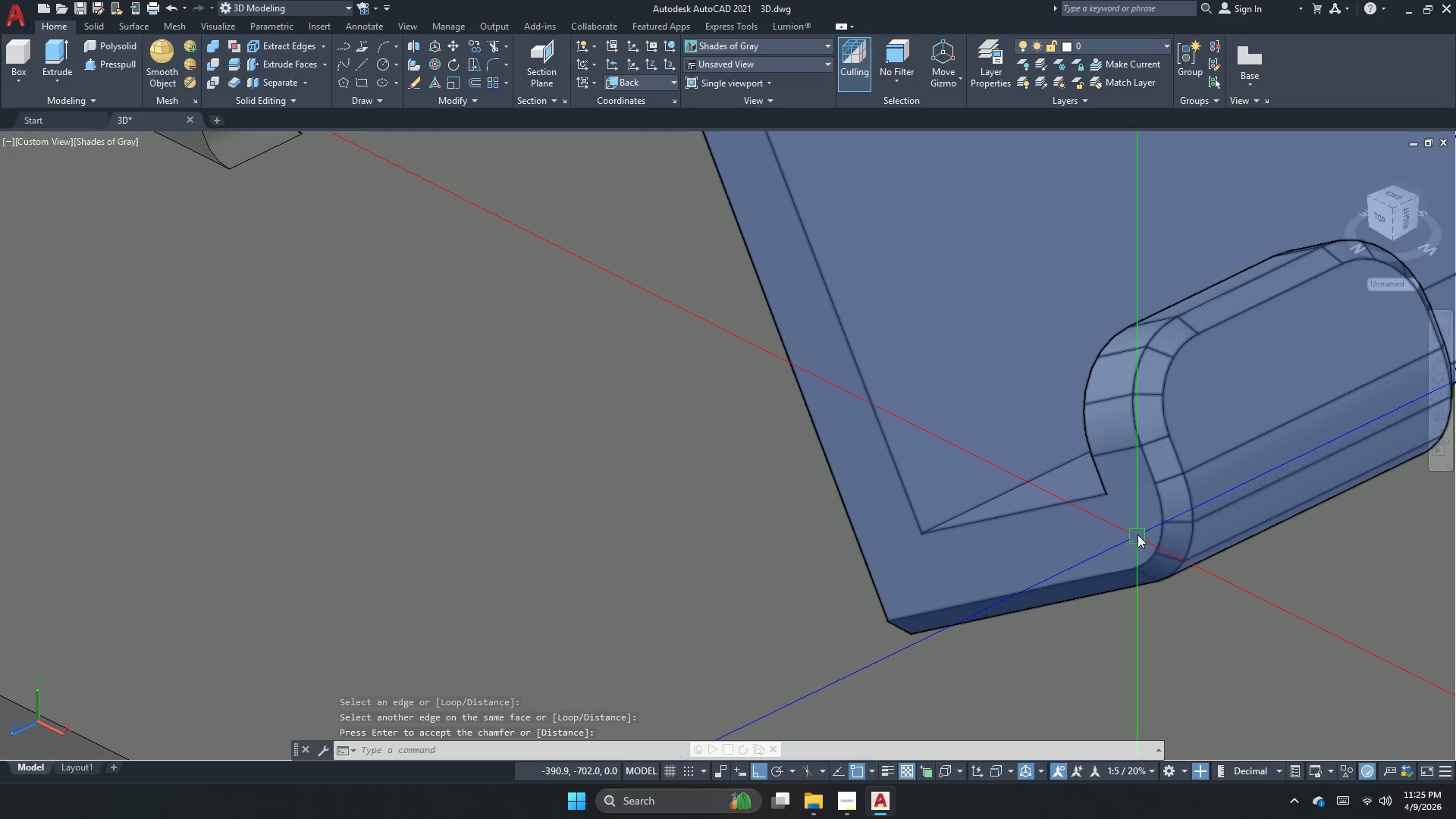 
key(Escape)
 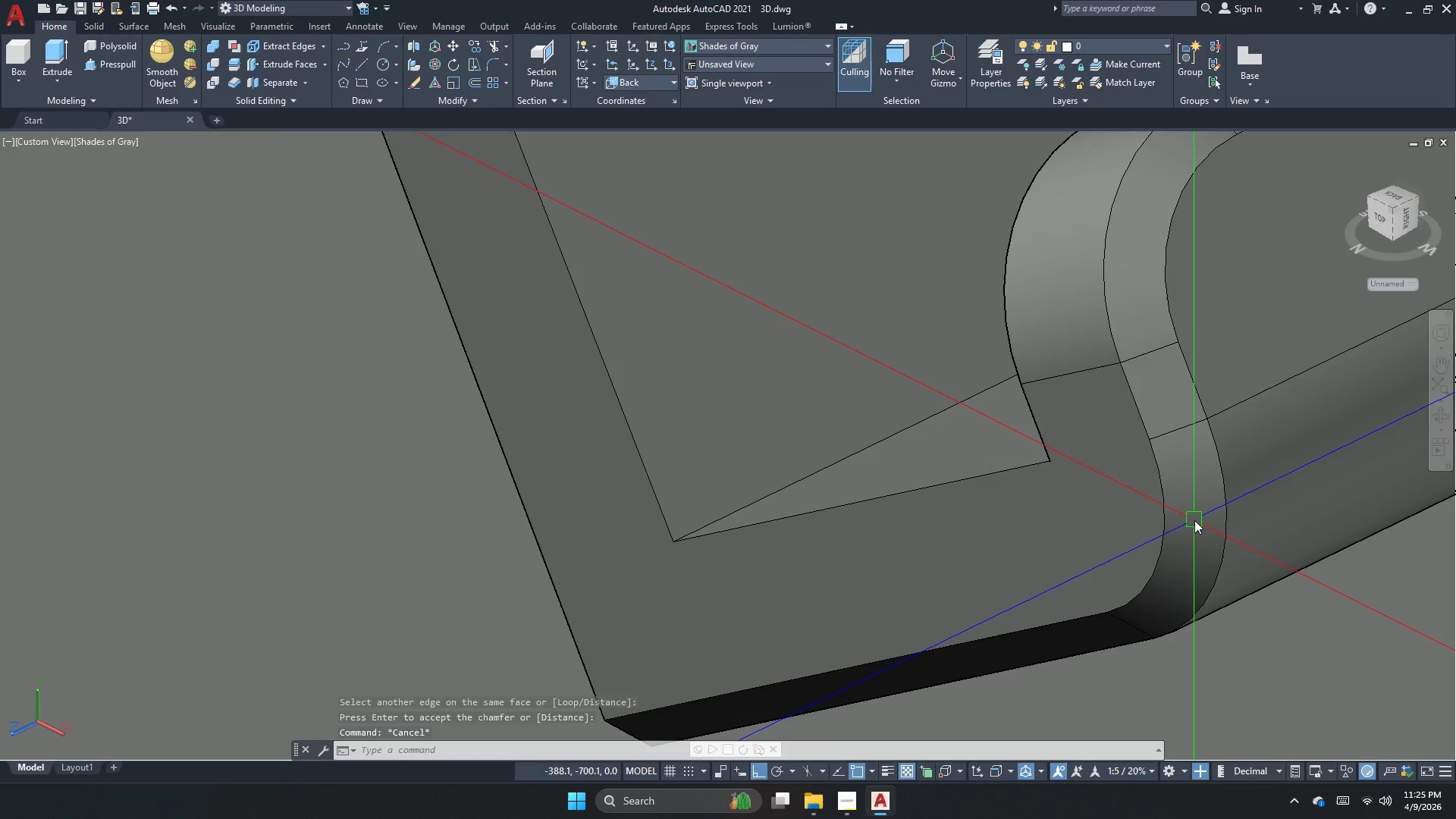 
scroll: coordinate [1194, 520], scroll_direction: up, amount: 2.0
 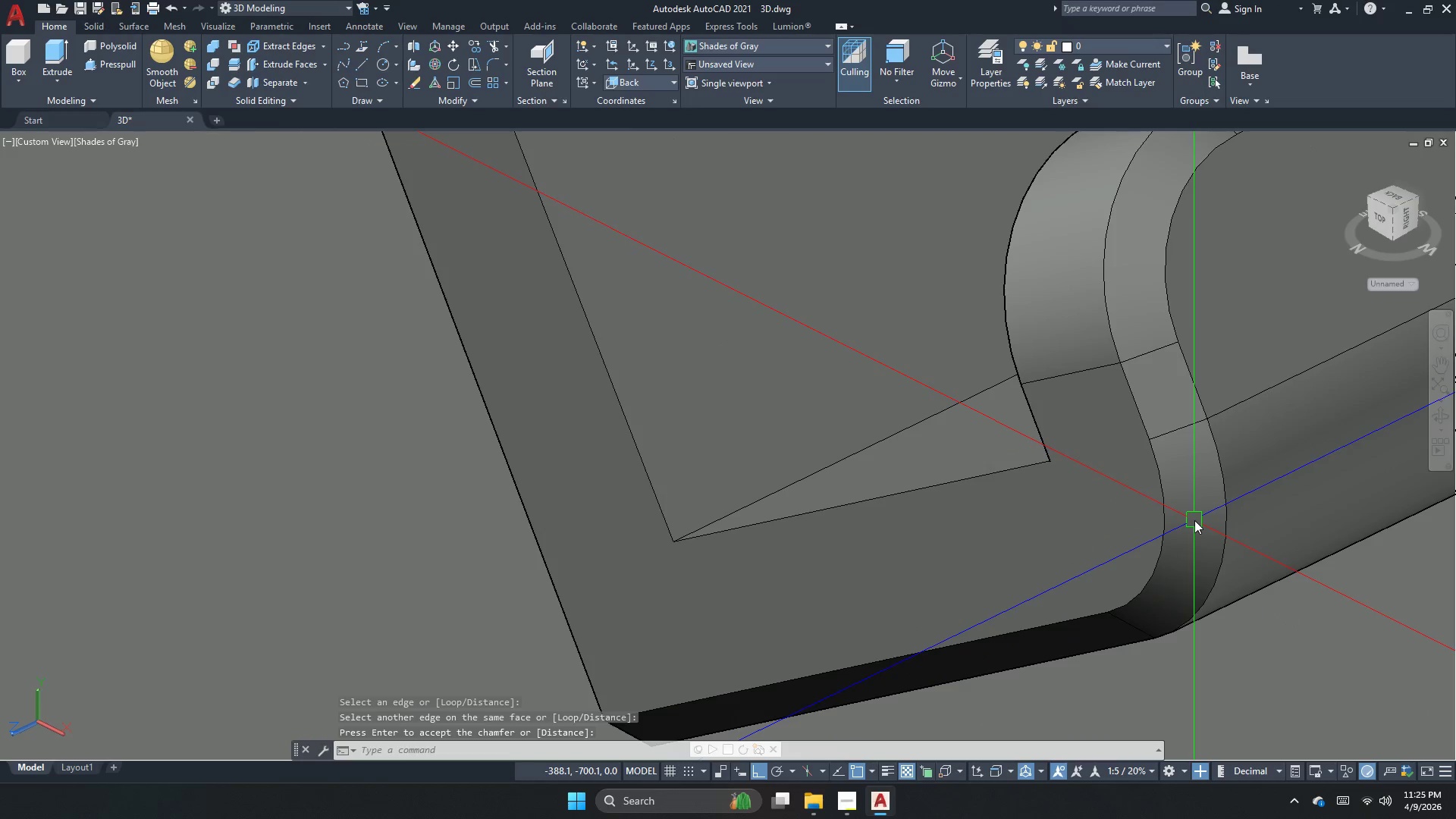 
key(Escape)
 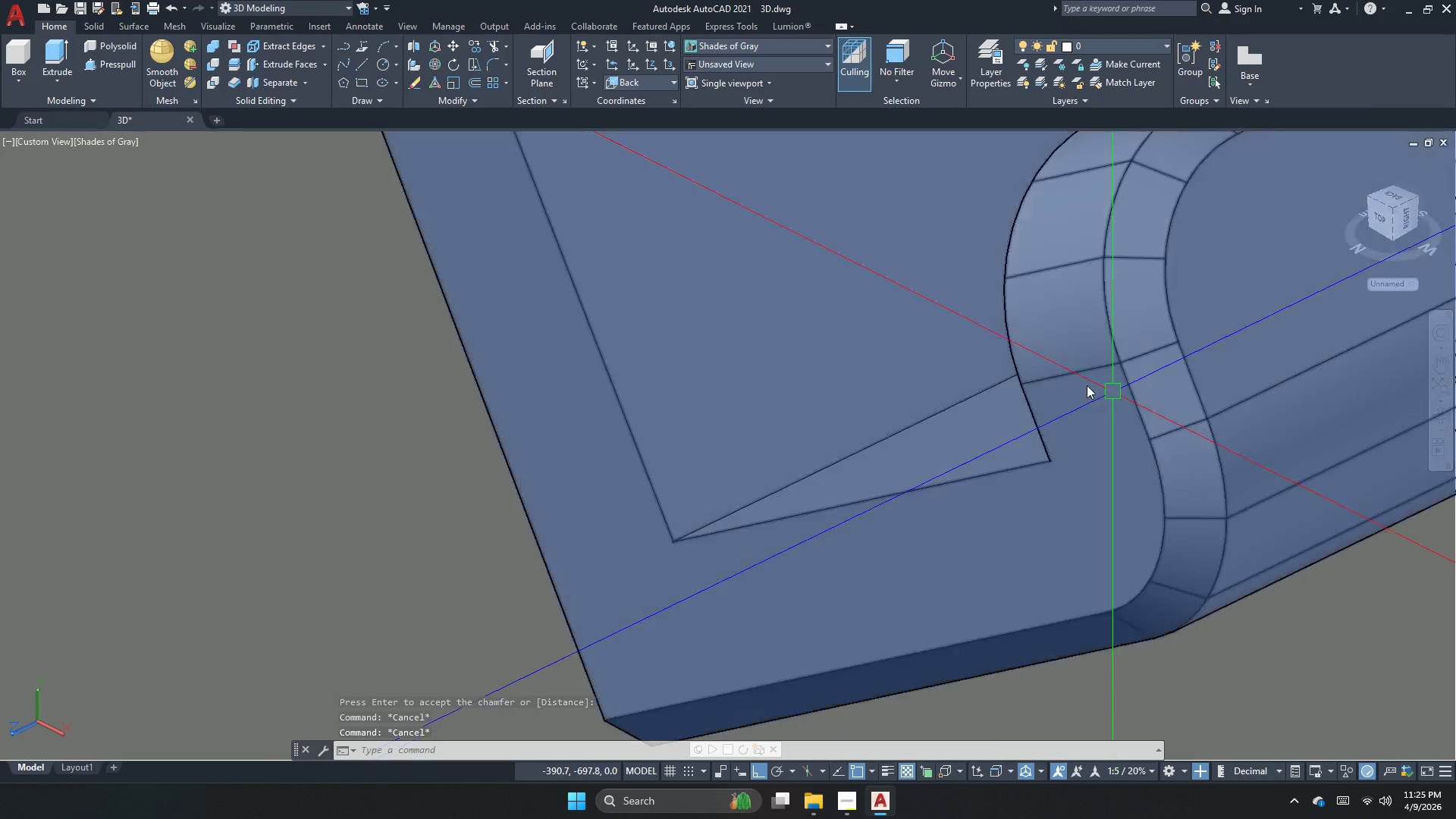 
key(Escape)
 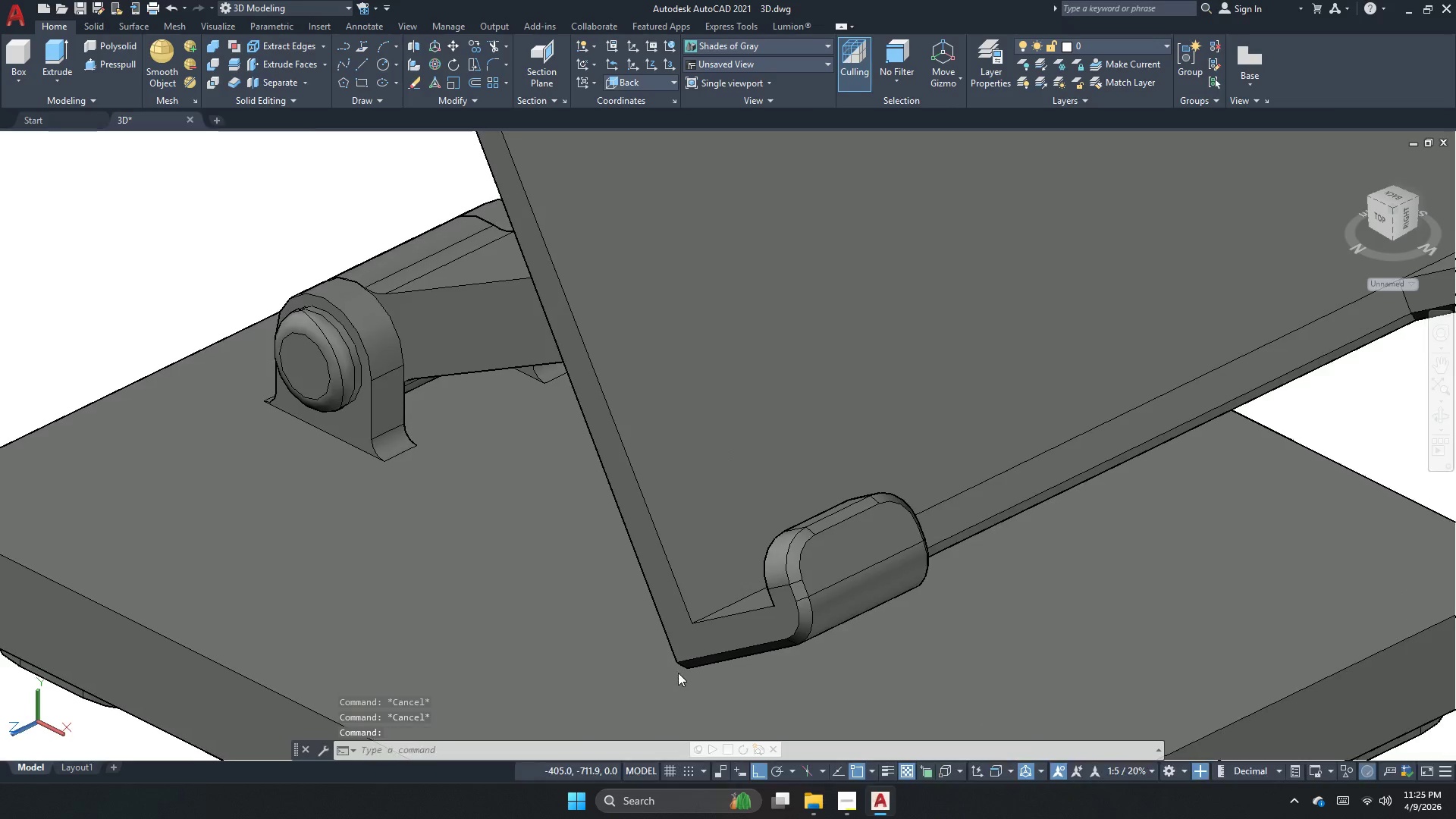 
scroll: coordinate [1002, 396], scroll_direction: down, amount: 3.0
 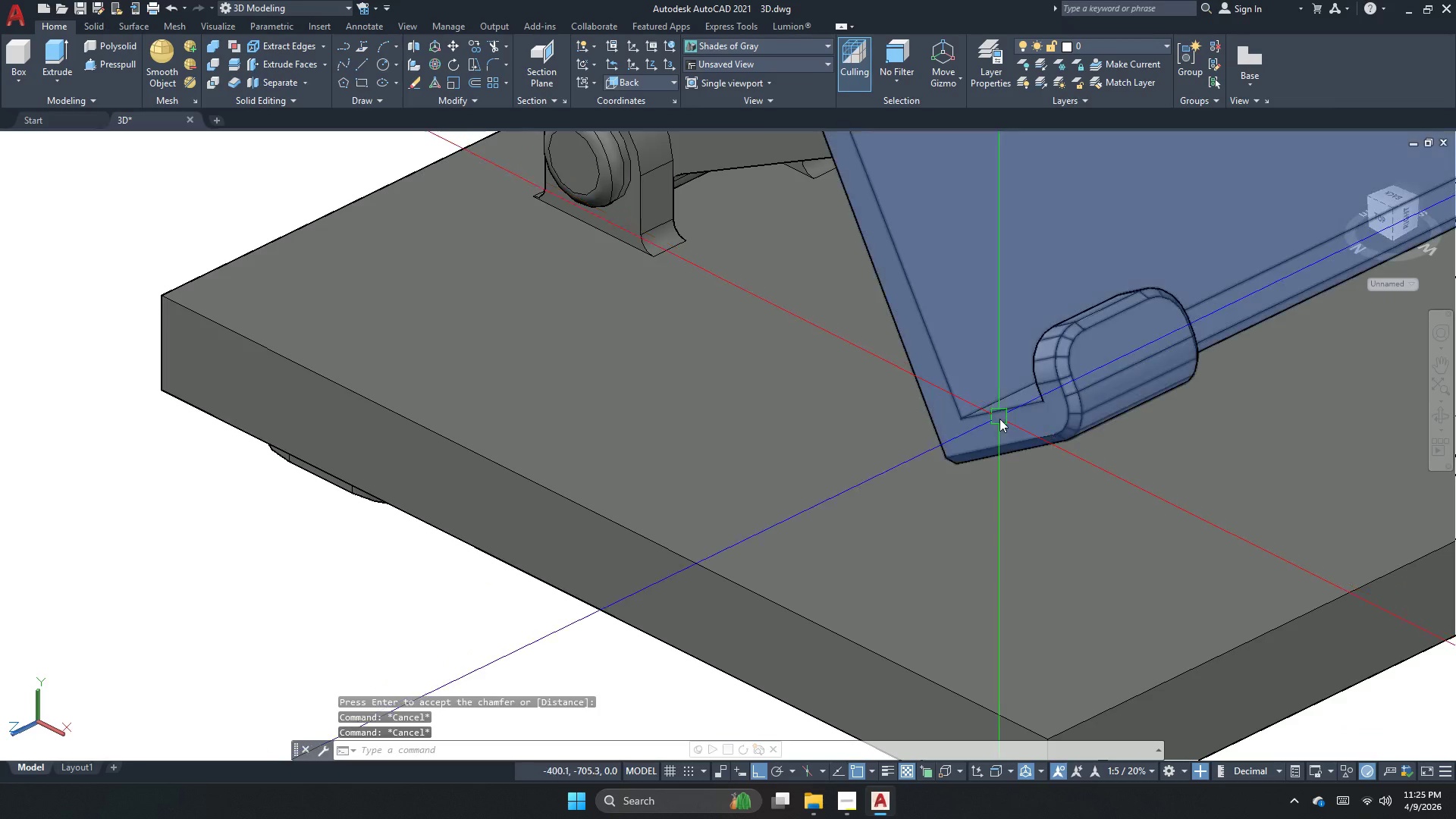 
key(Escape)
 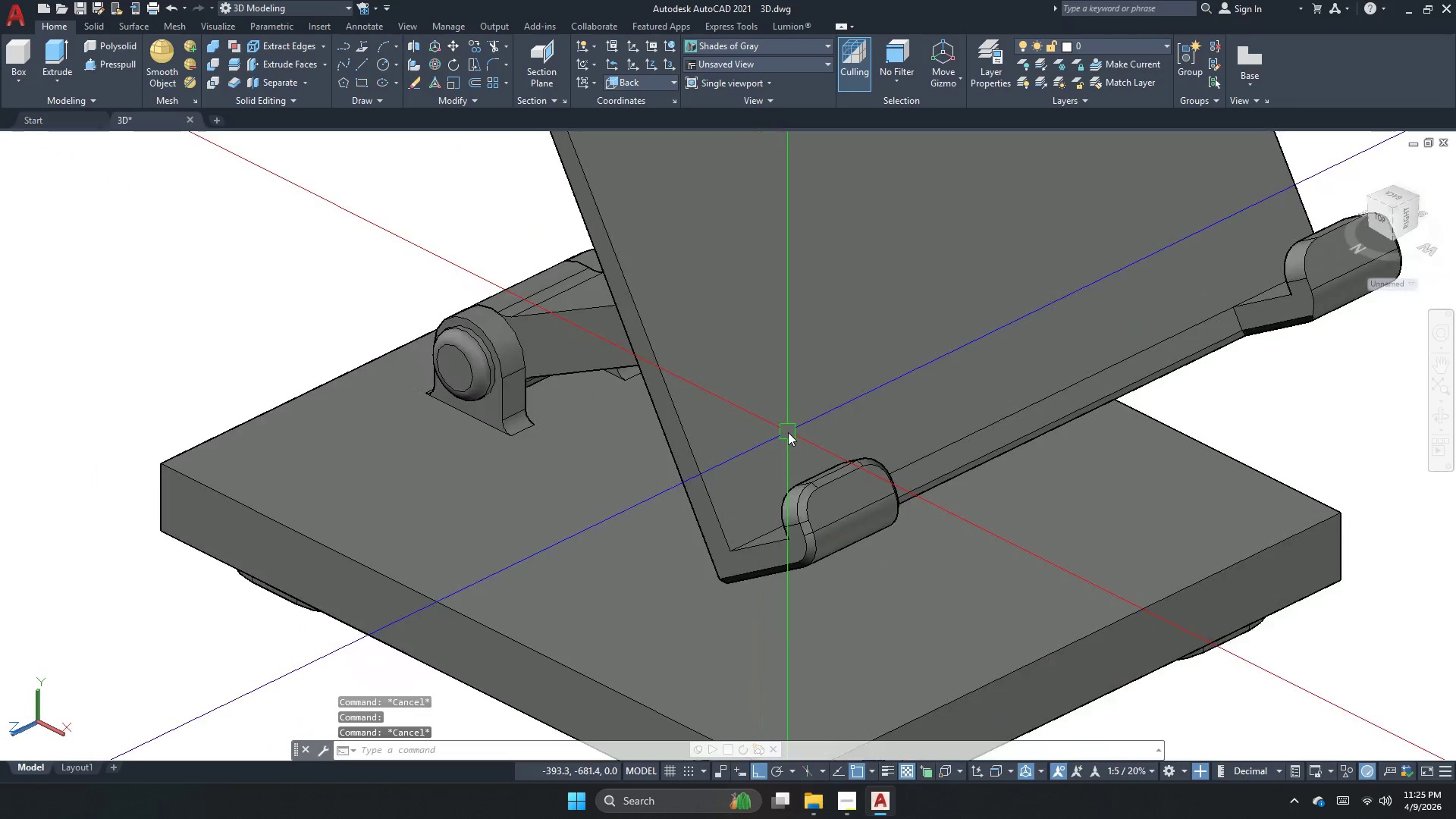 
key(Escape)
 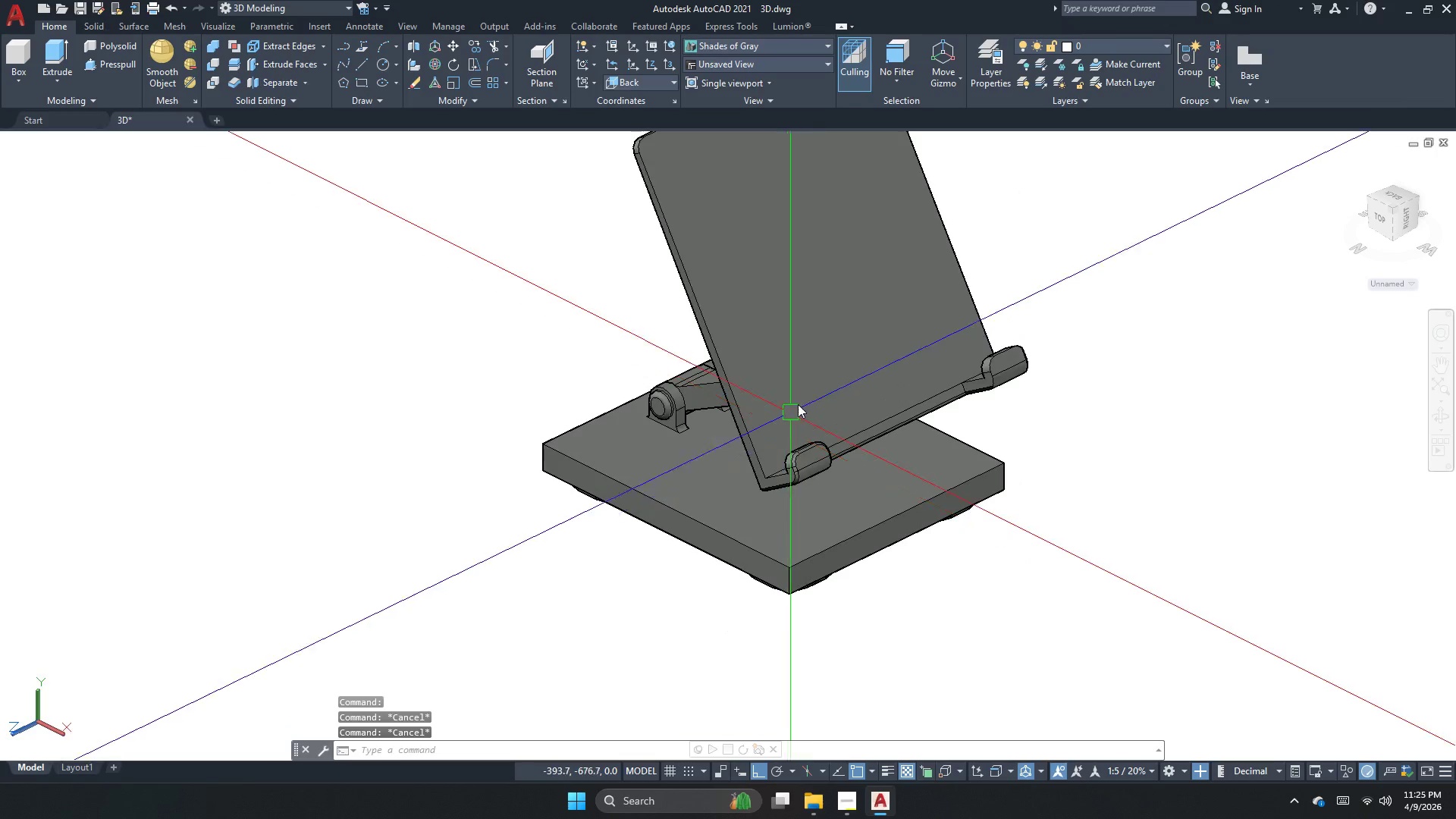 
left_click([813, 381])
 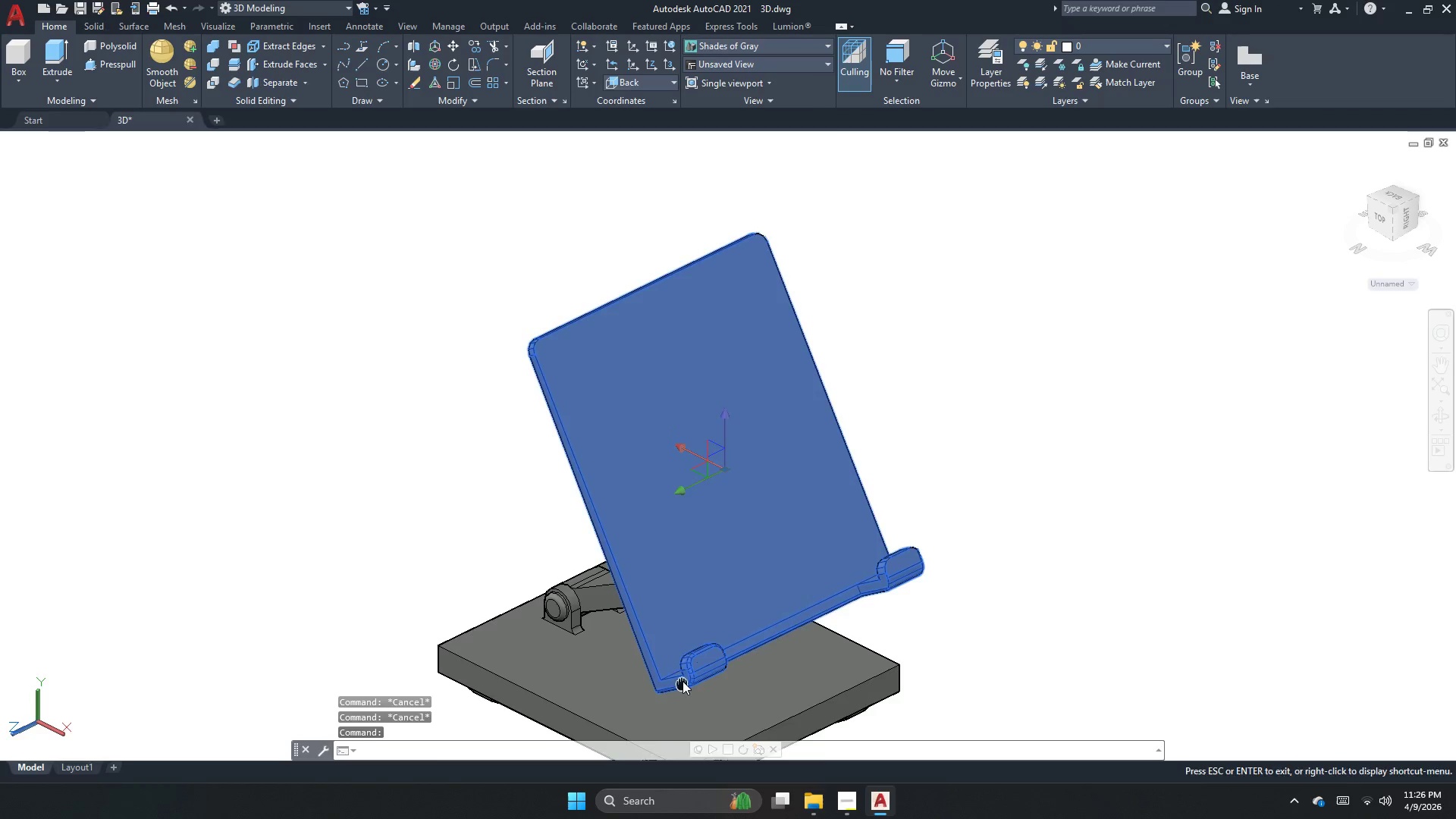 
scroll: coordinate [788, 432], scroll_direction: down, amount: 3.0
 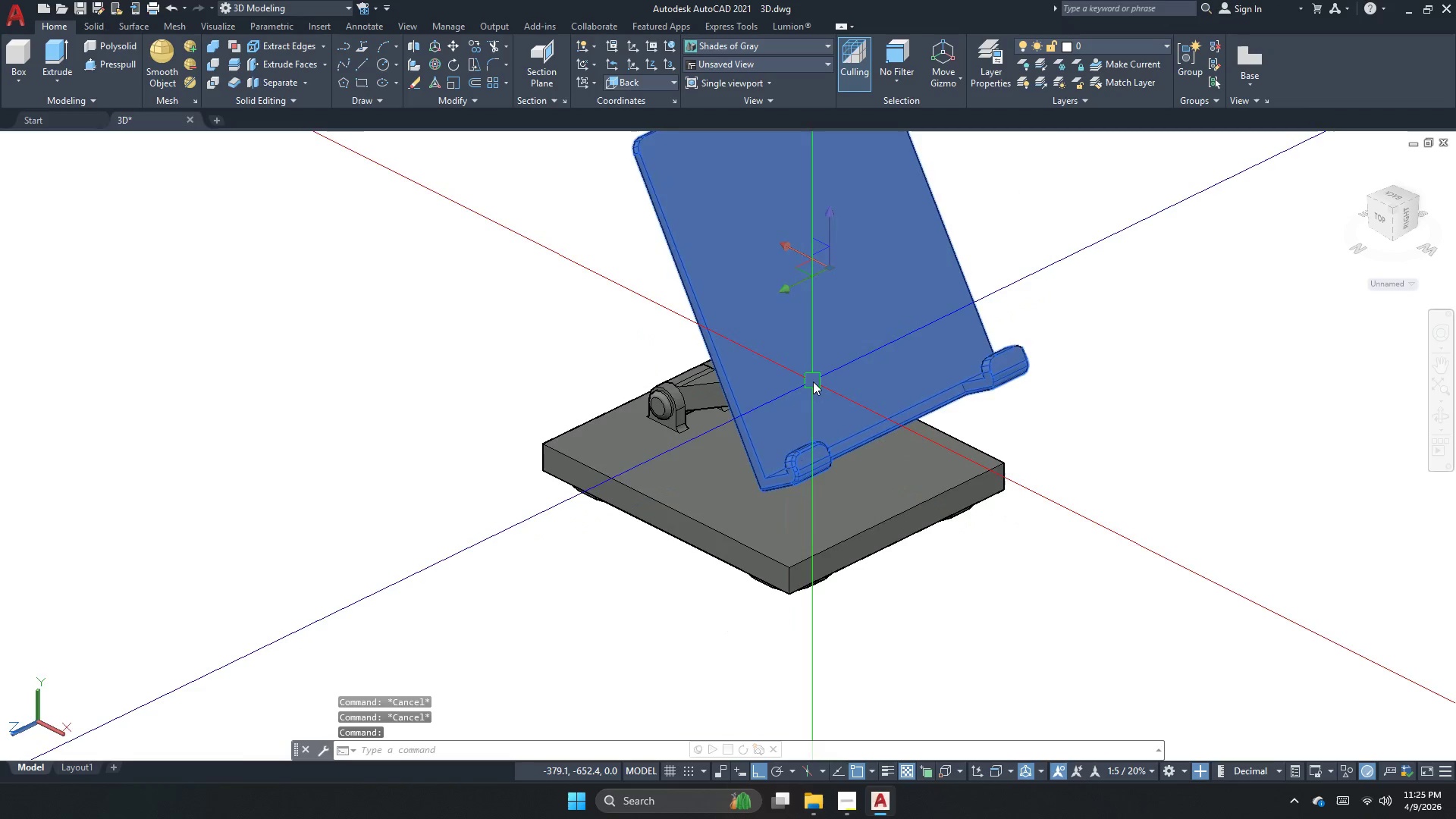 
key(Escape)
key(Escape)
type(re)
key(Escape)
 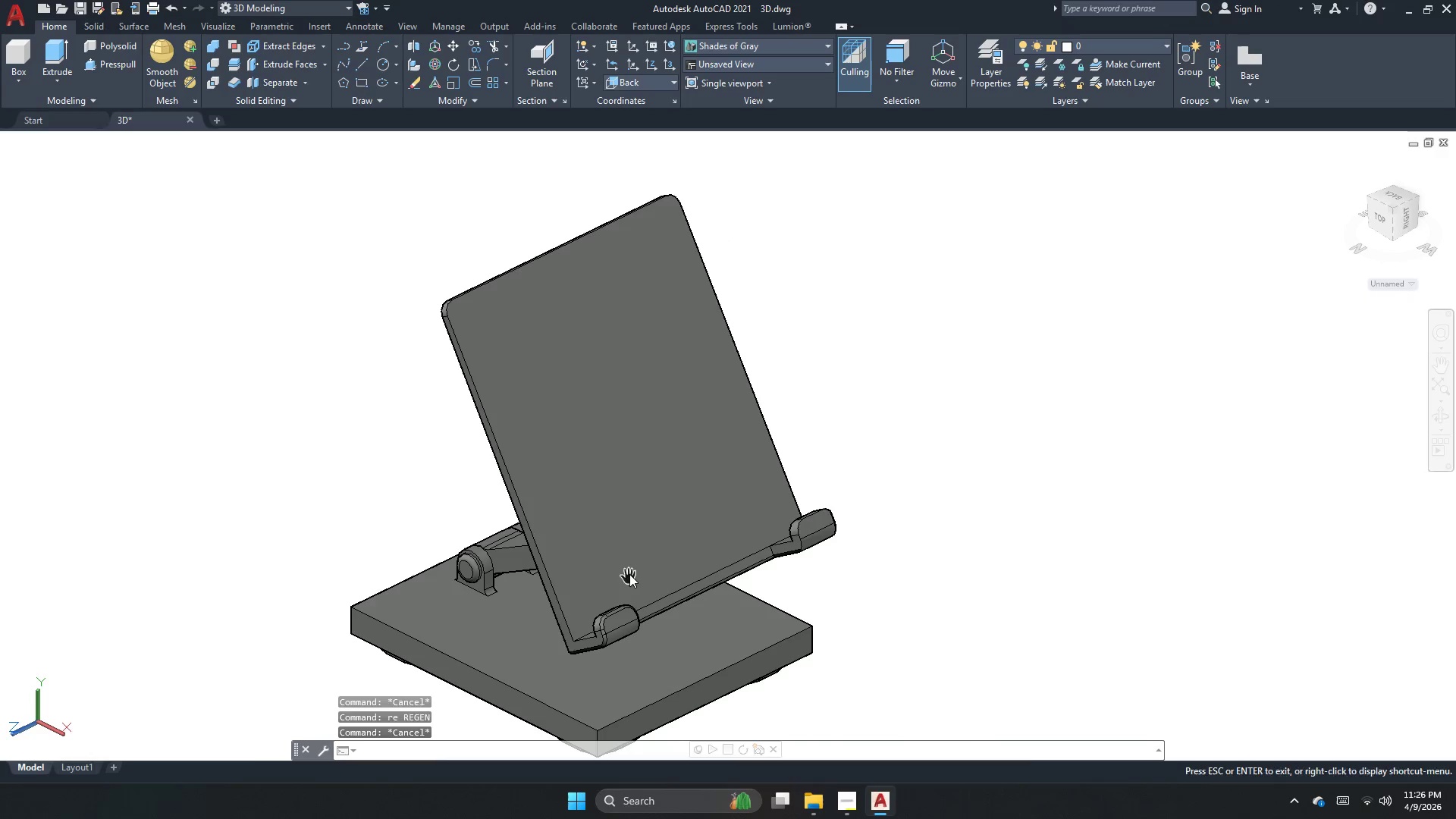 
hold_key(key=Space, duration=3.03)
 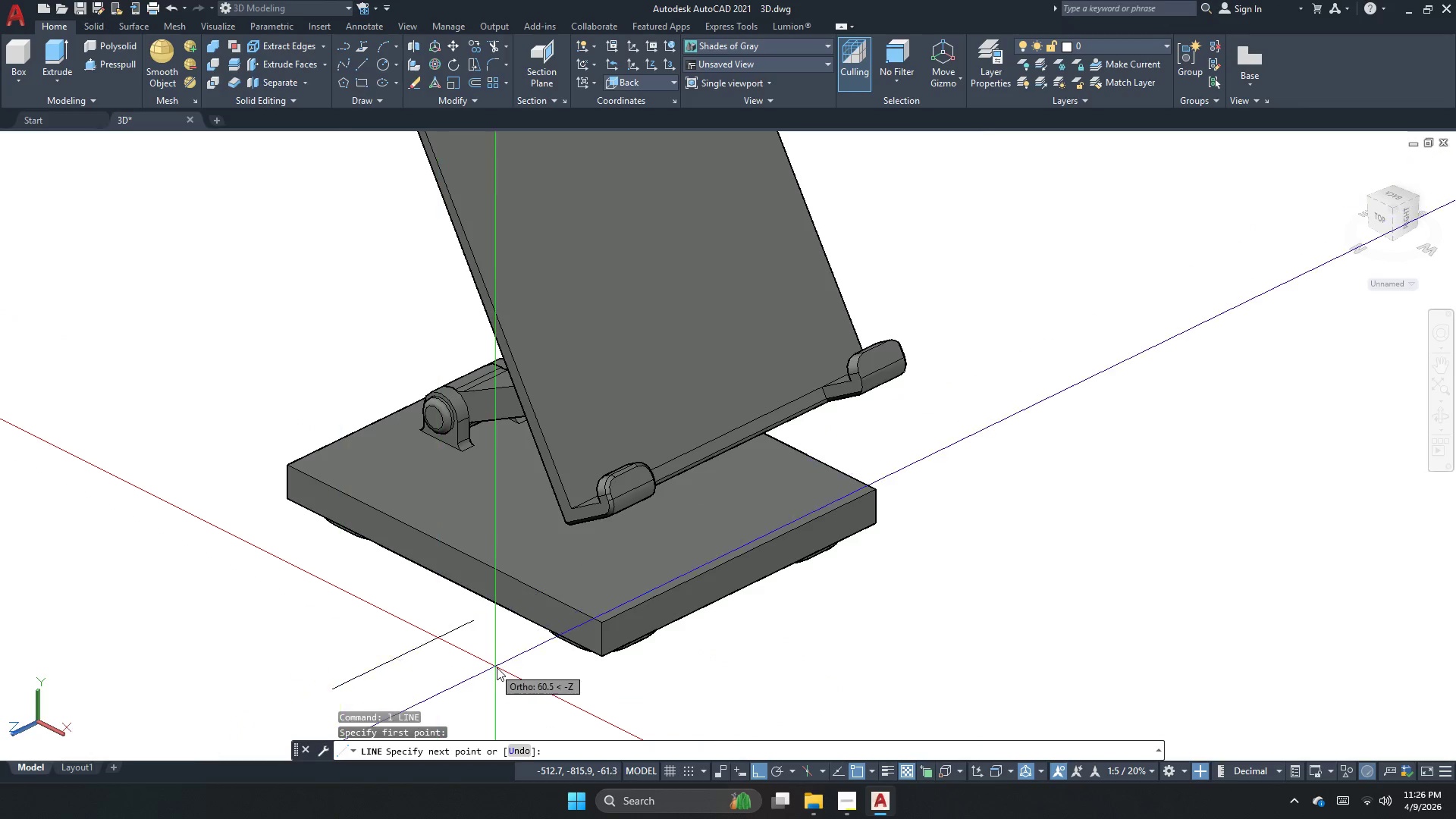 
scroll: coordinate [582, 647], scroll_direction: up, amount: 3.0
 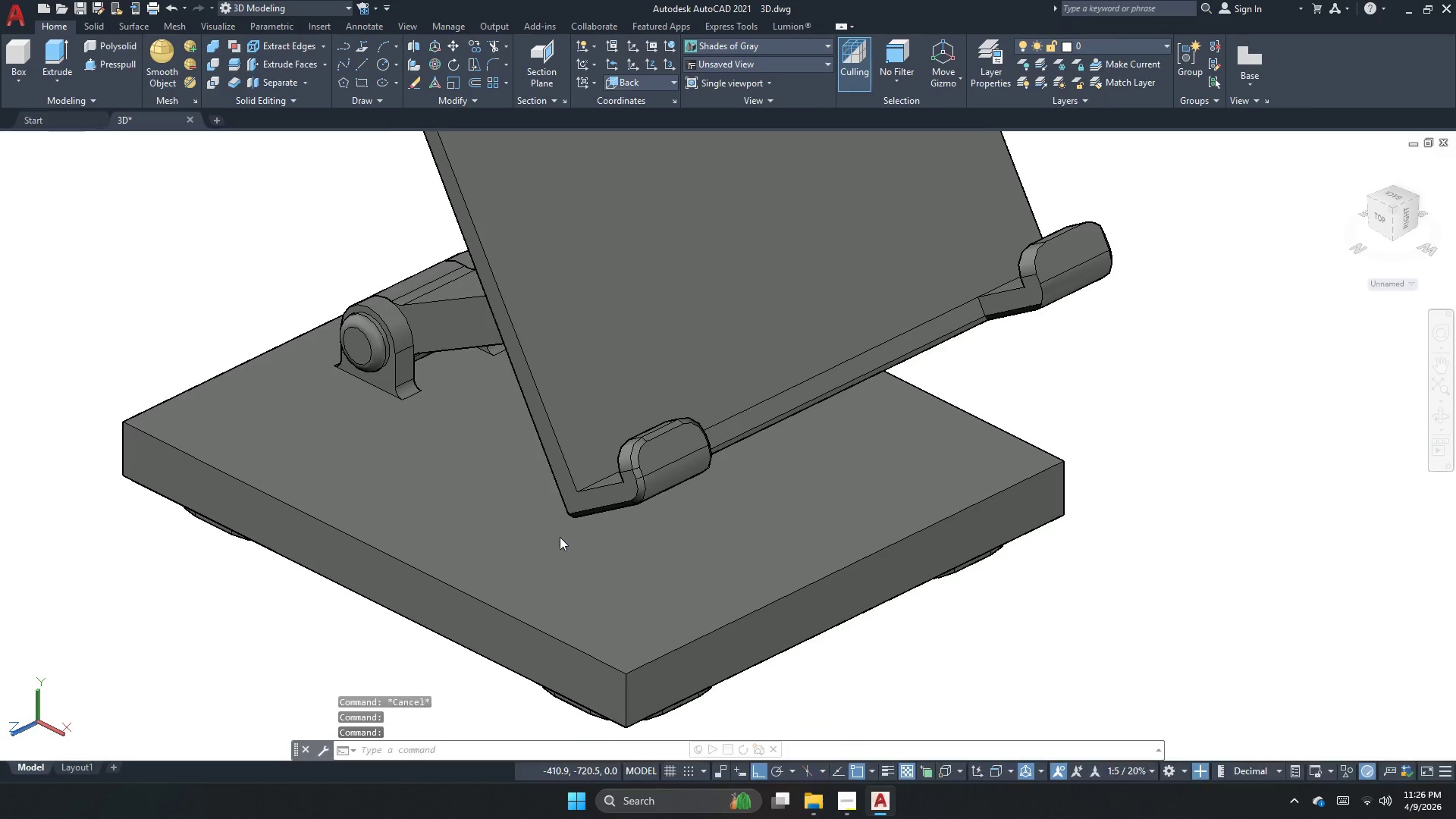 
key(Escape)
 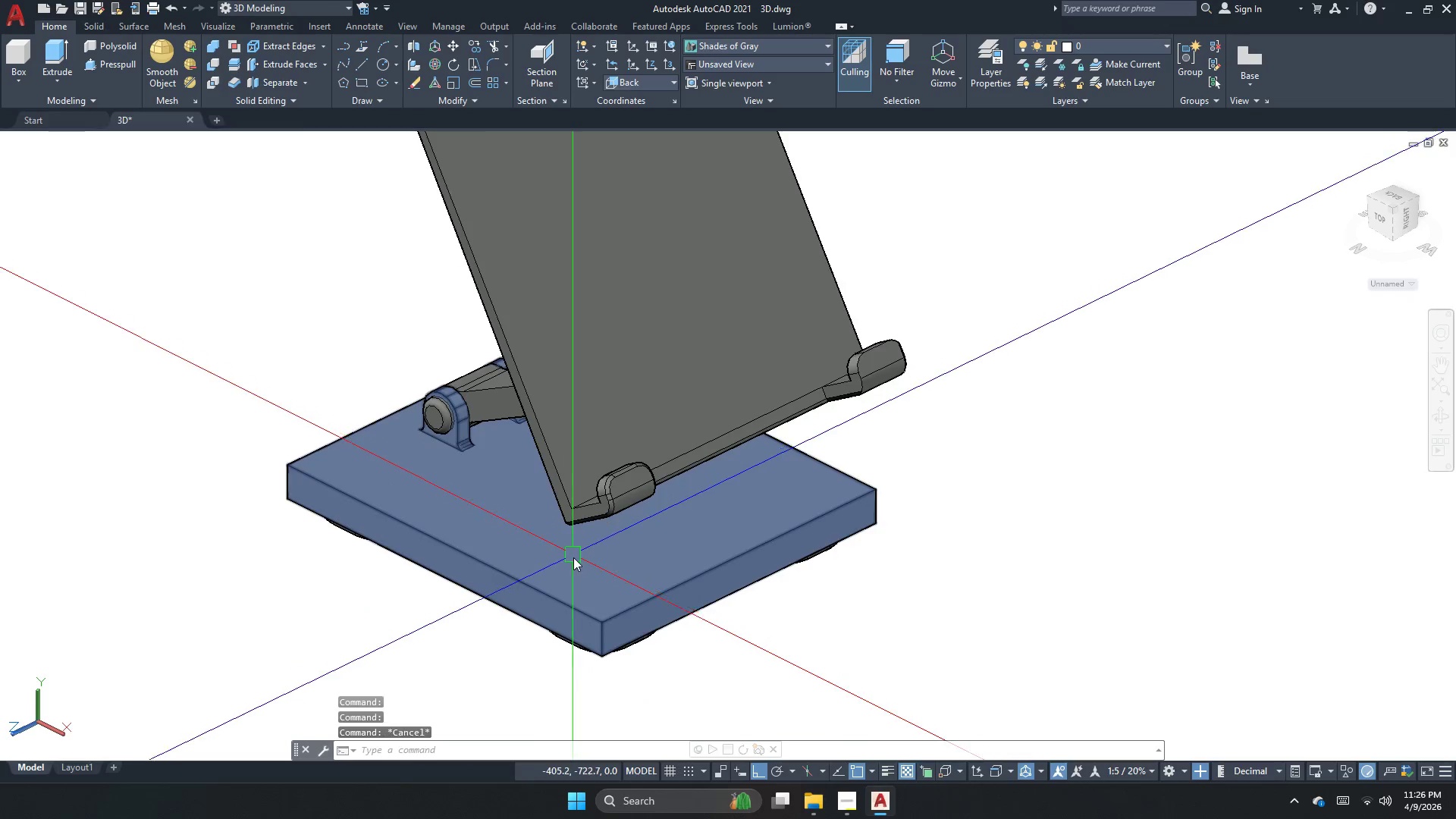 
key(Escape)
 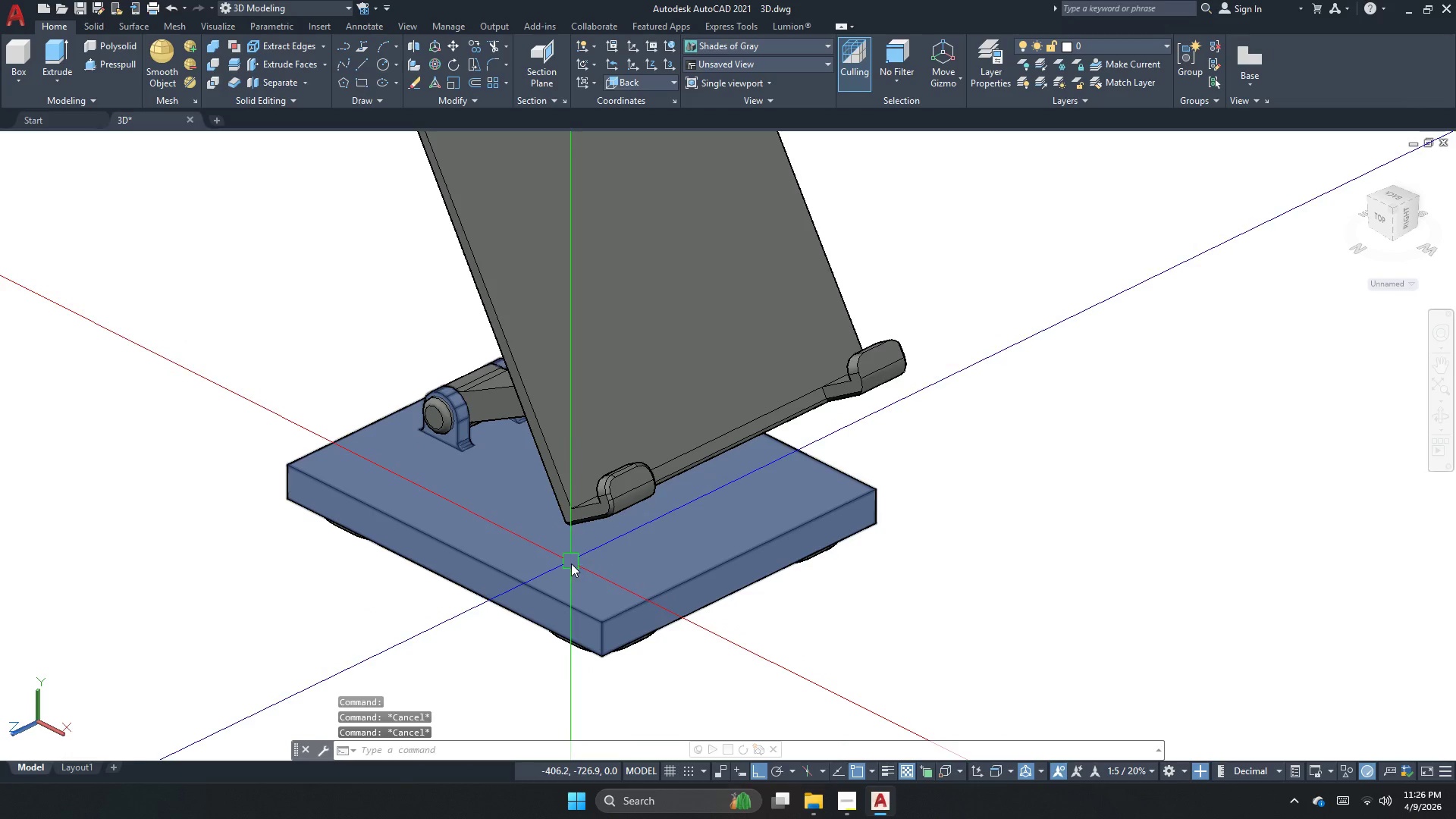 
scroll: coordinate [562, 538], scroll_direction: down, amount: 1.0
 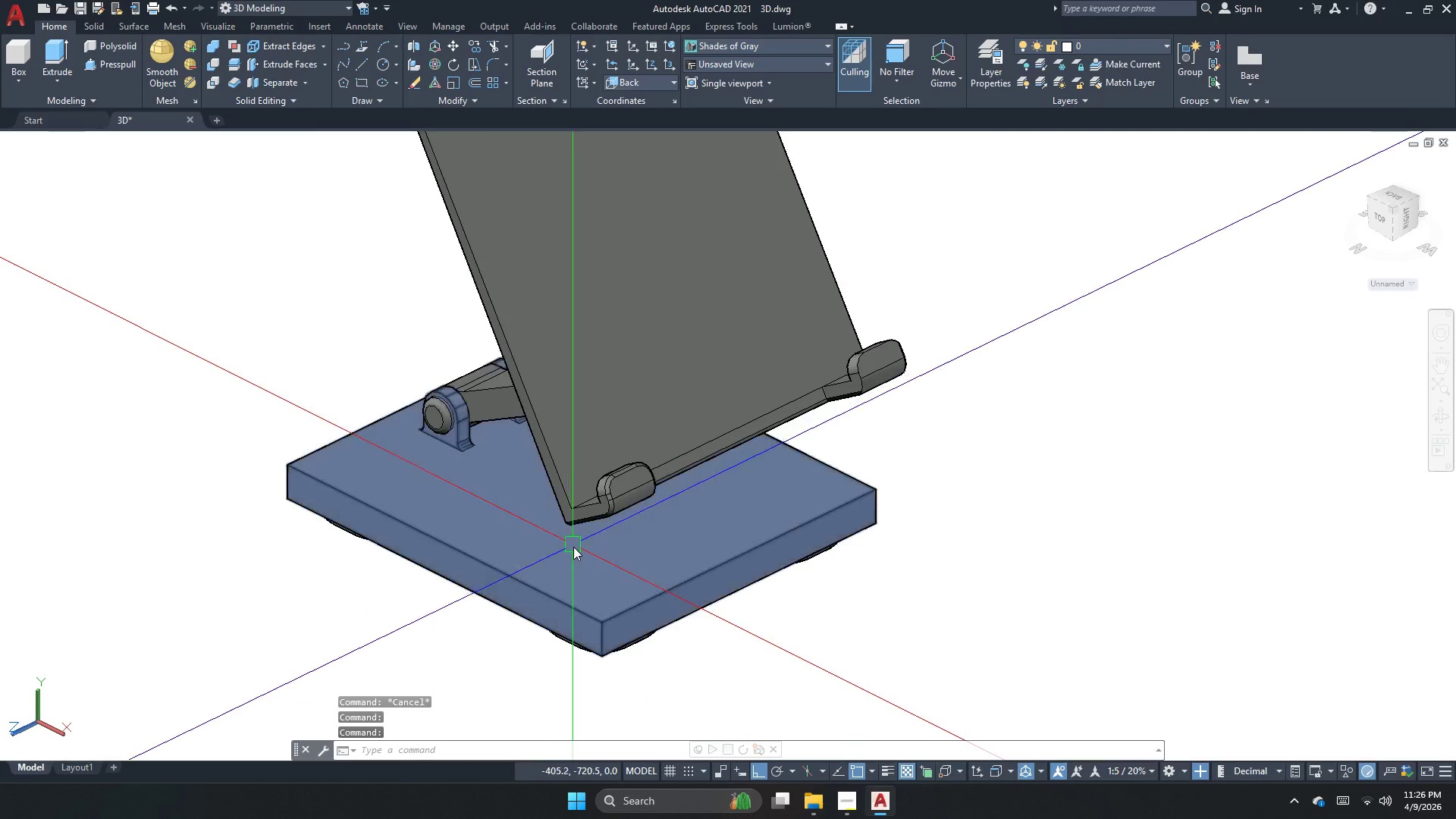 
key(L)
 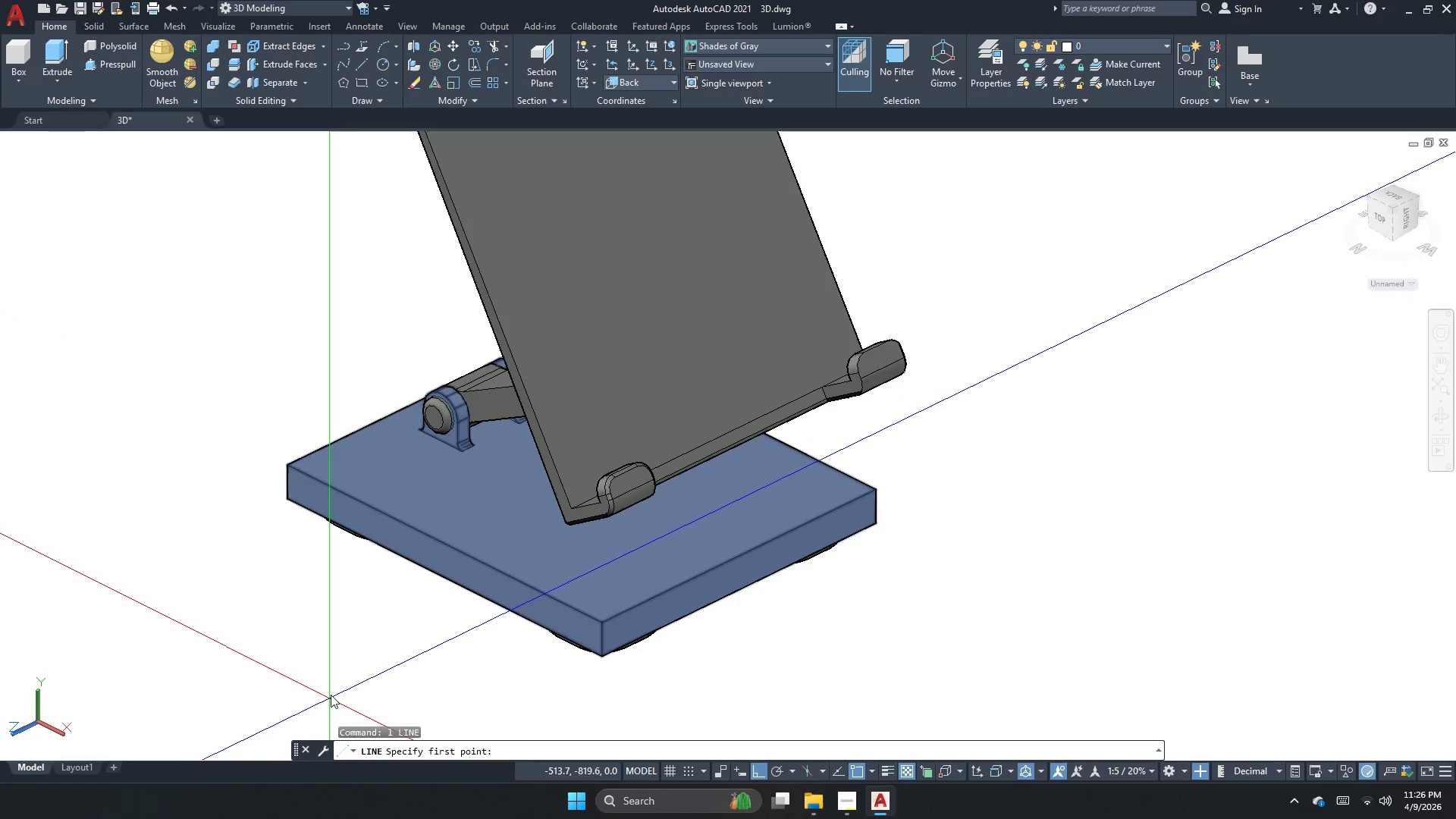 
left_click_drag(start_coordinate=[332, 690], to_coordinate=[438, 680])
 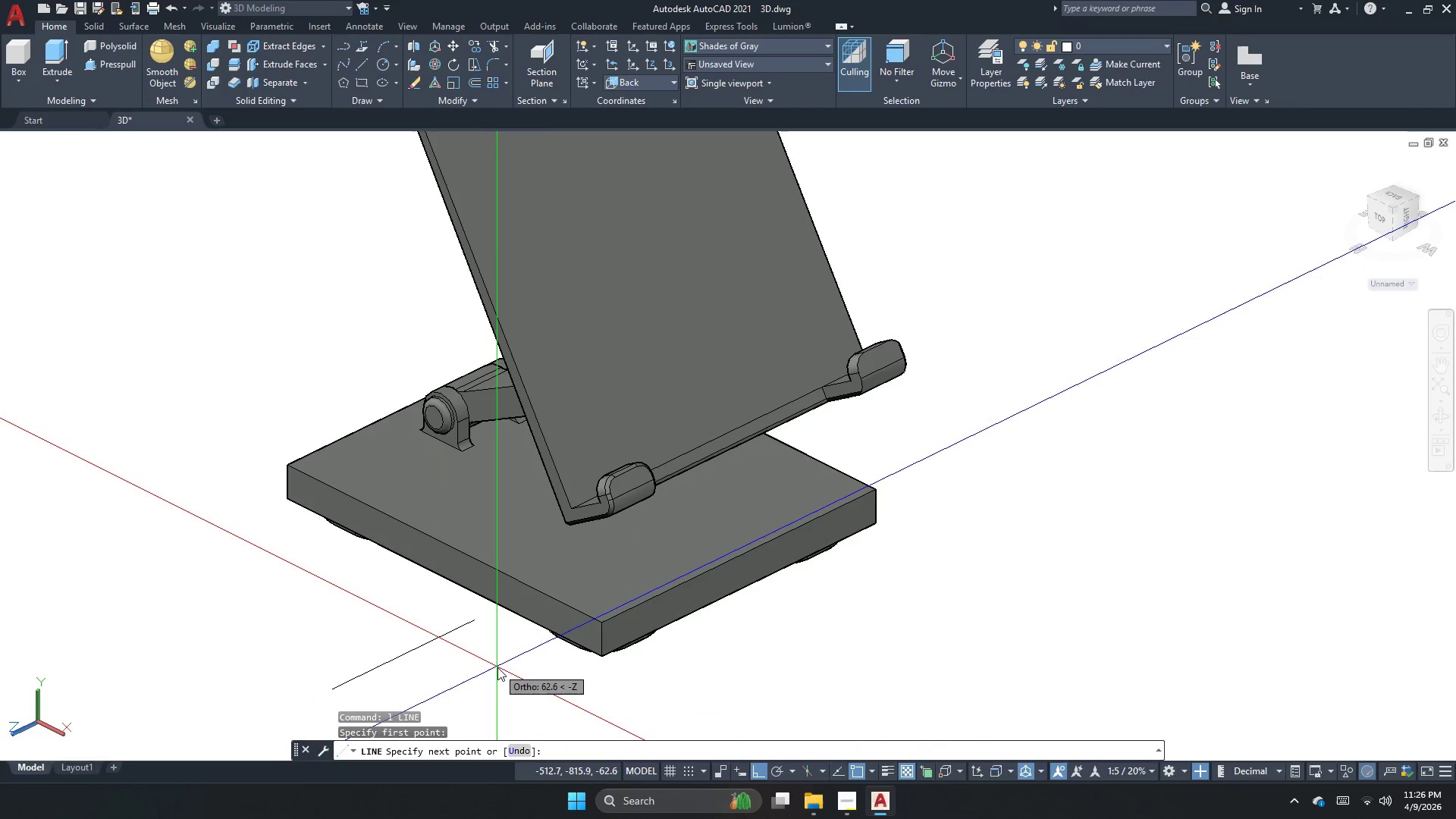 
left_click([497, 667])
 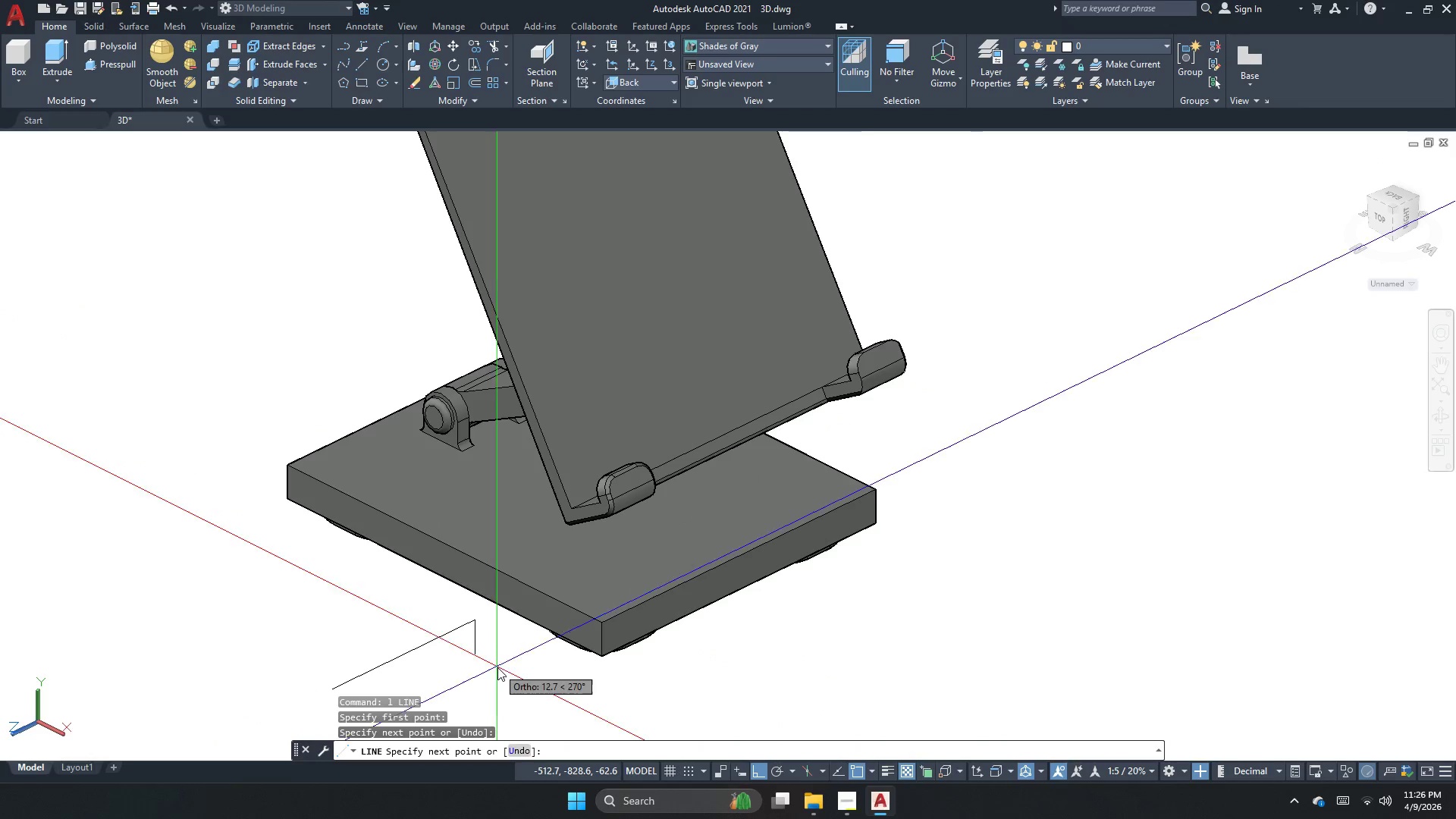 
key(Escape)
 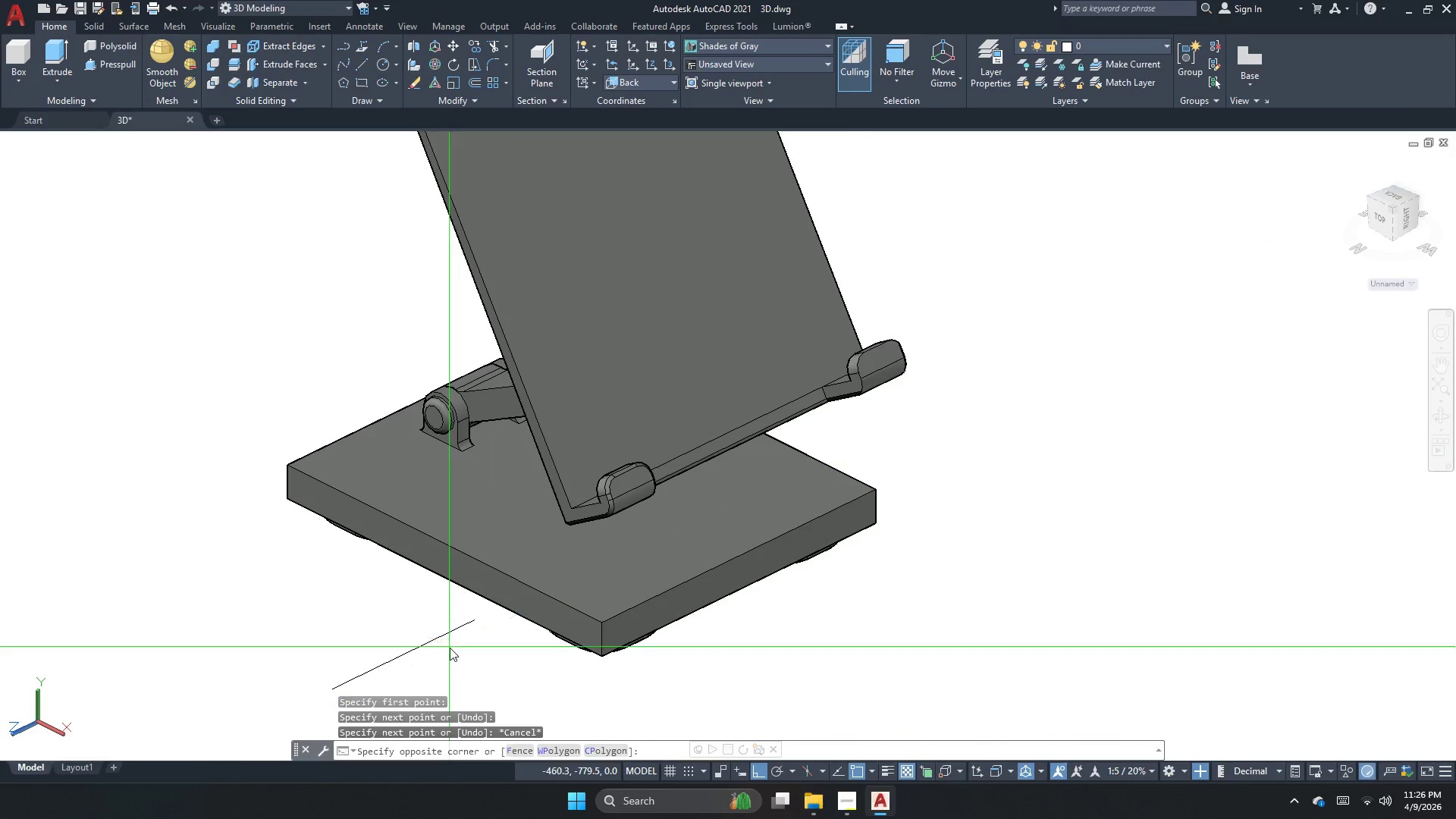 
double_click([425, 639])
 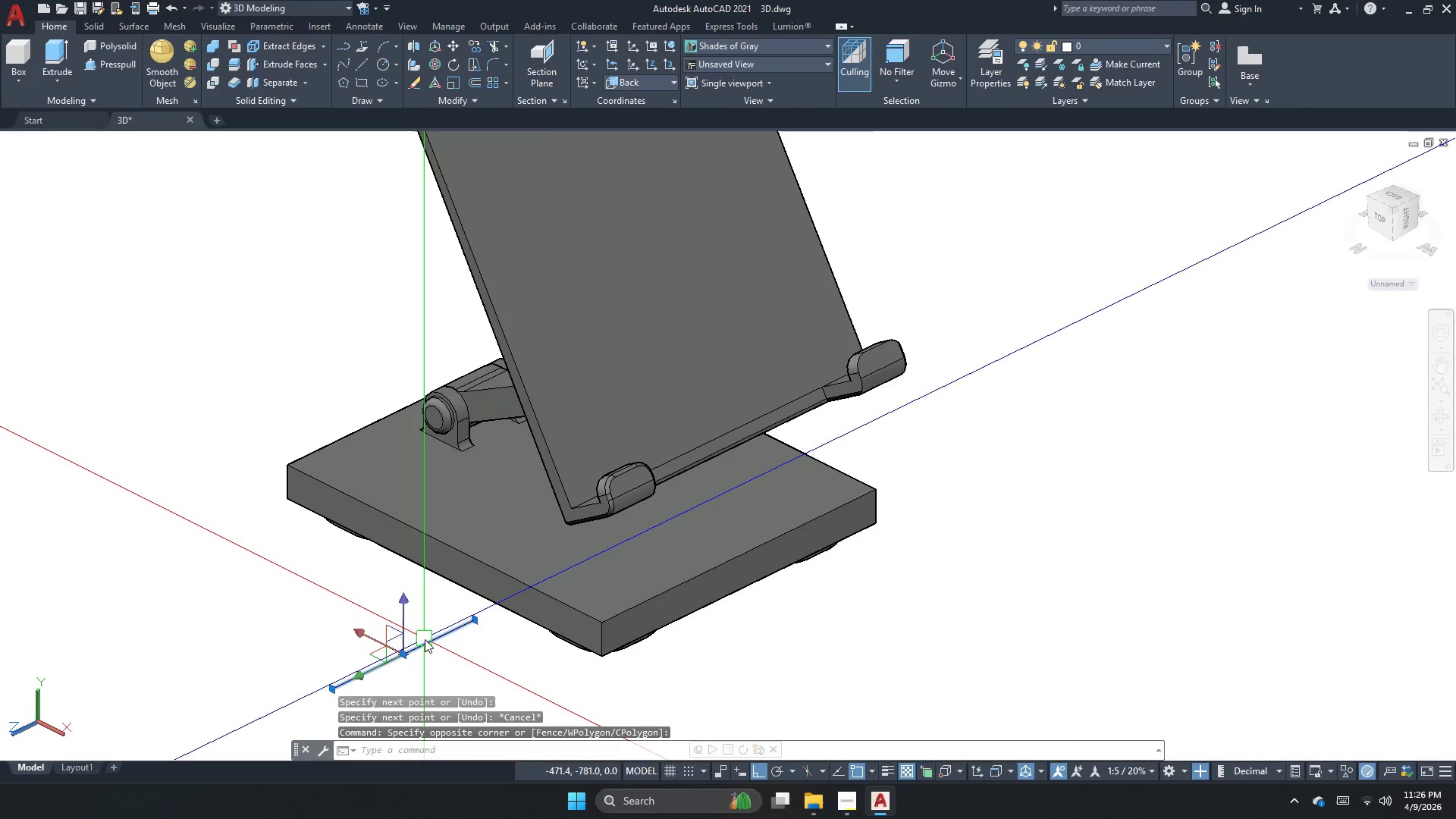 
key(E)
 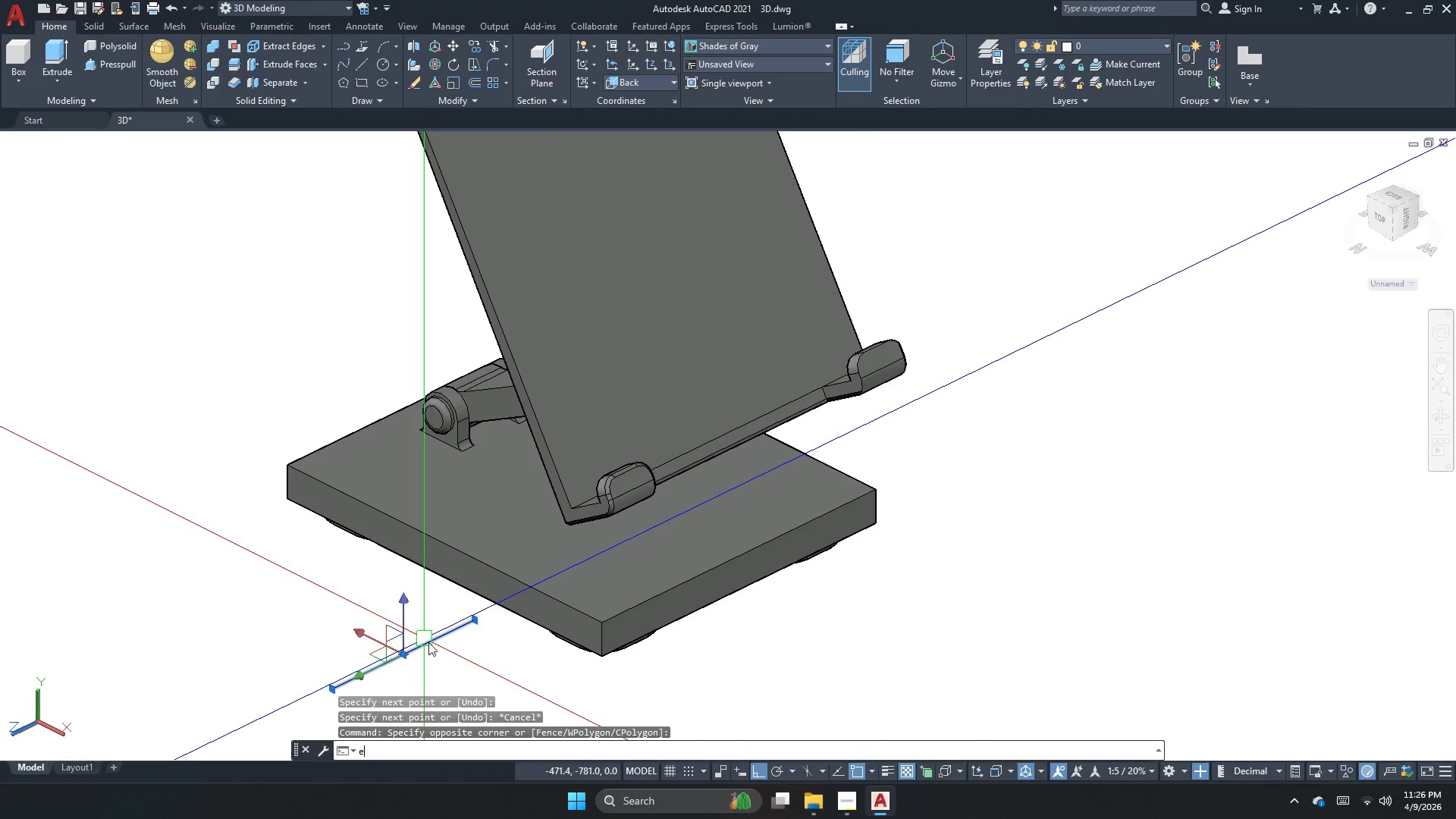 
key(Space)
 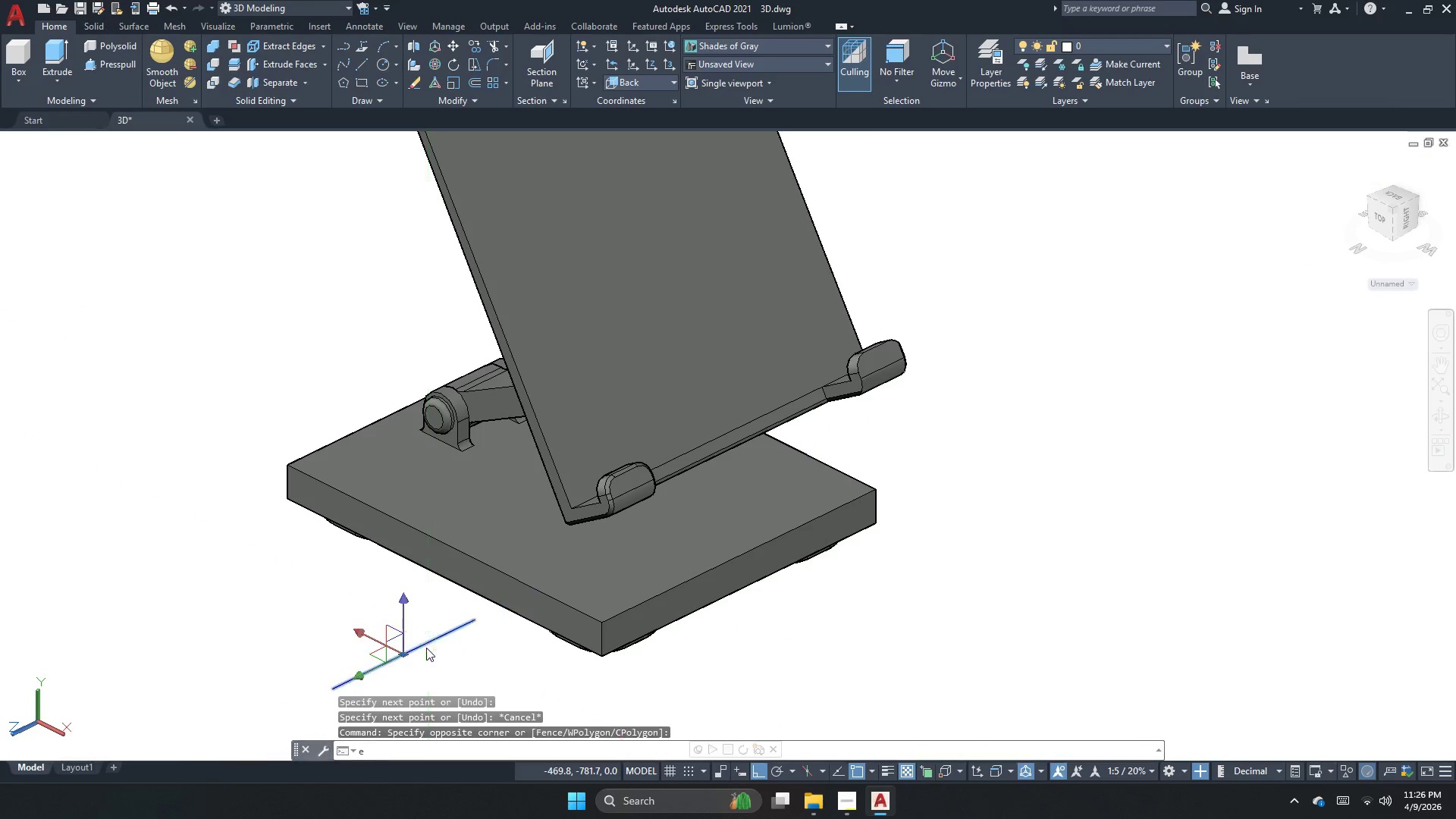 
key(Escape)
 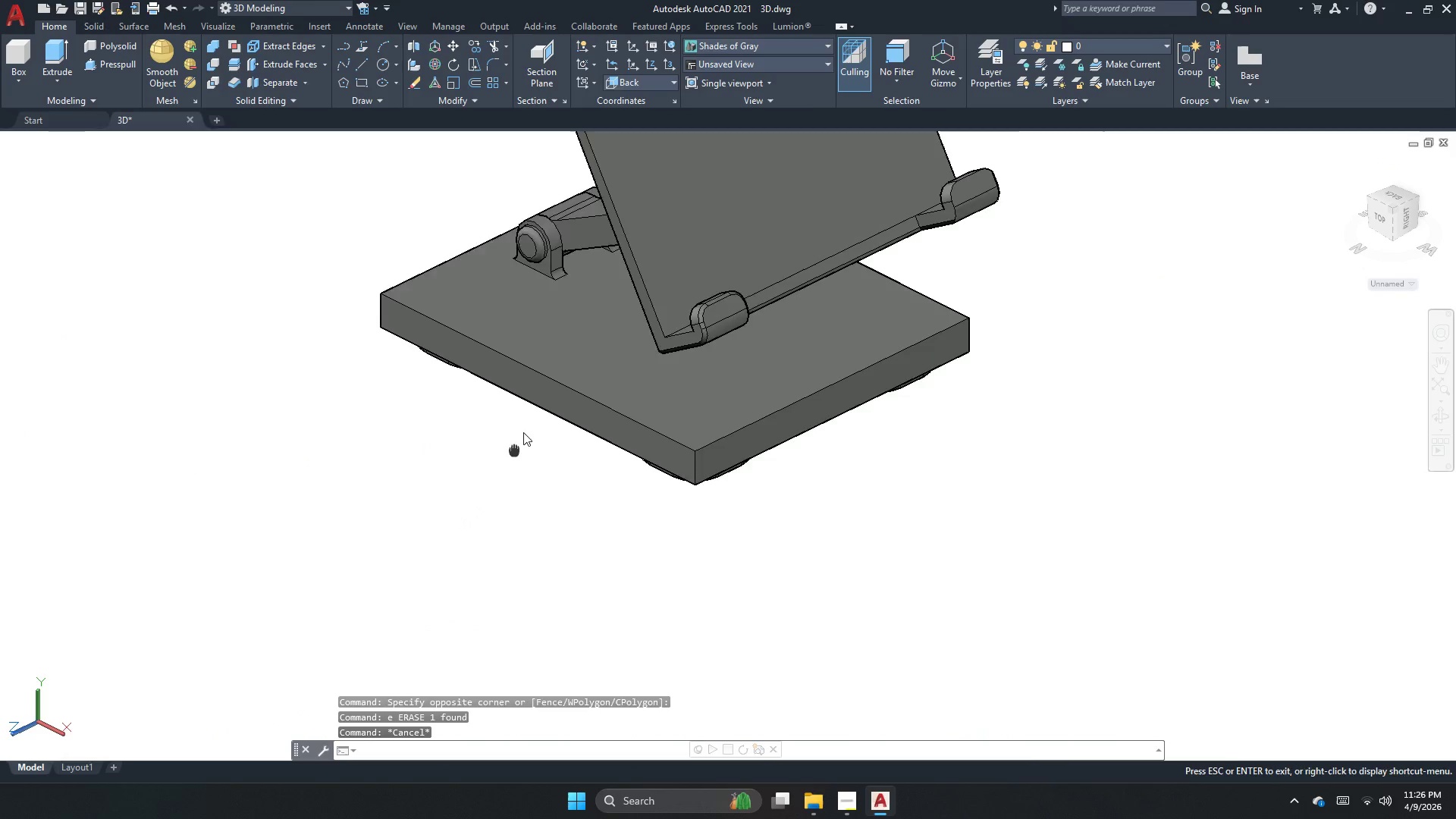 
key(C)
 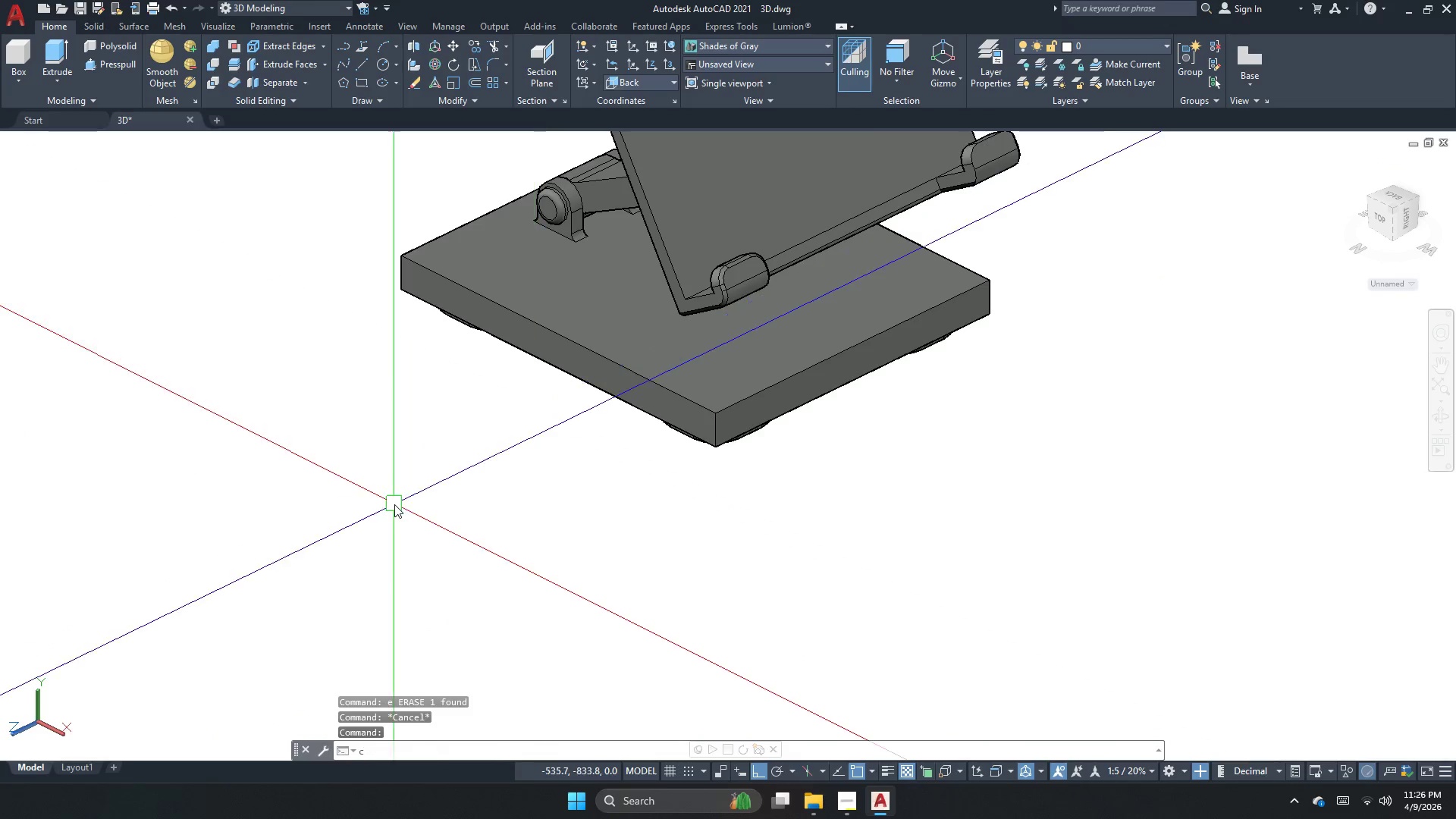 
key(Space)
 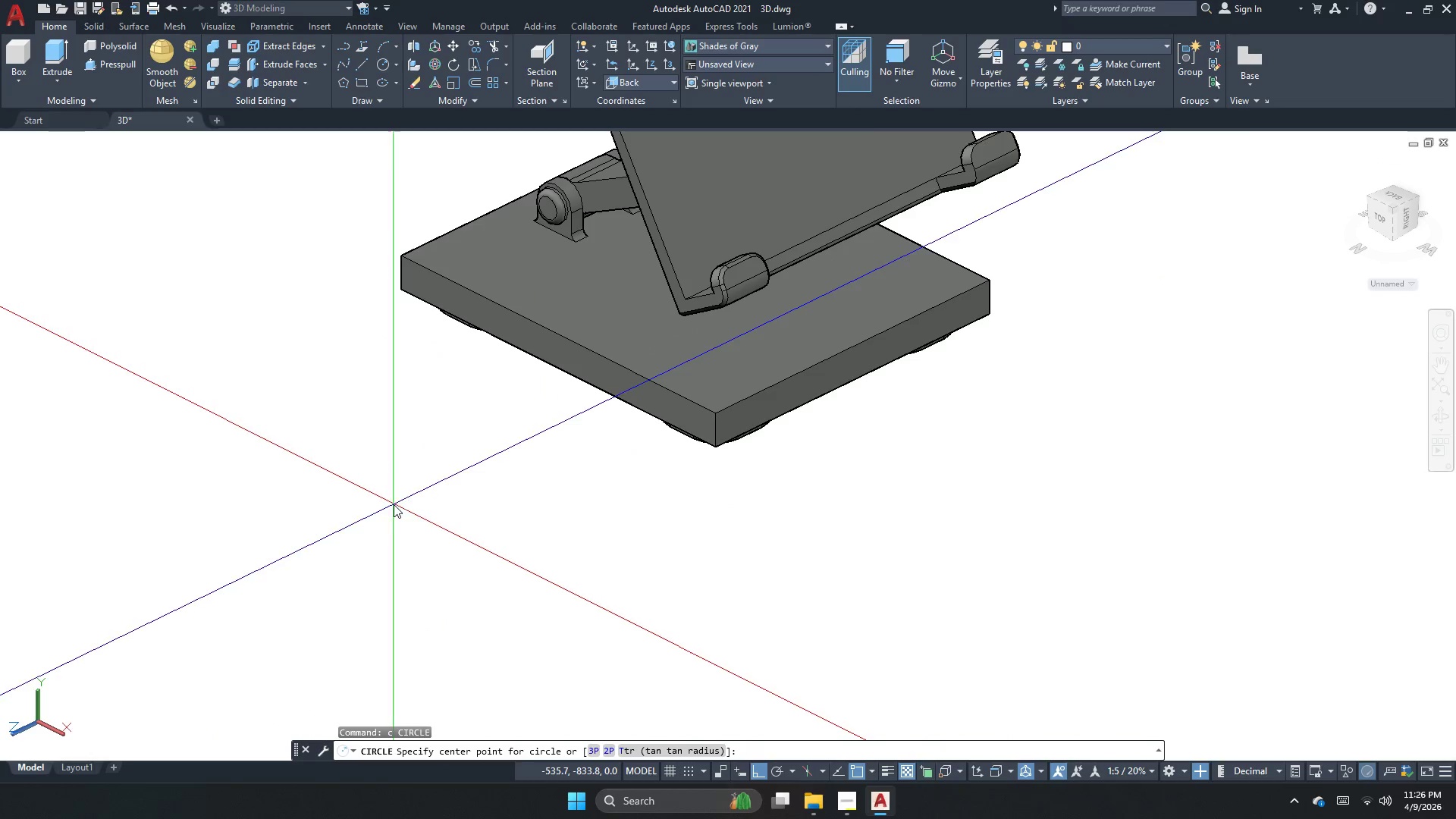 
left_click_drag(start_coordinate=[392, 513], to_coordinate=[385, 561])
 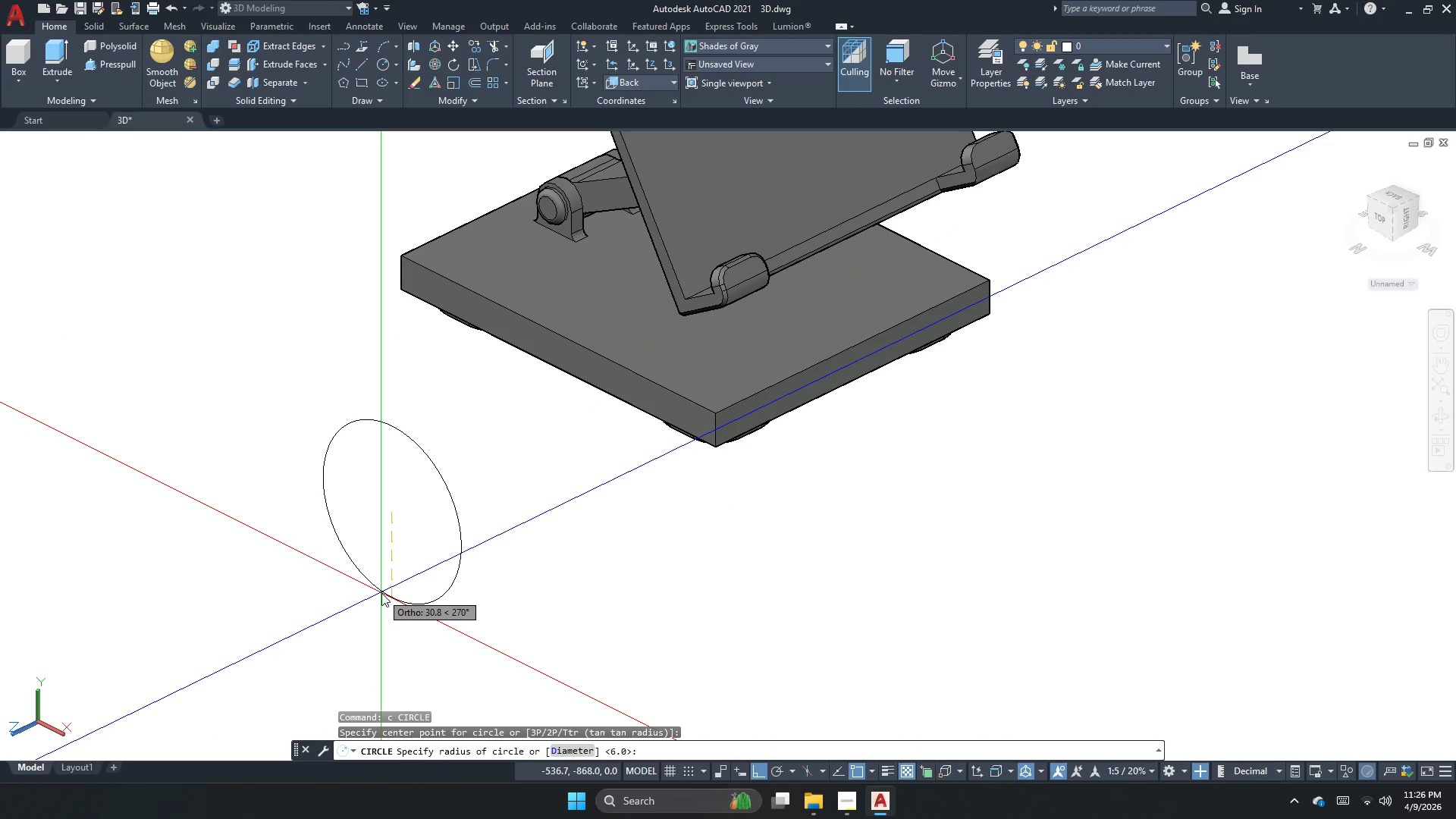 
left_click([381, 593])
 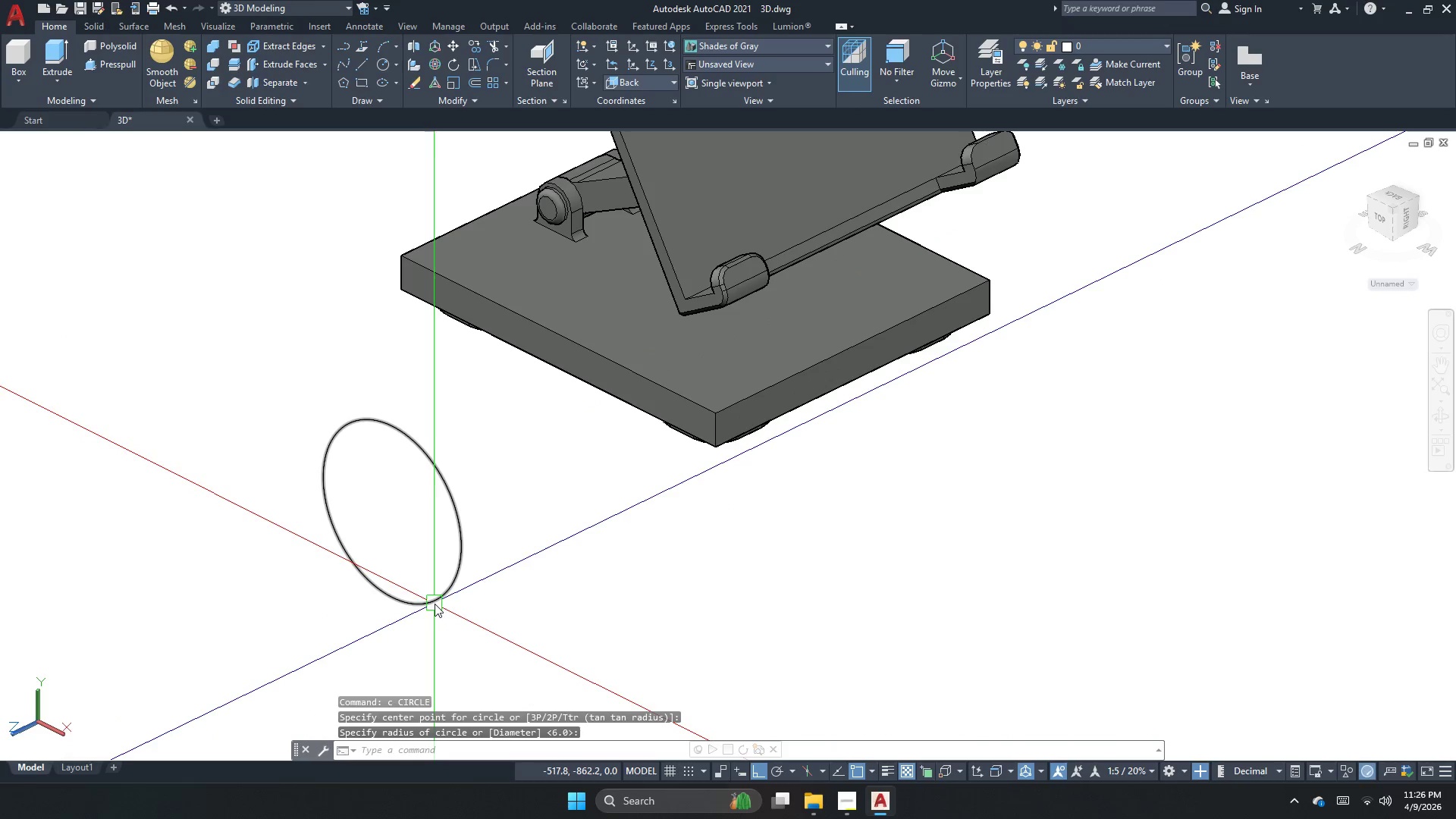 
left_click([438, 601])
 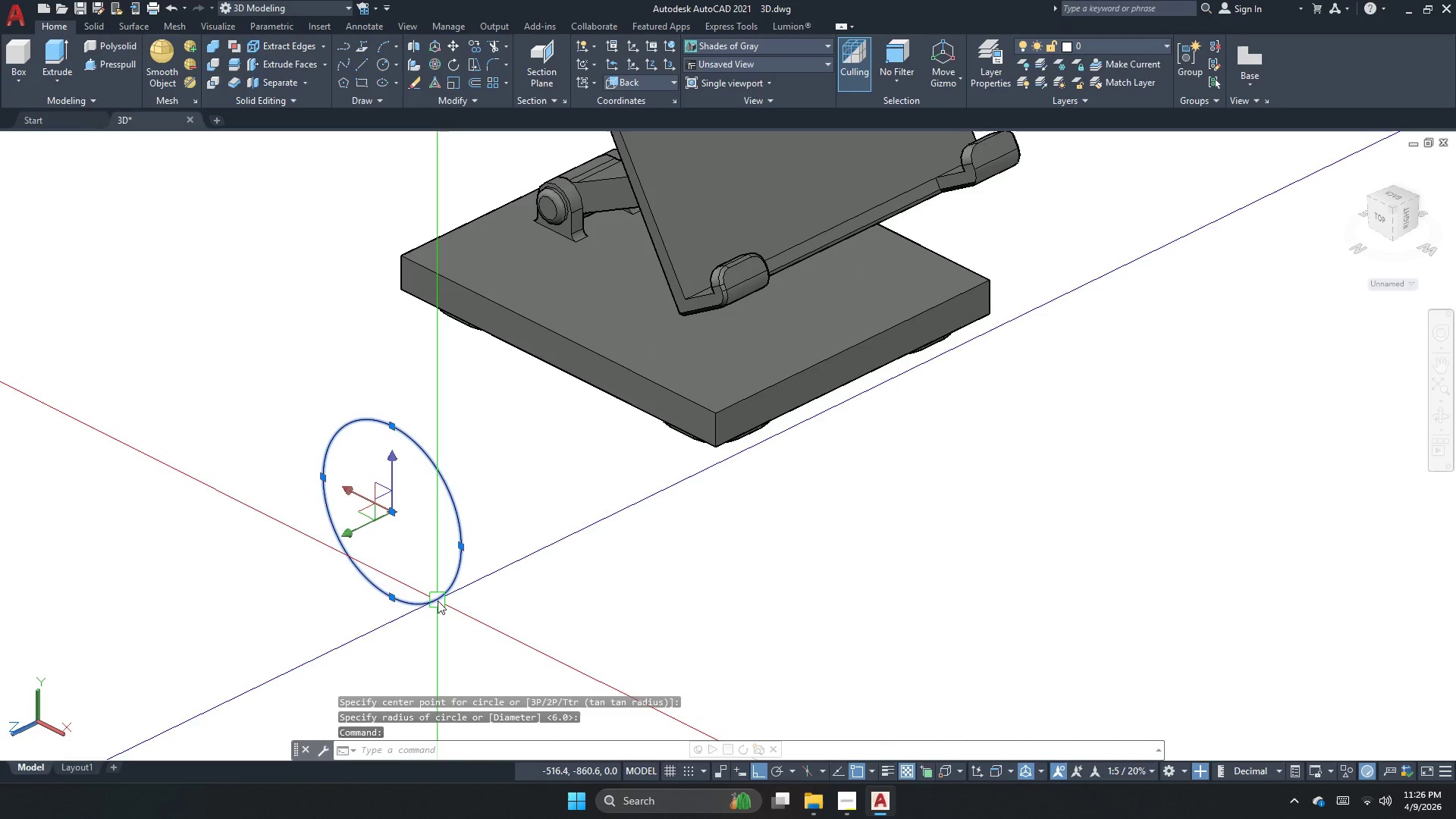 
key(Escape)
 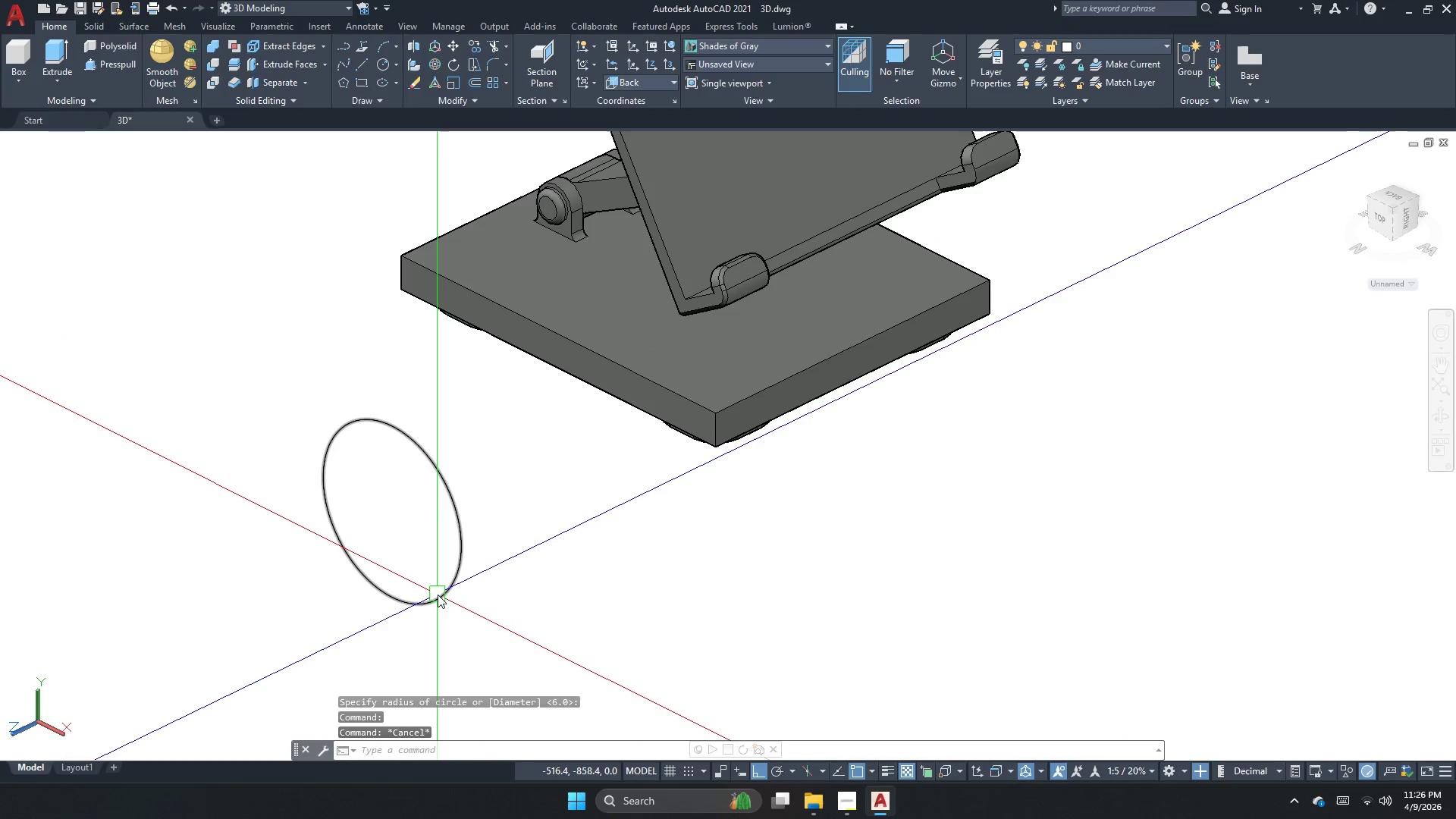 
left_click([438, 593])
 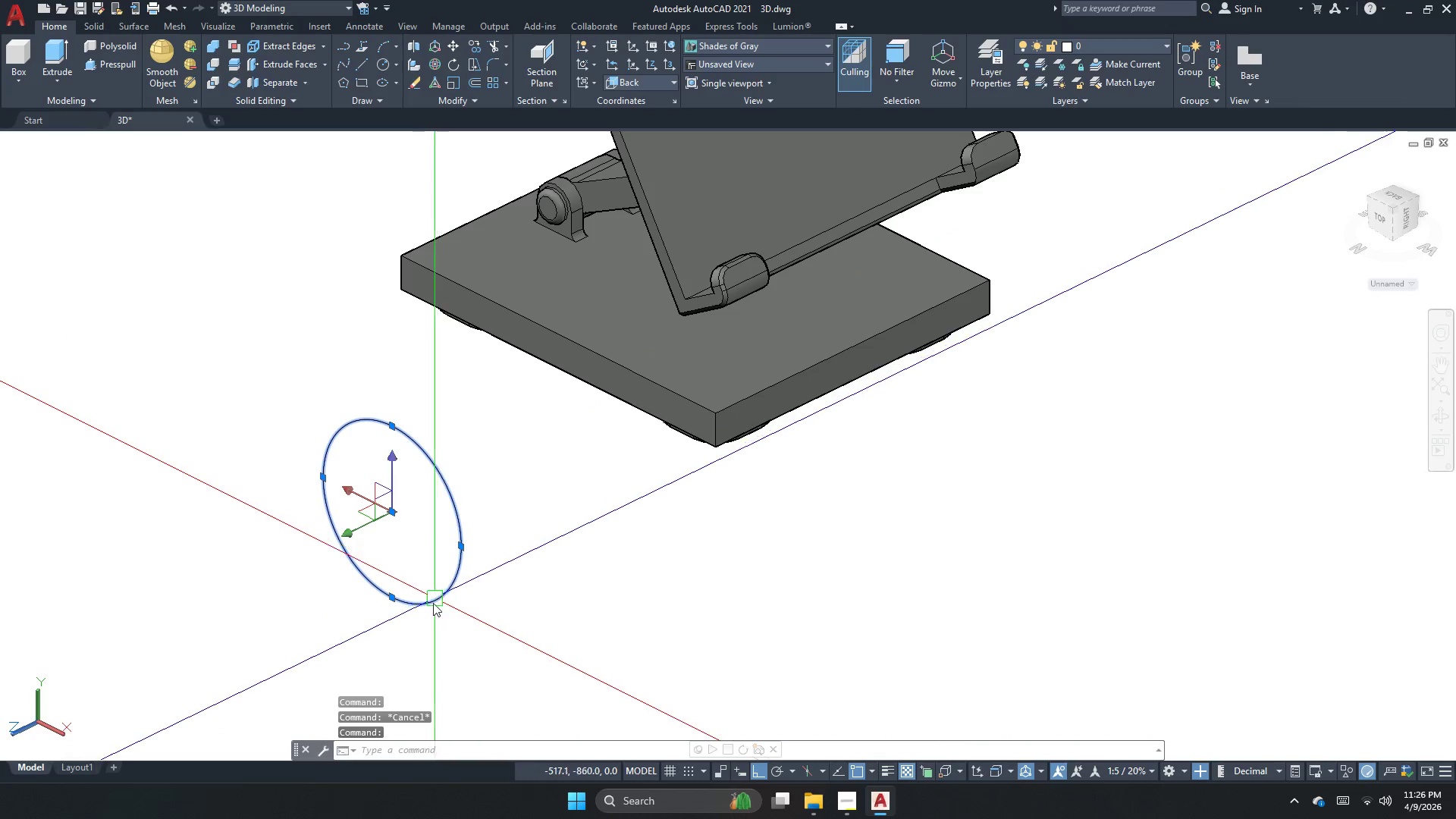 
key(E)
 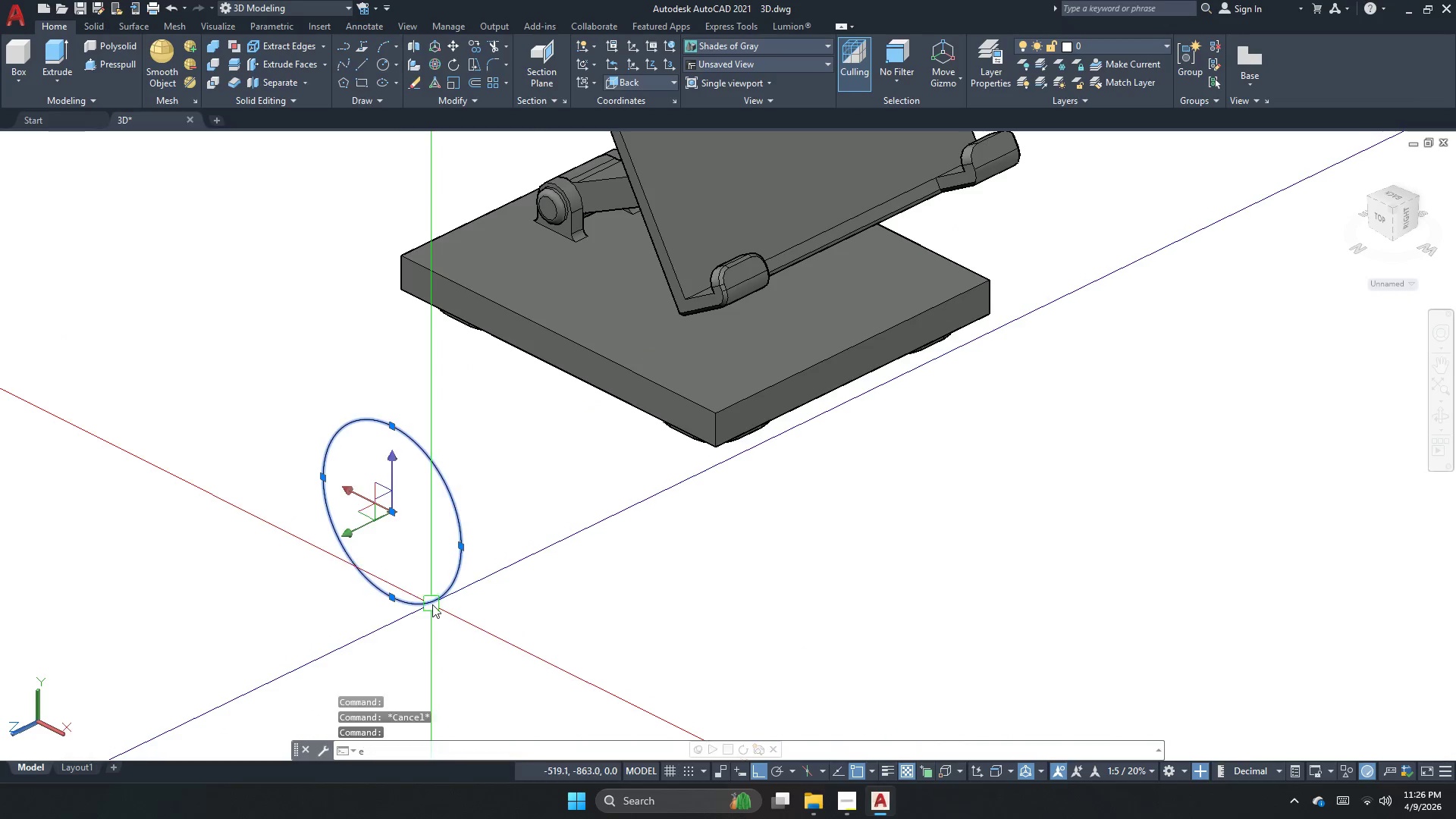 
key(Space)
 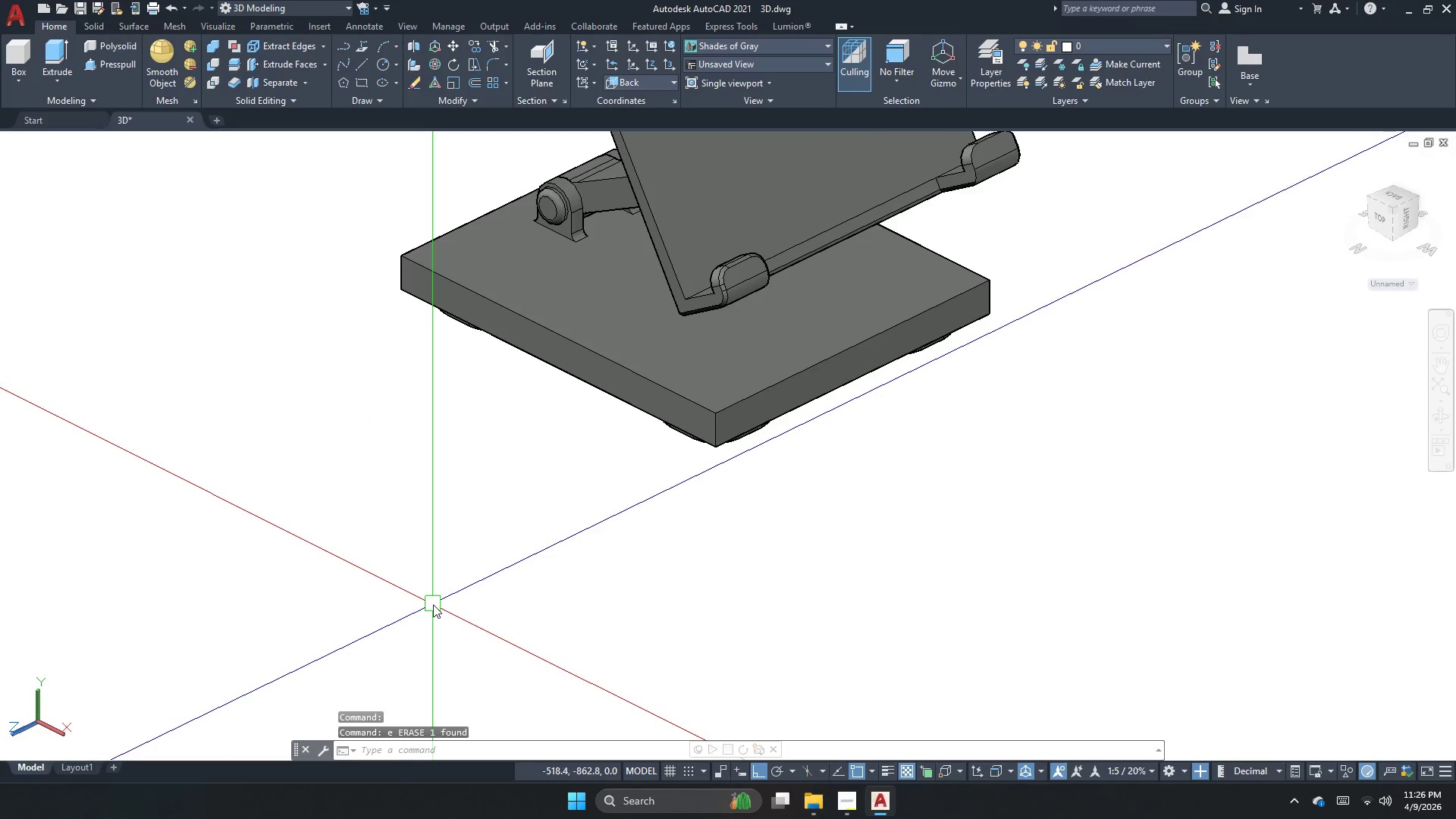 
key(Escape)
 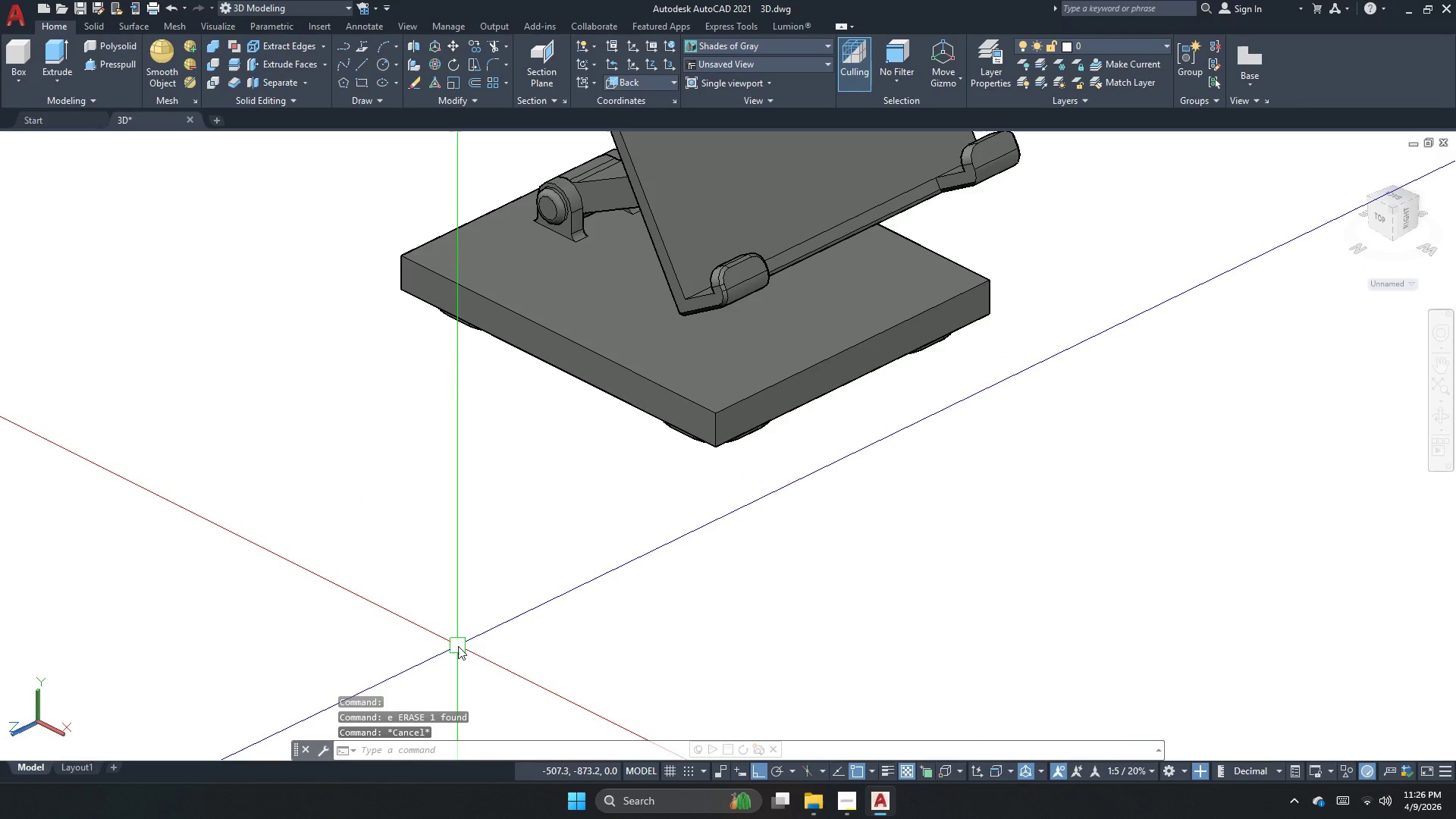 
key(Escape)
 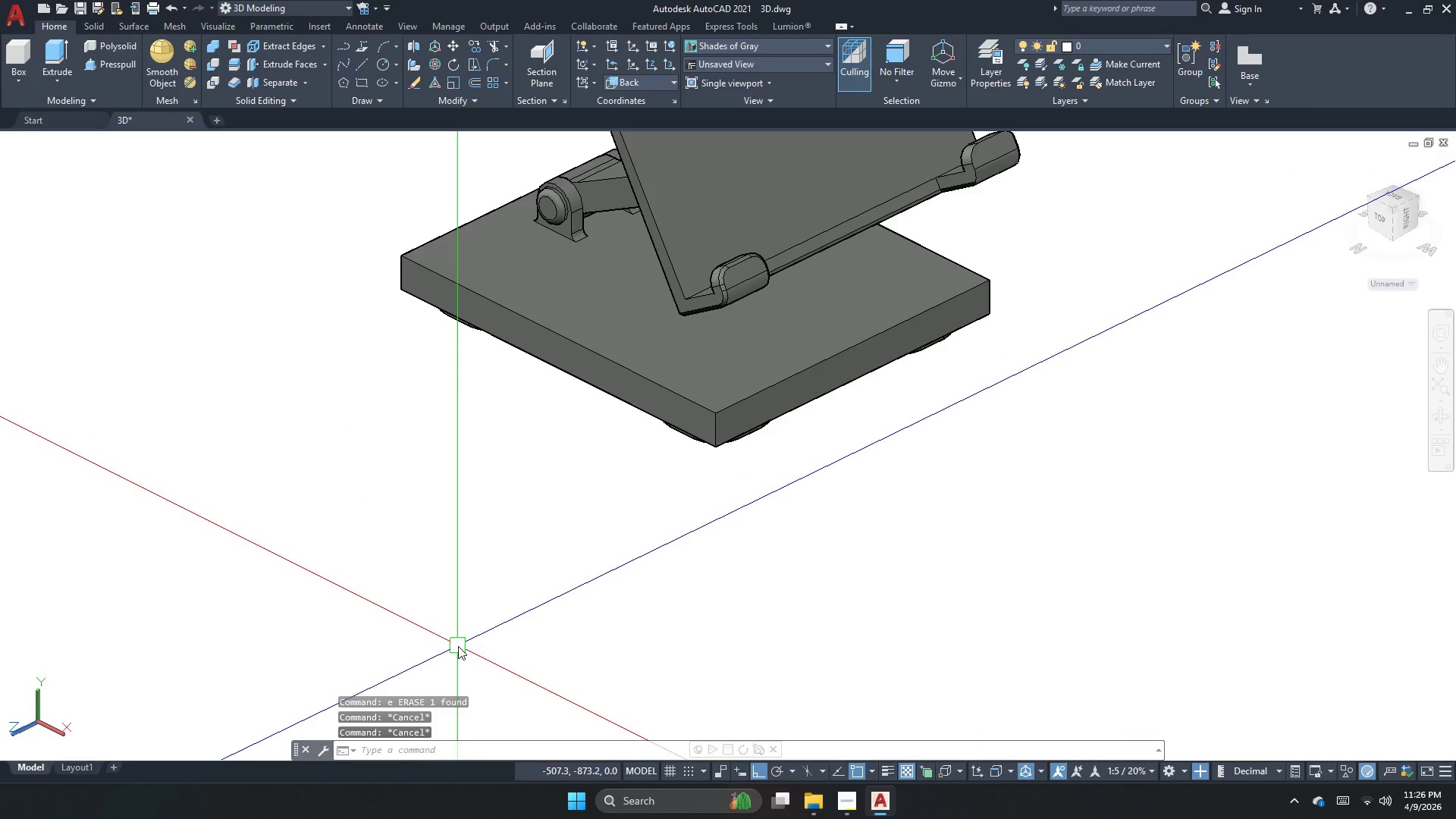 
key(Escape)
 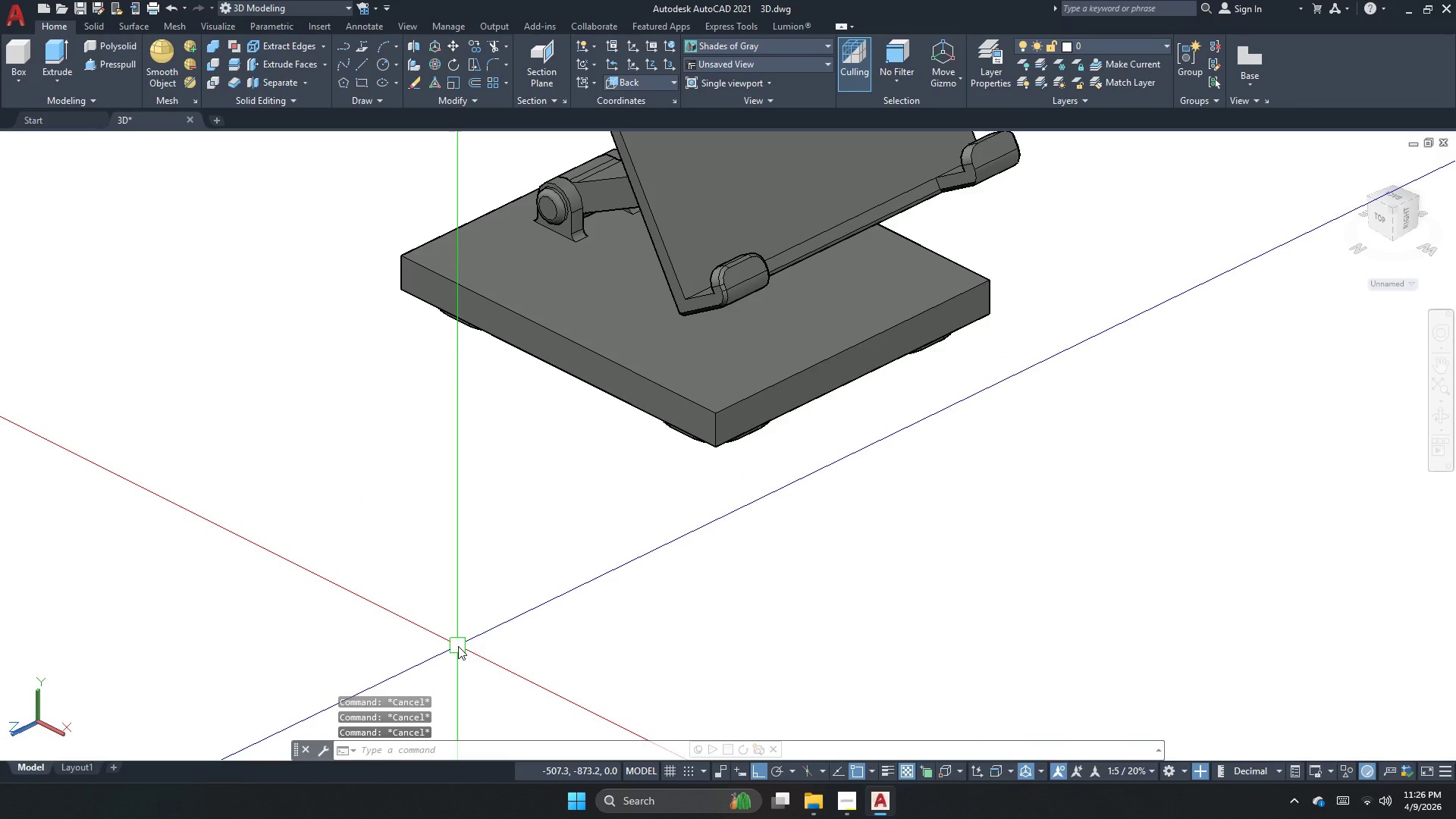 
key(C)
 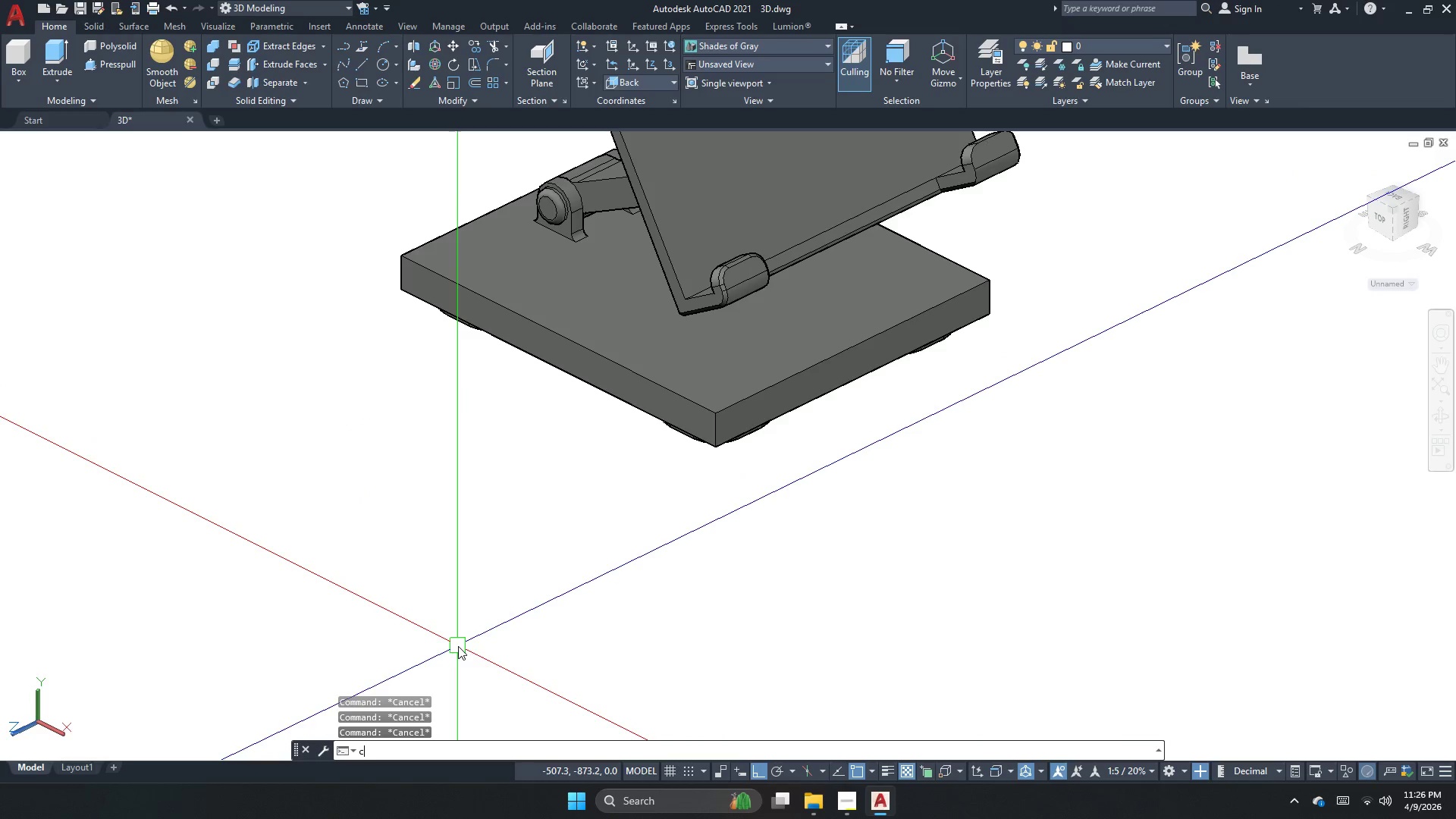 
key(Space)
 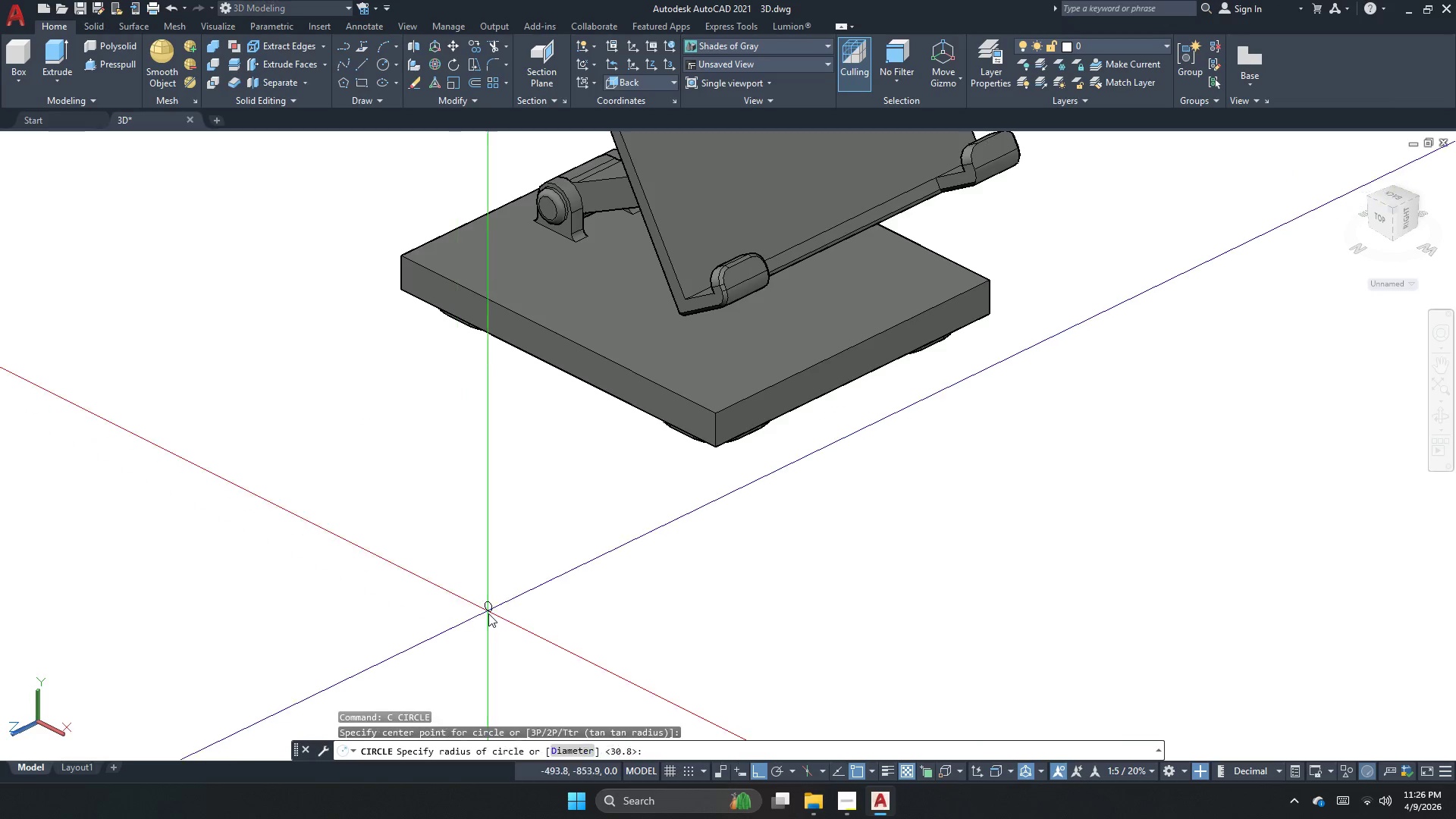 
left_click_drag(start_coordinate=[488, 607], to_coordinate=[491, 632])
 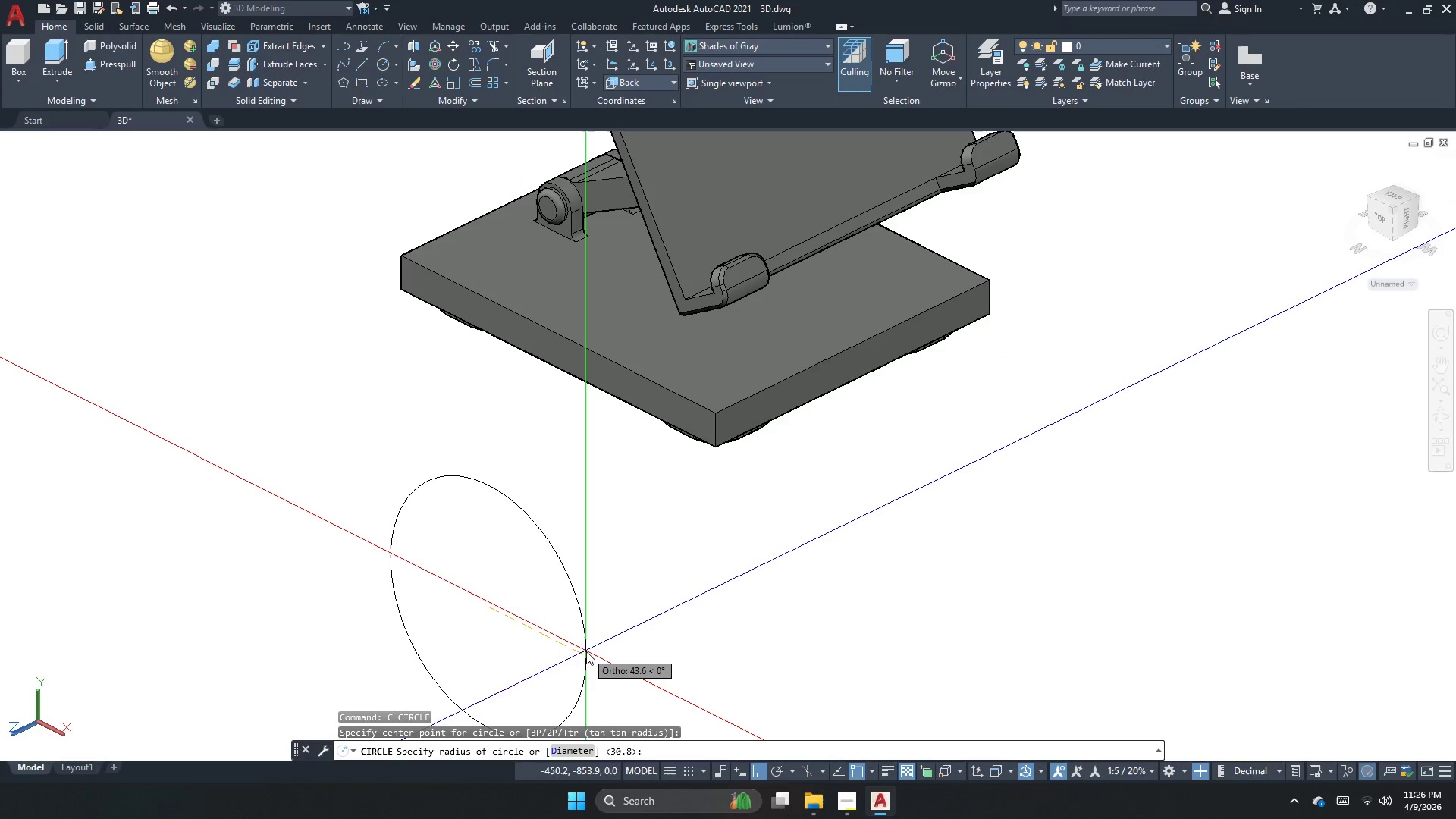 
left_click([582, 651])
 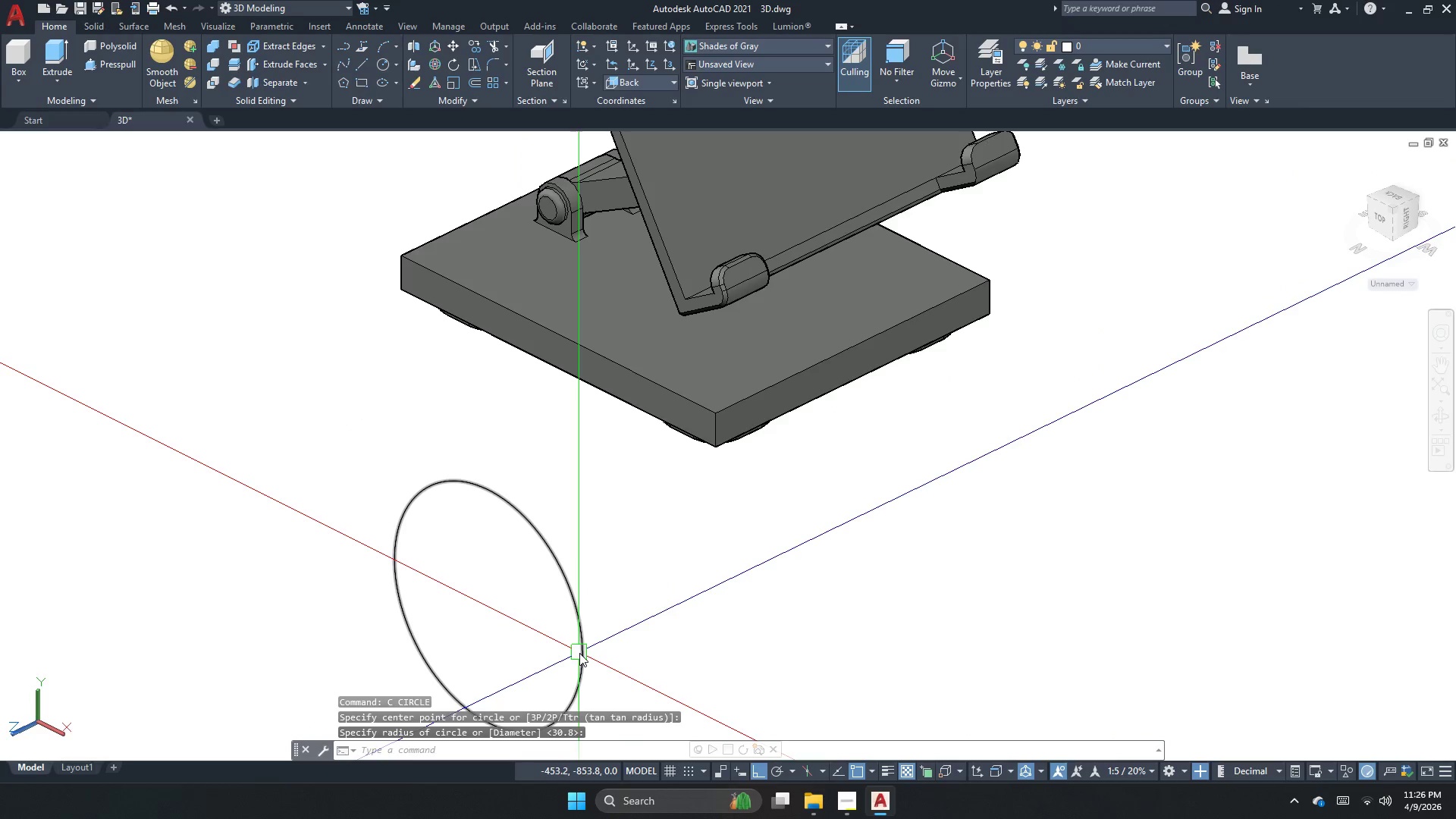 
key(Escape)
 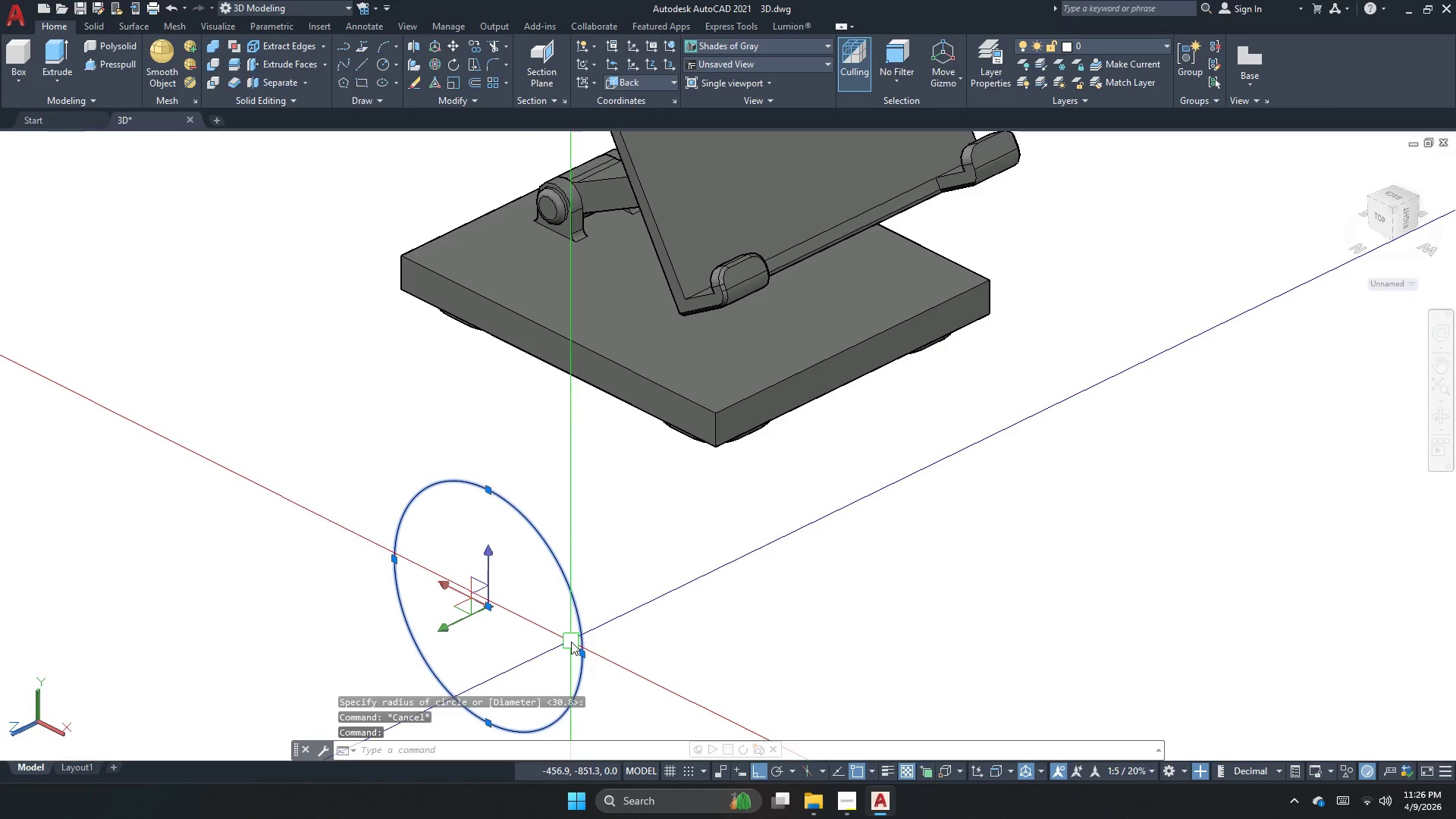 
key(E)
 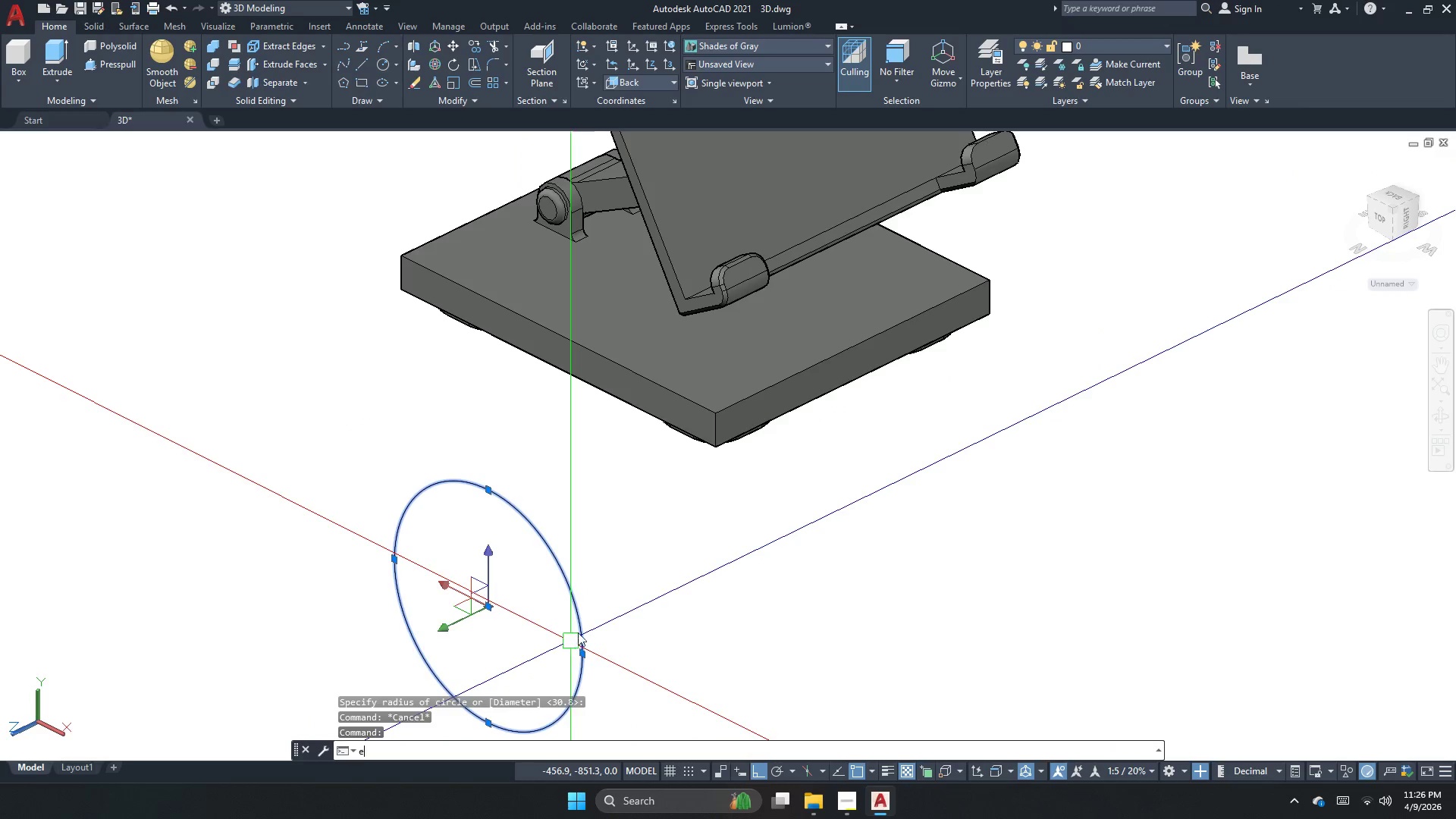 
key(Space)
 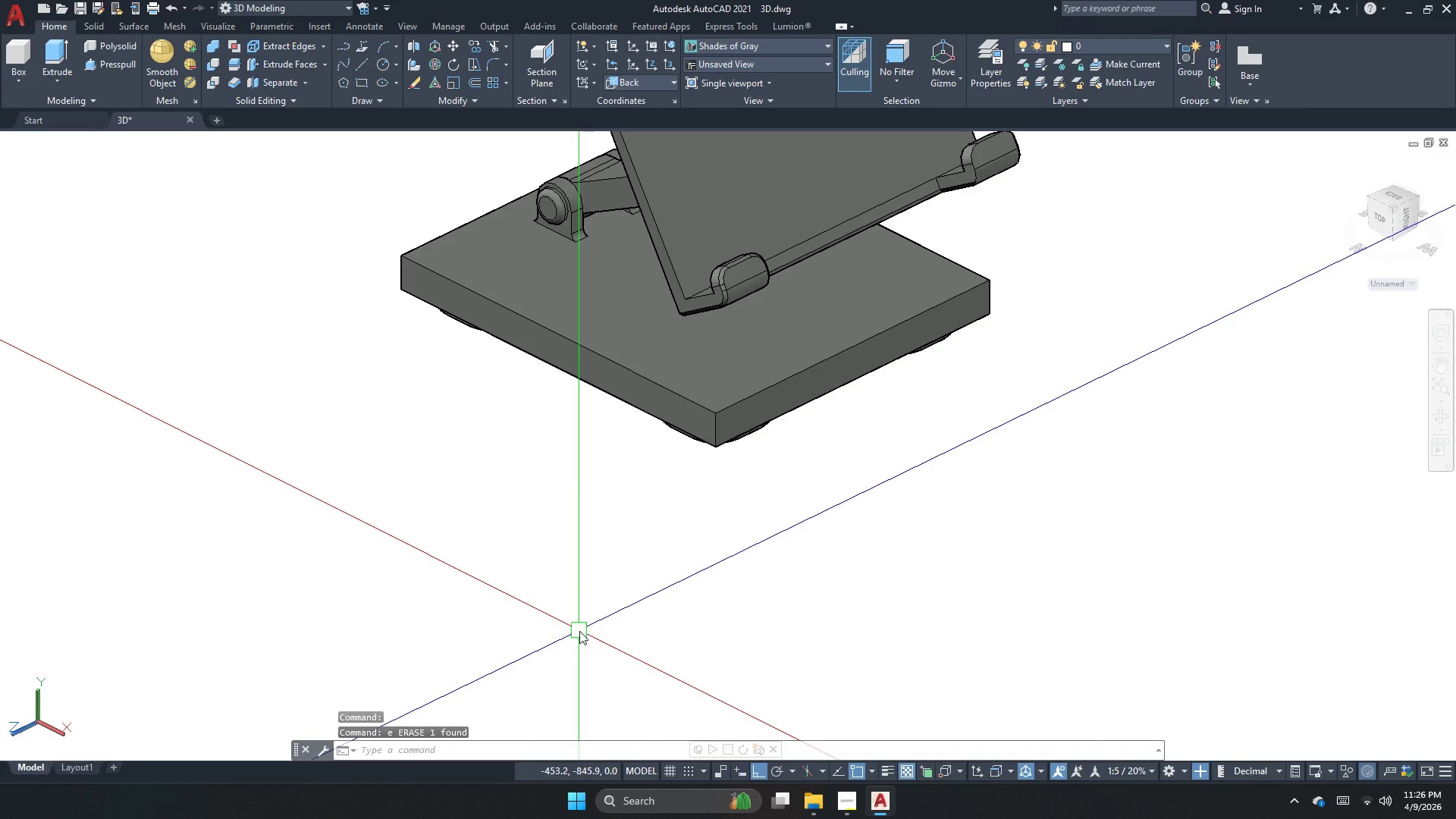 
key(Escape)
 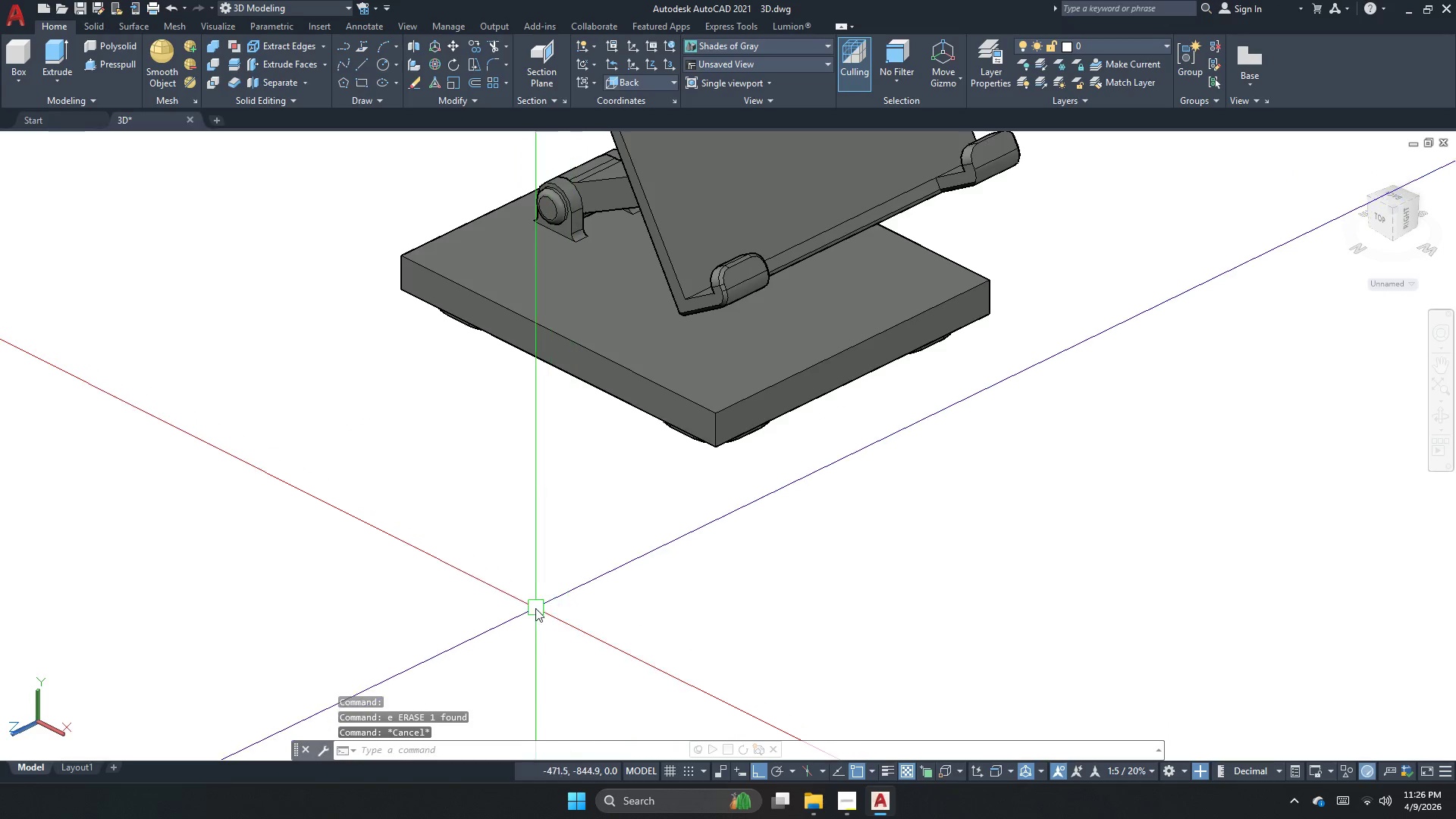 
key(Escape)
 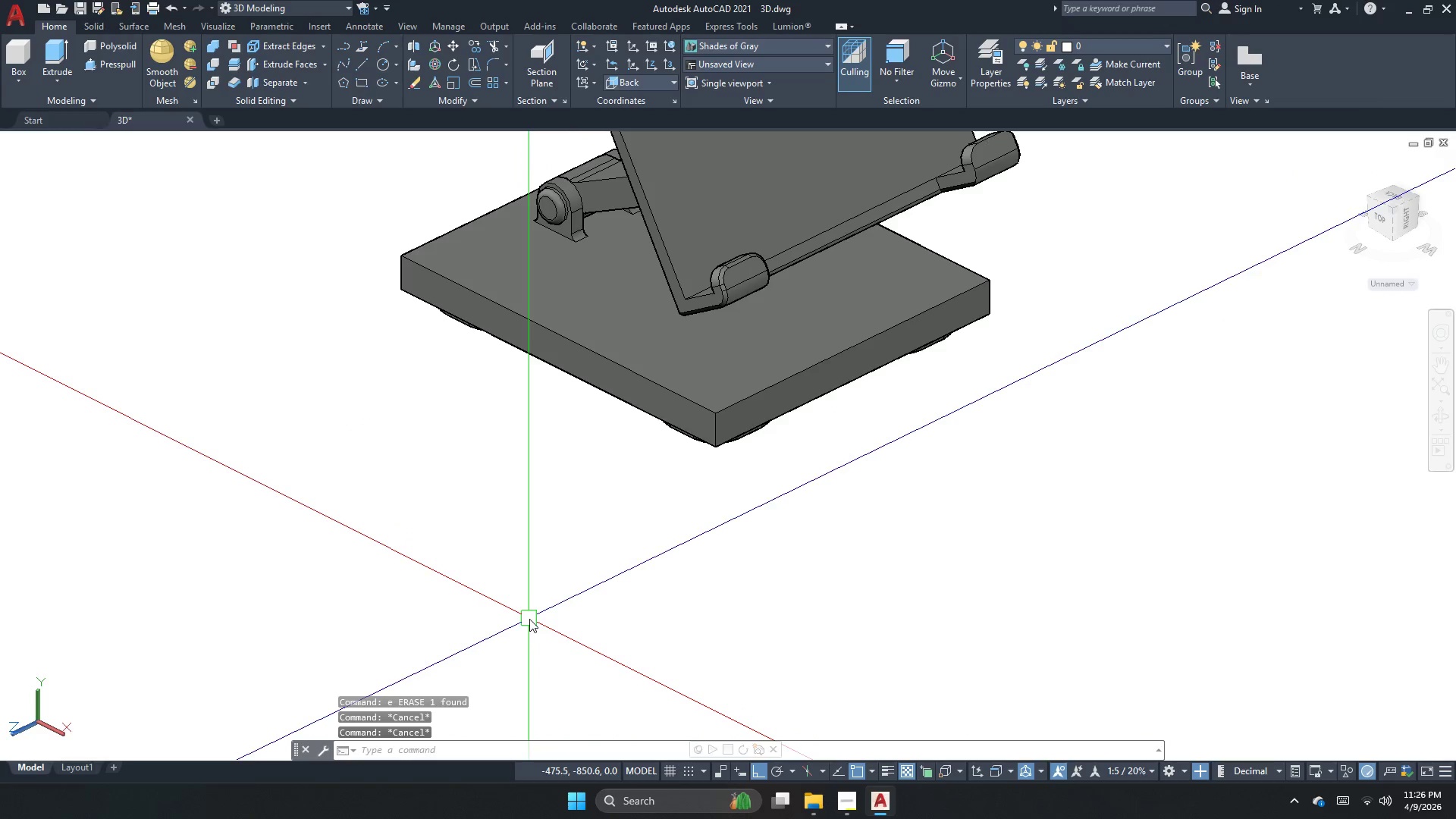 
key(L)
 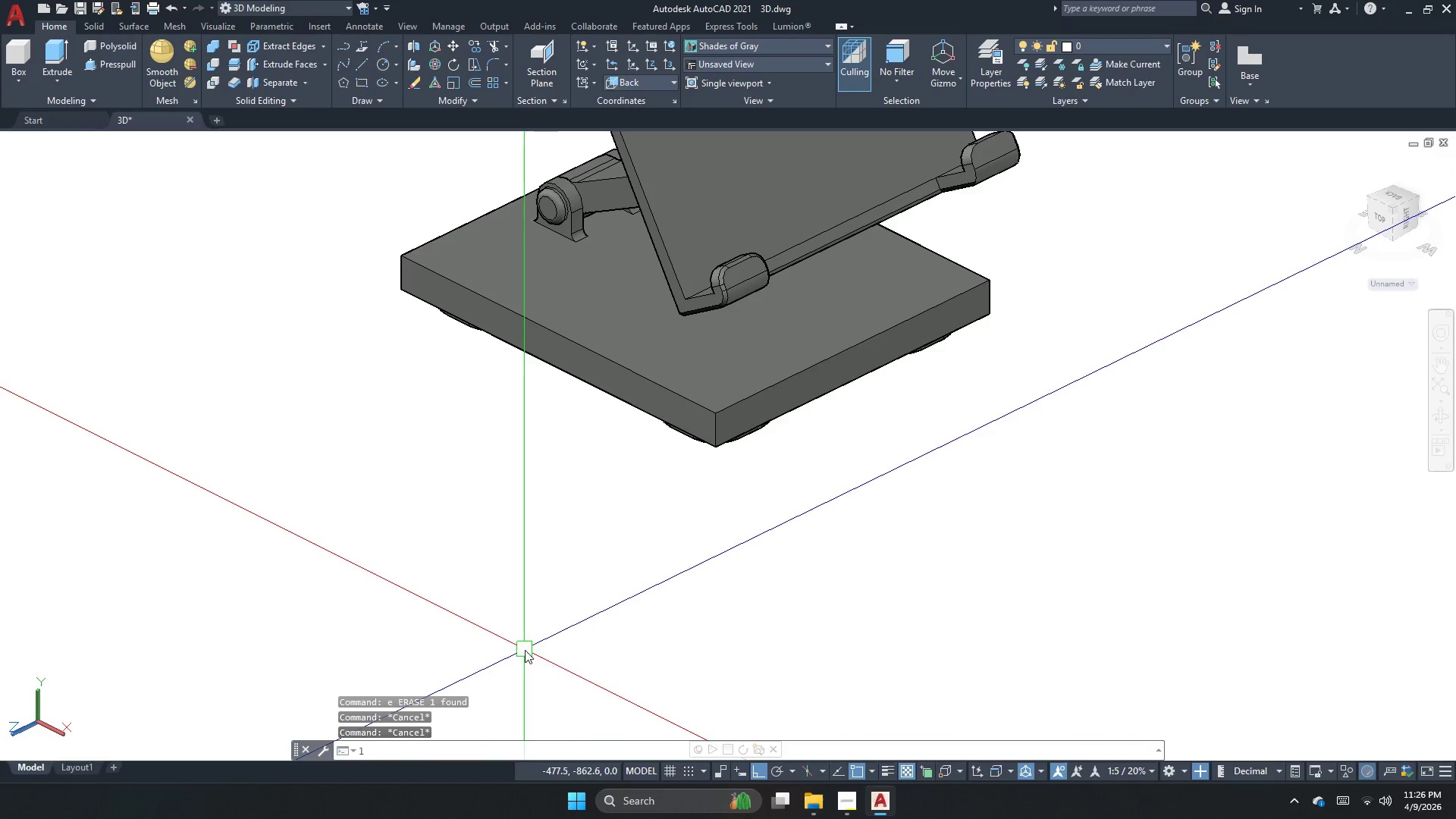 
key(Space)
 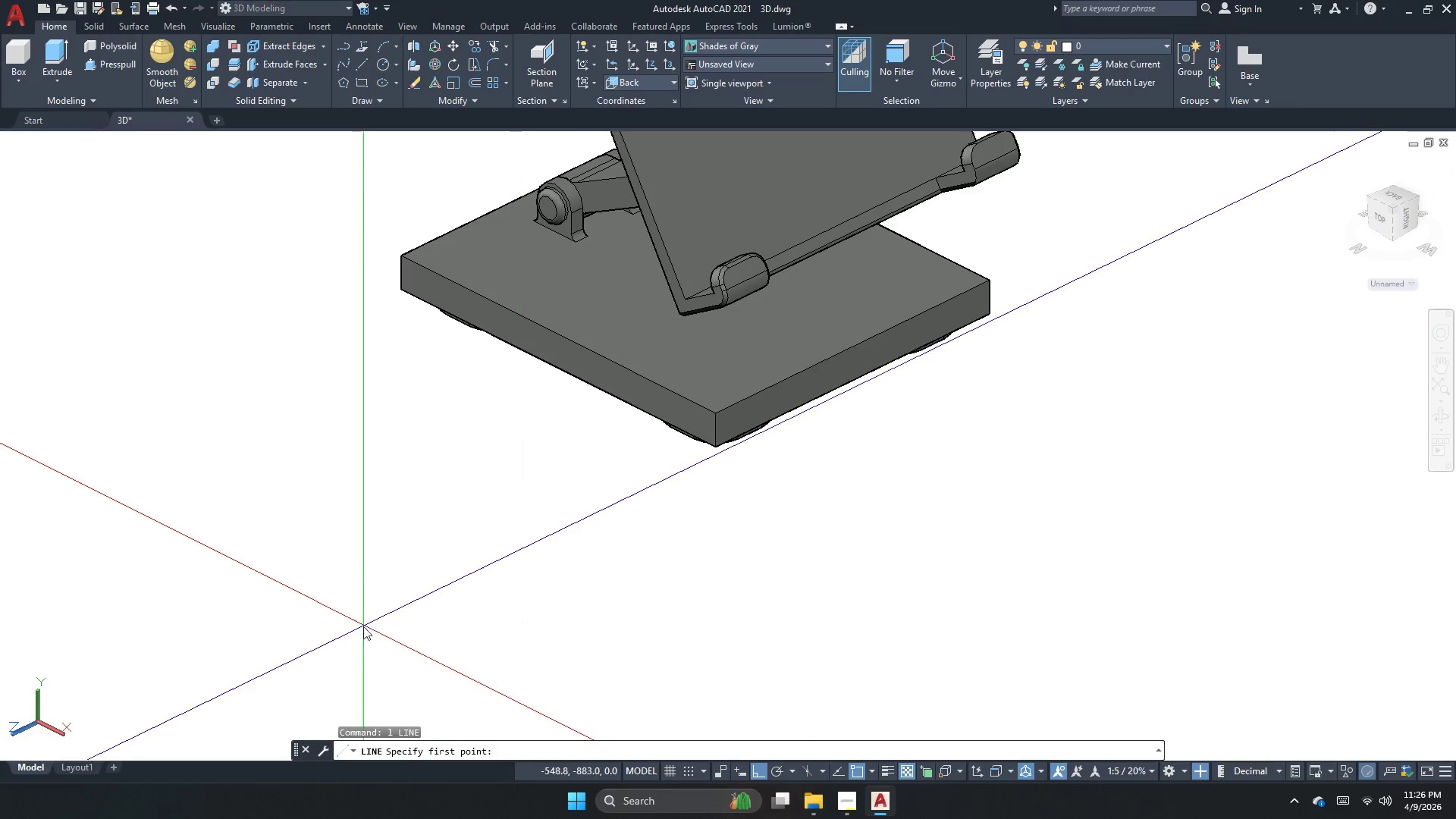 
left_click([346, 638])
 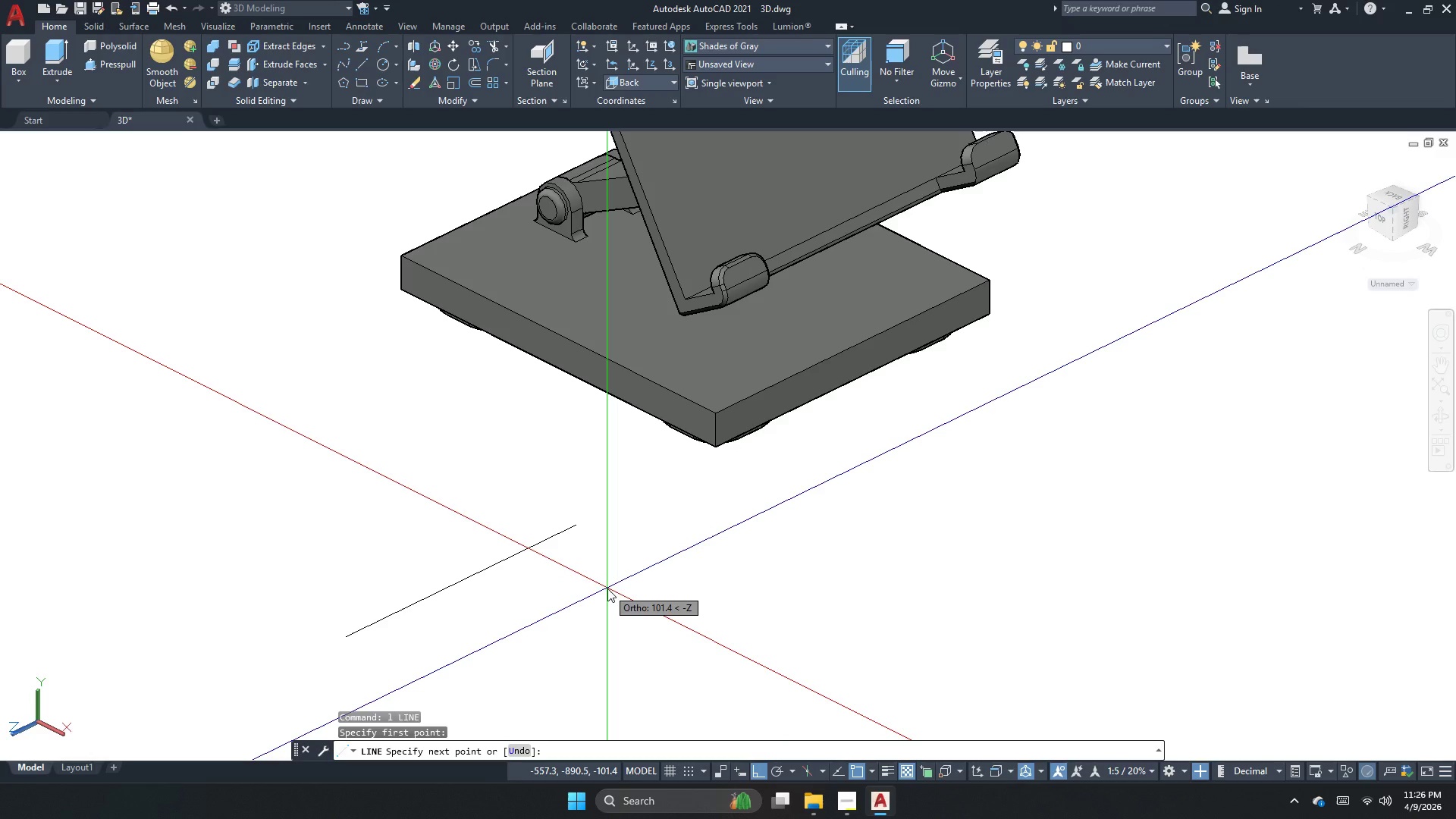 
key(Escape)
 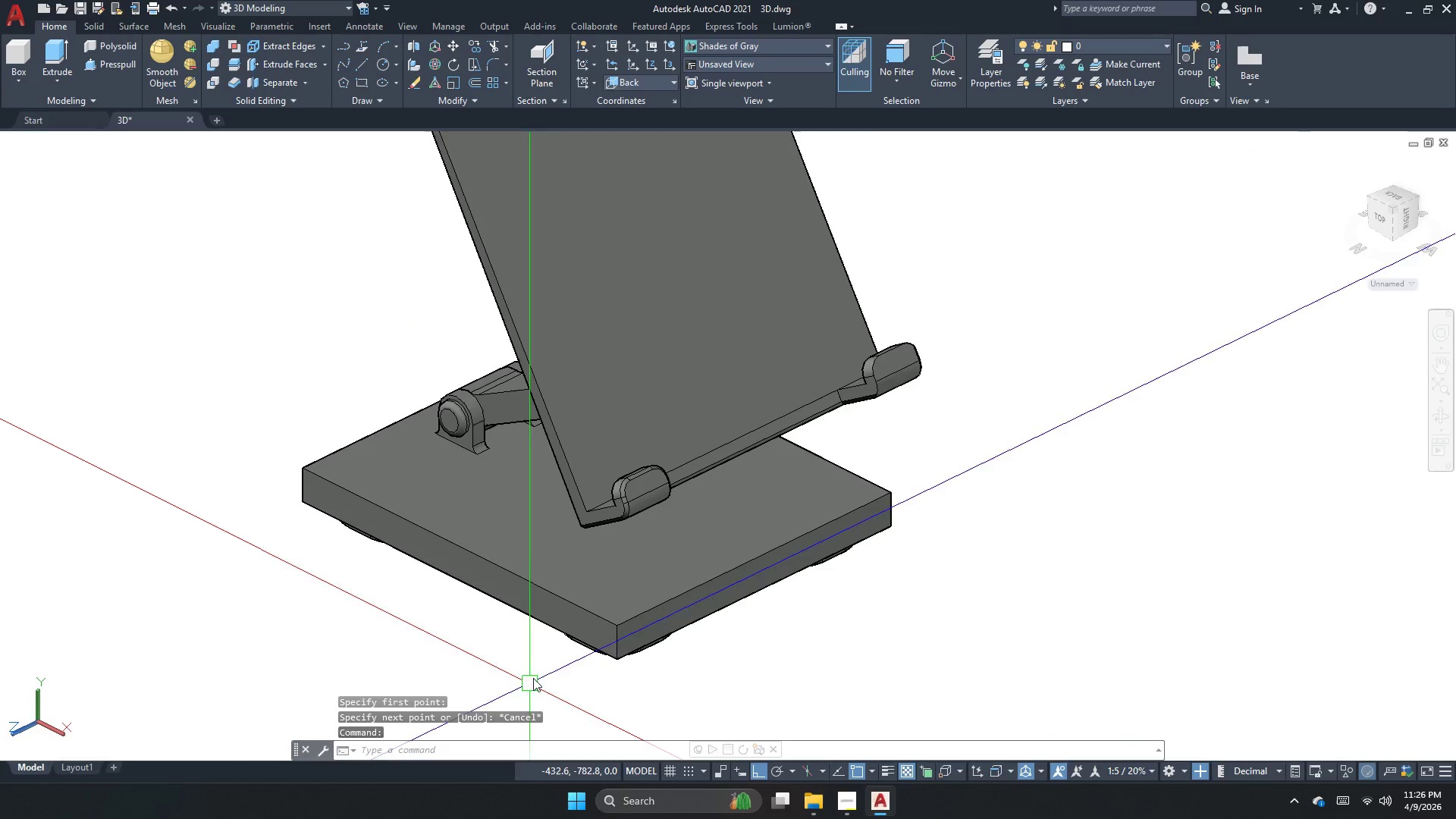 
key(Escape)
 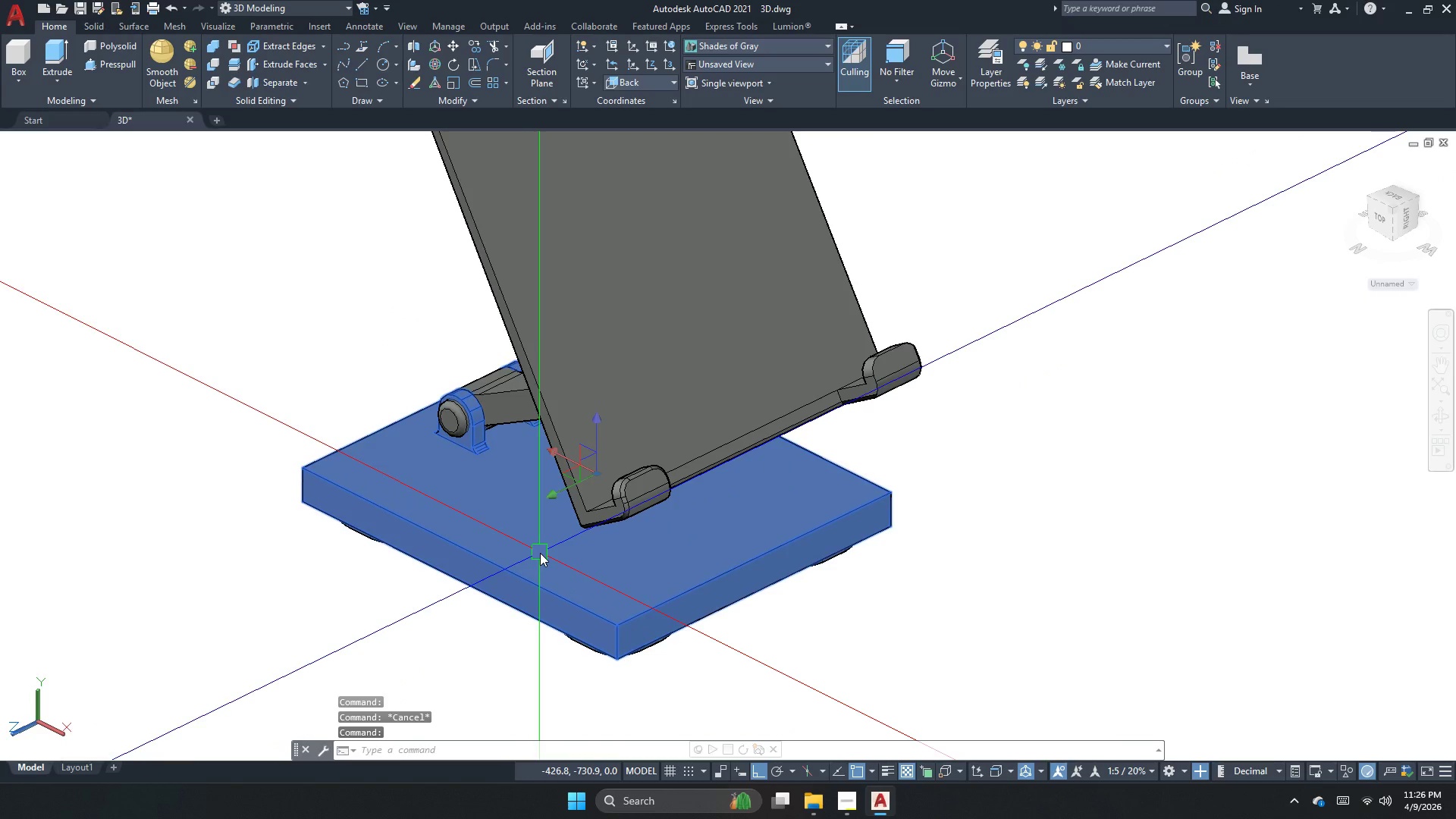 
key(M)
 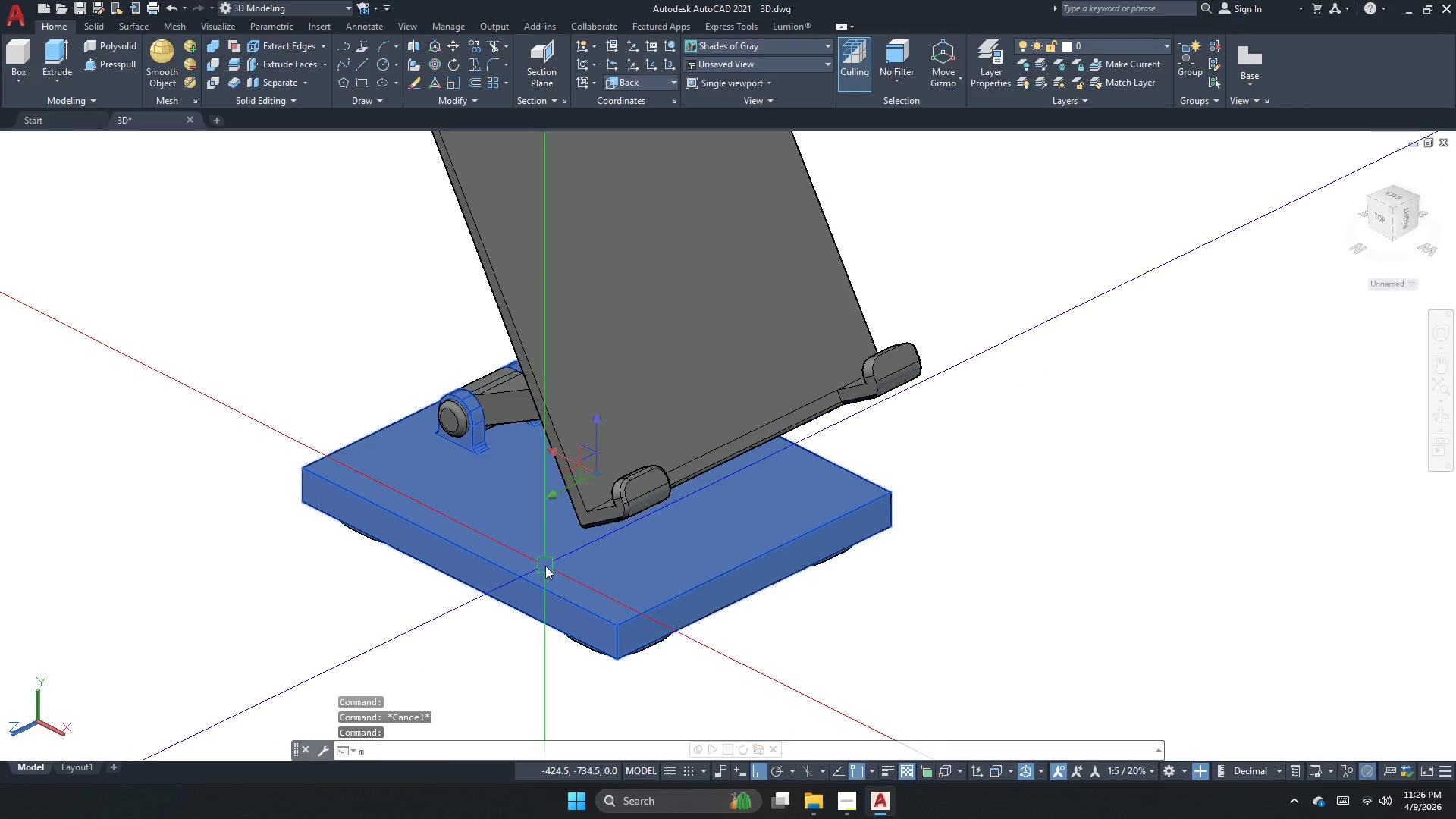 
key(Space)
 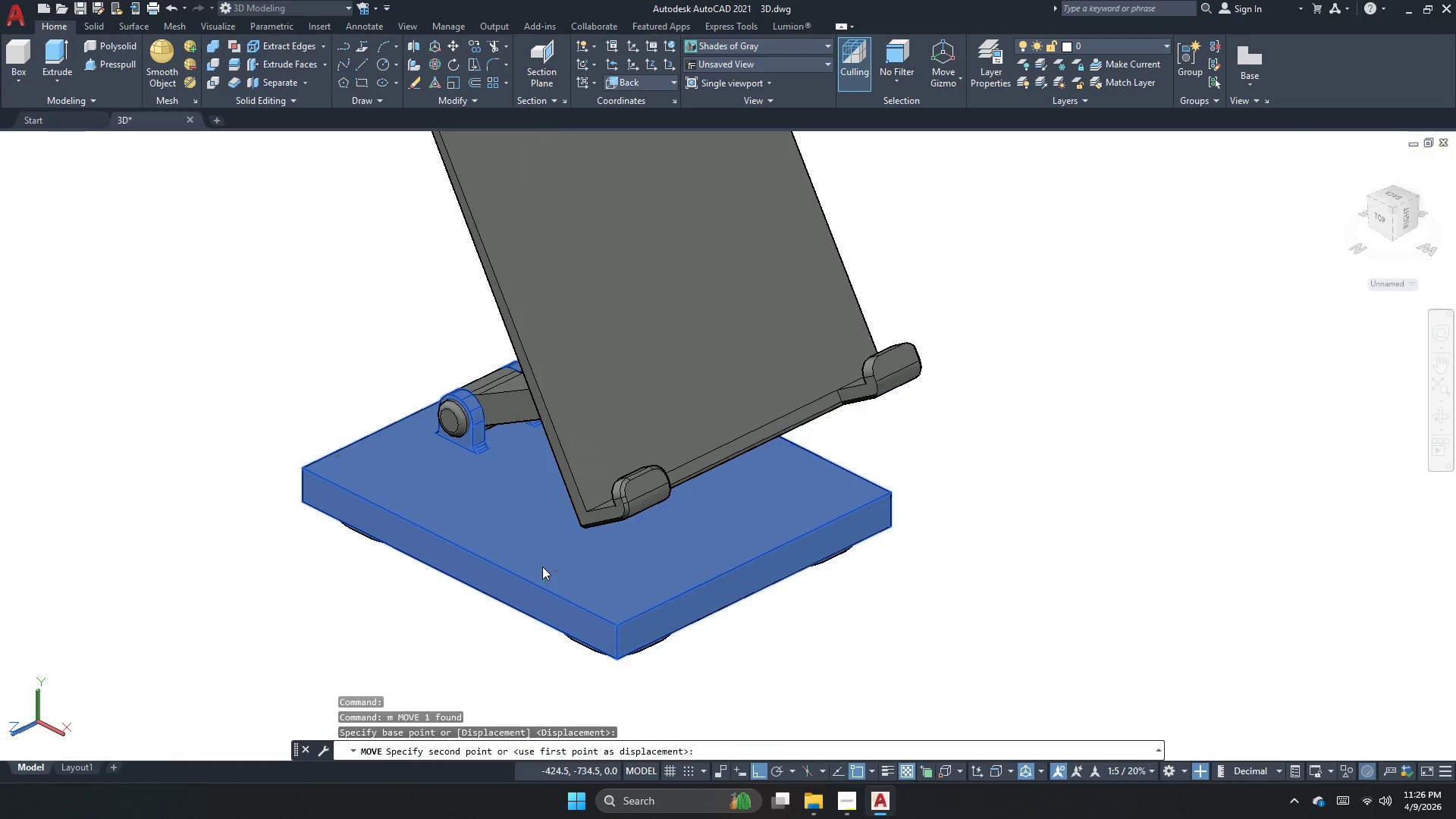 
left_click_drag(start_coordinate=[542, 566], to_coordinate=[761, 554])
 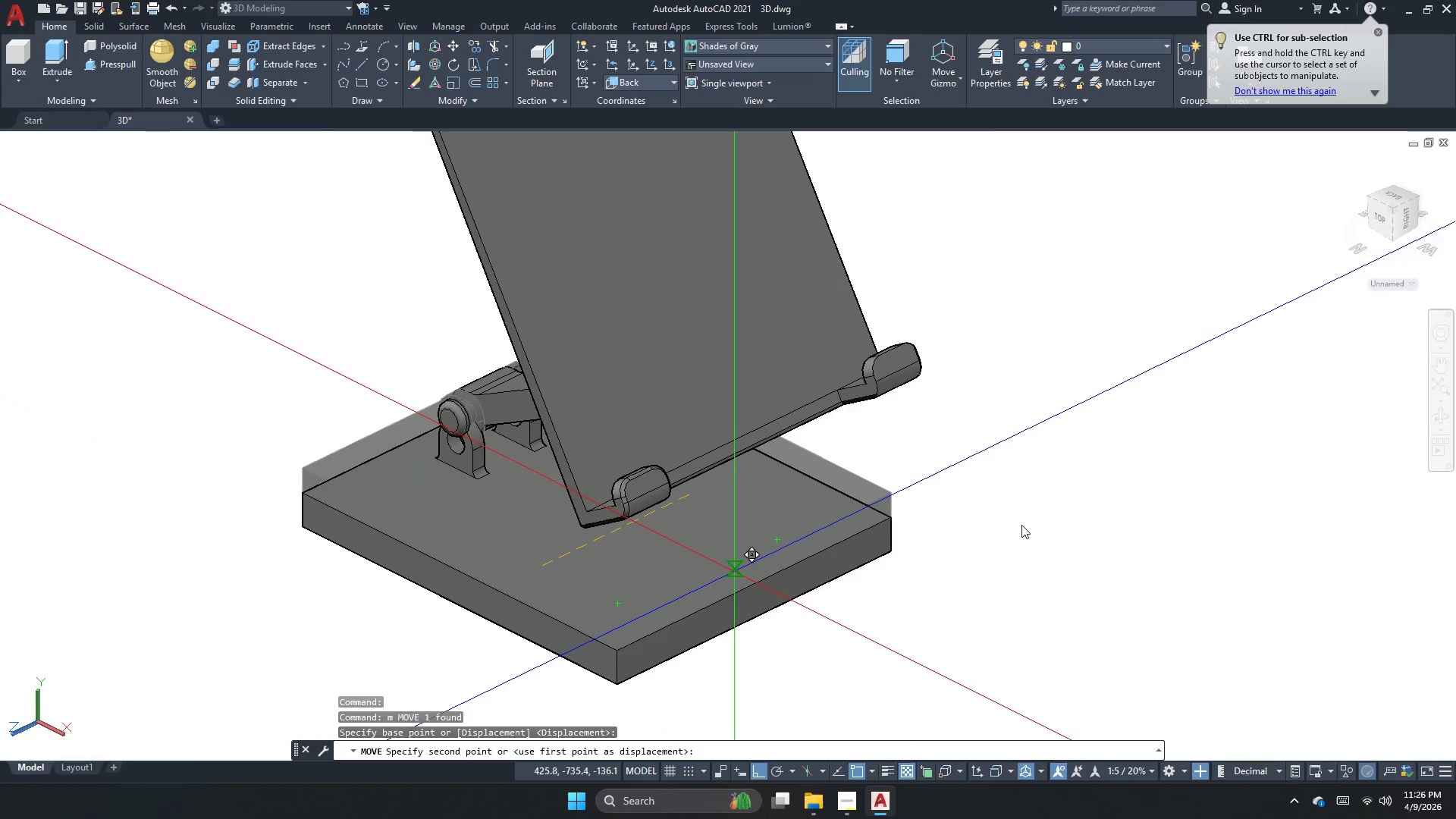 
key(Escape)
 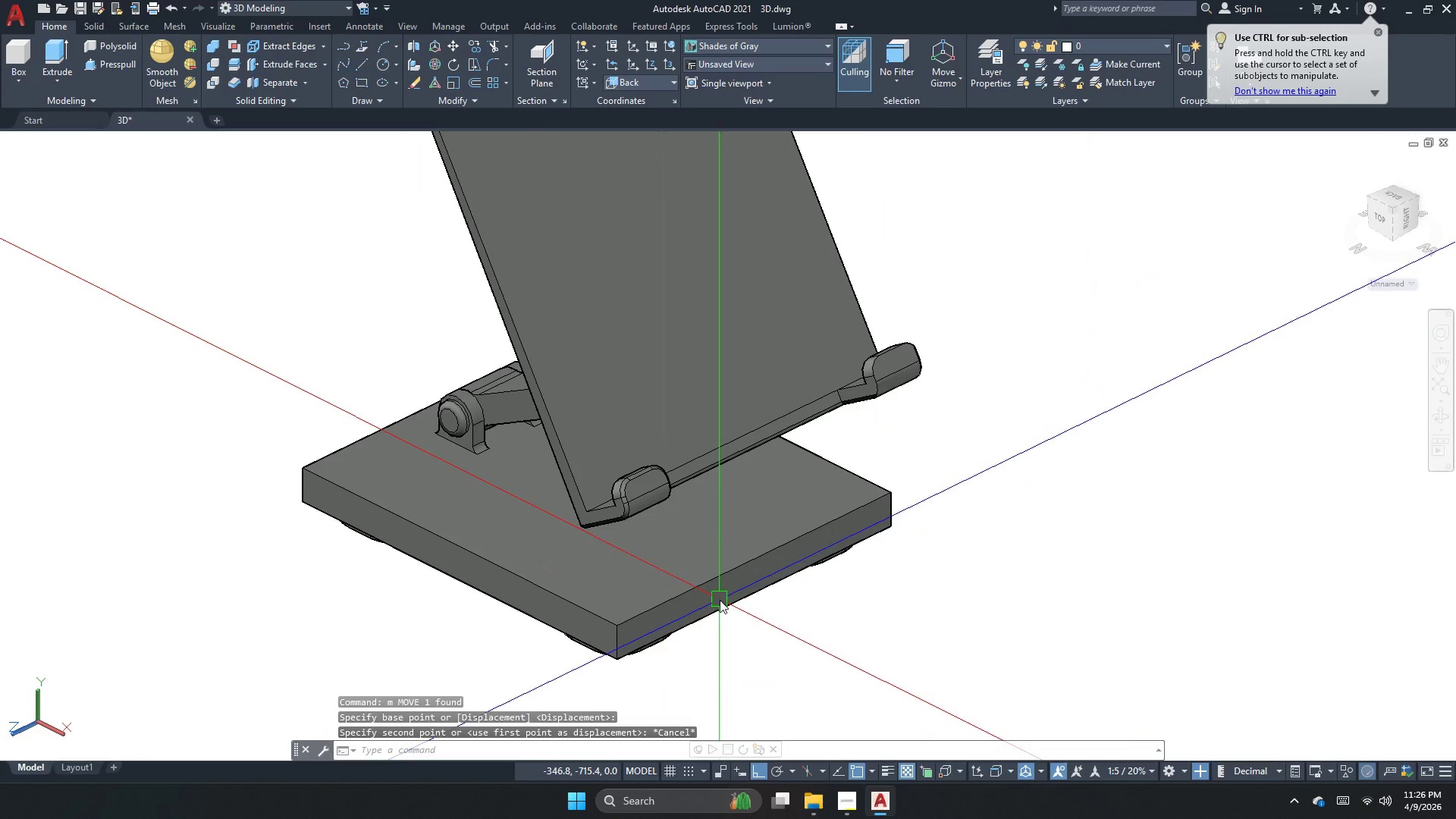 
key(Escape)
 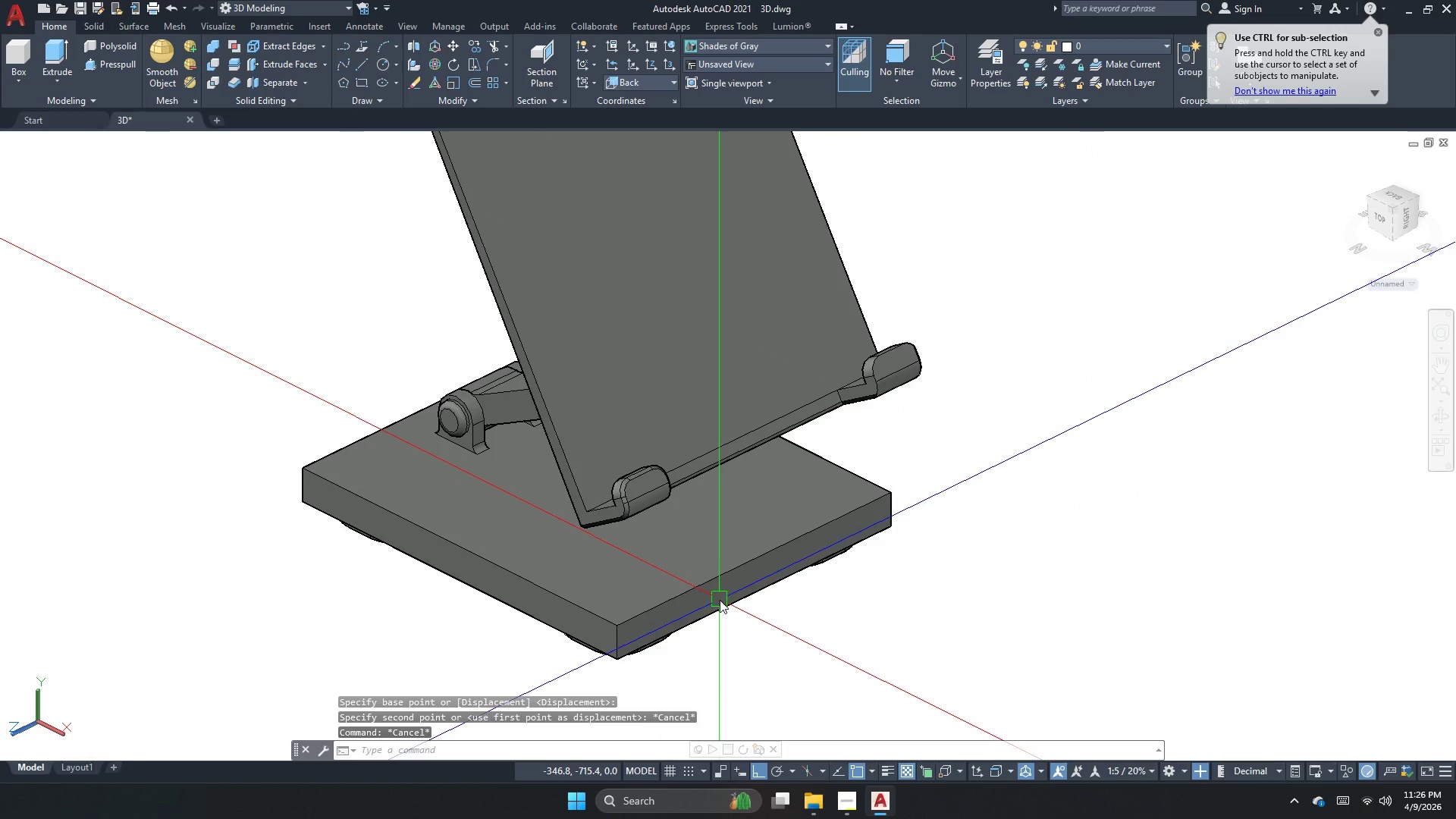 
key(Control+S)
 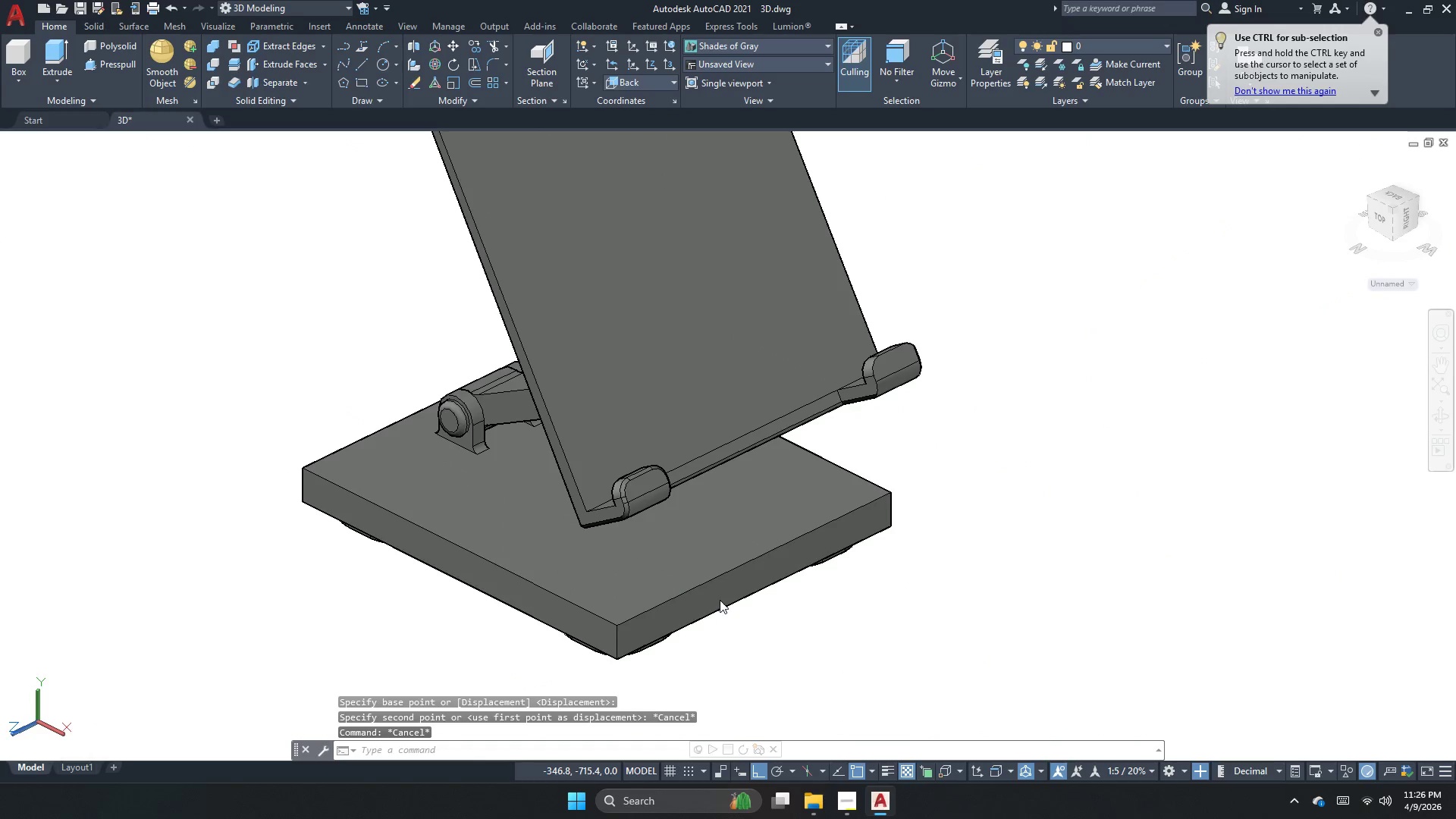 
key(Space)
 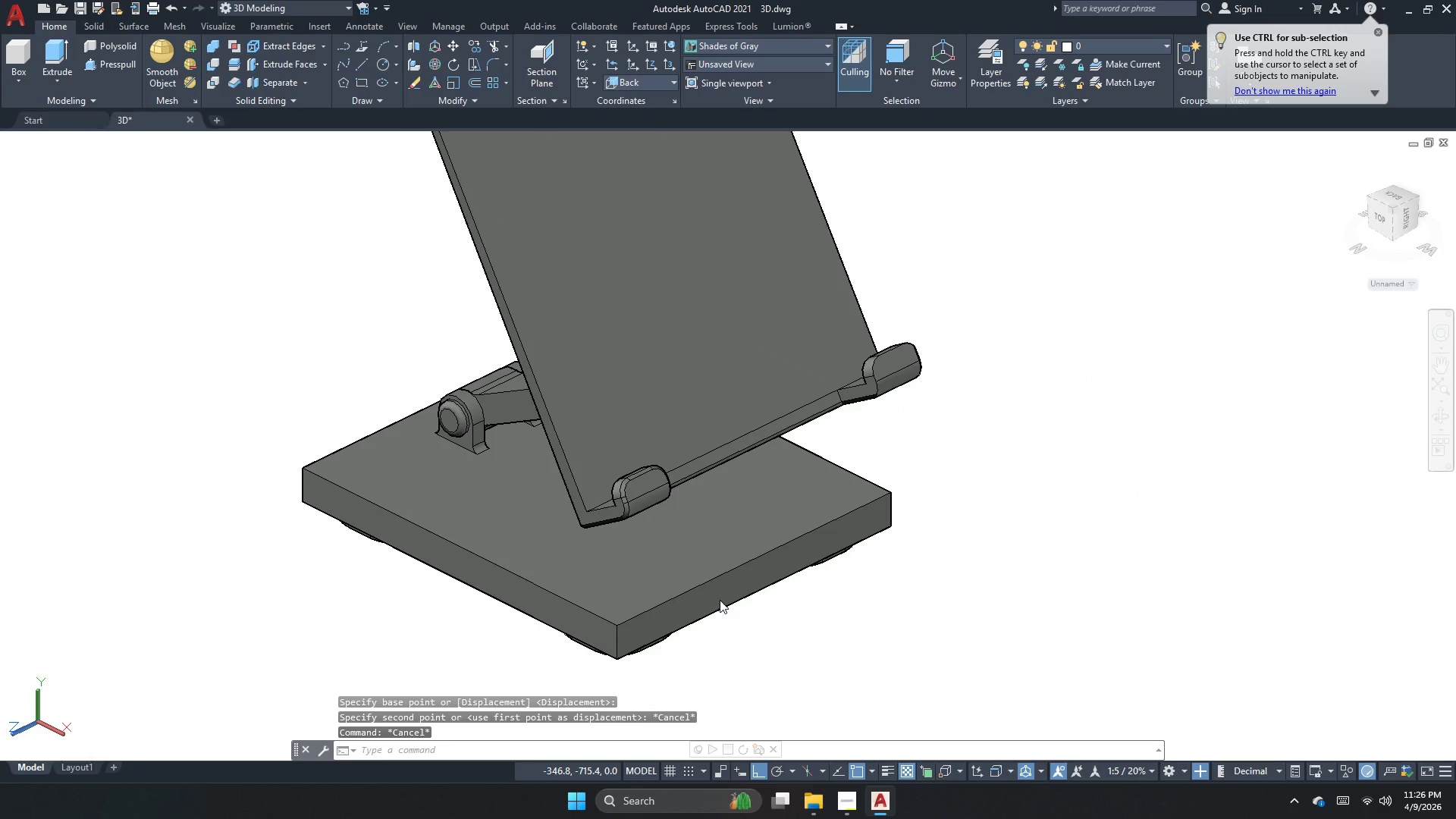 
key(Space)
 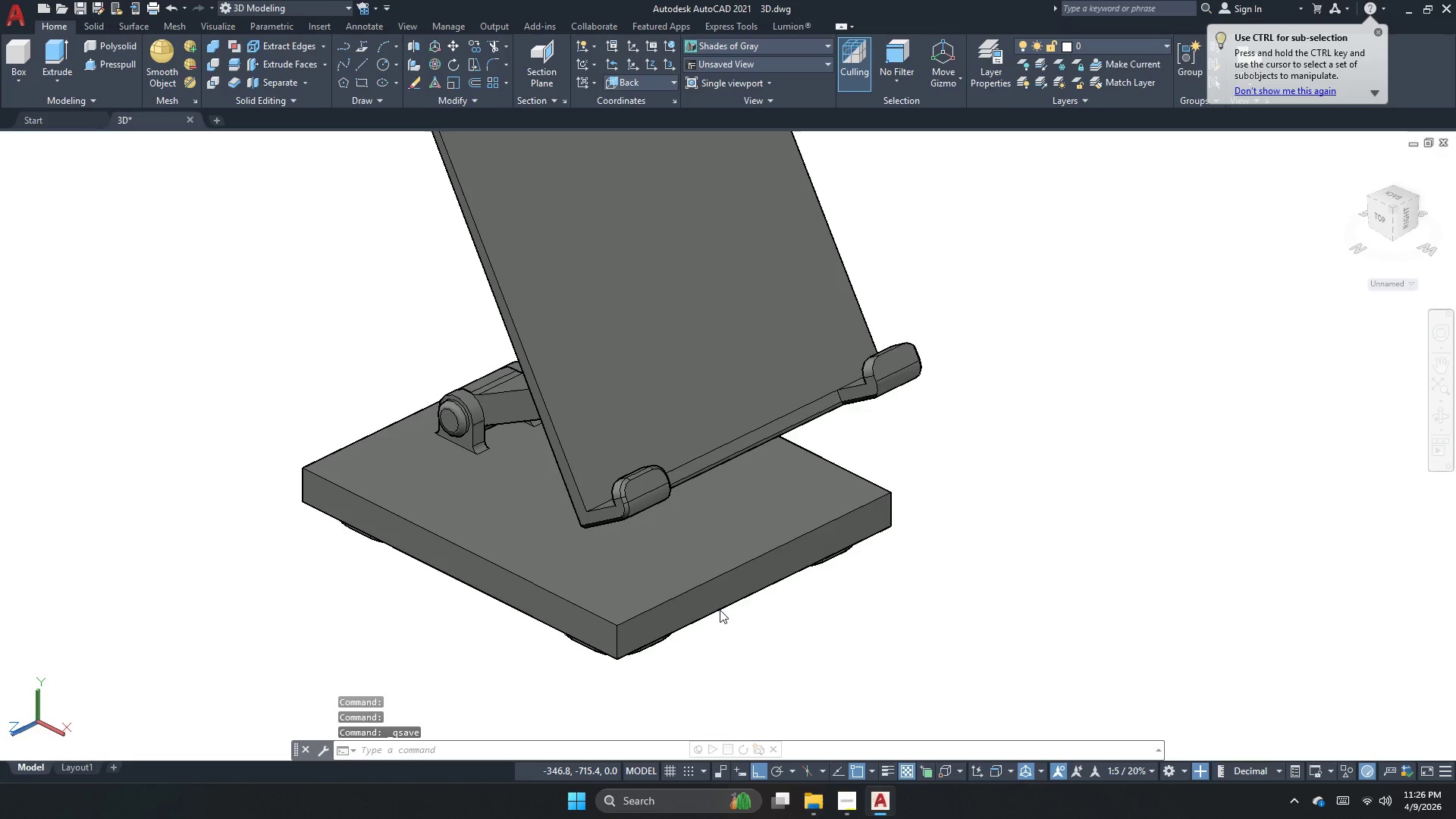 
wait(11.0)
 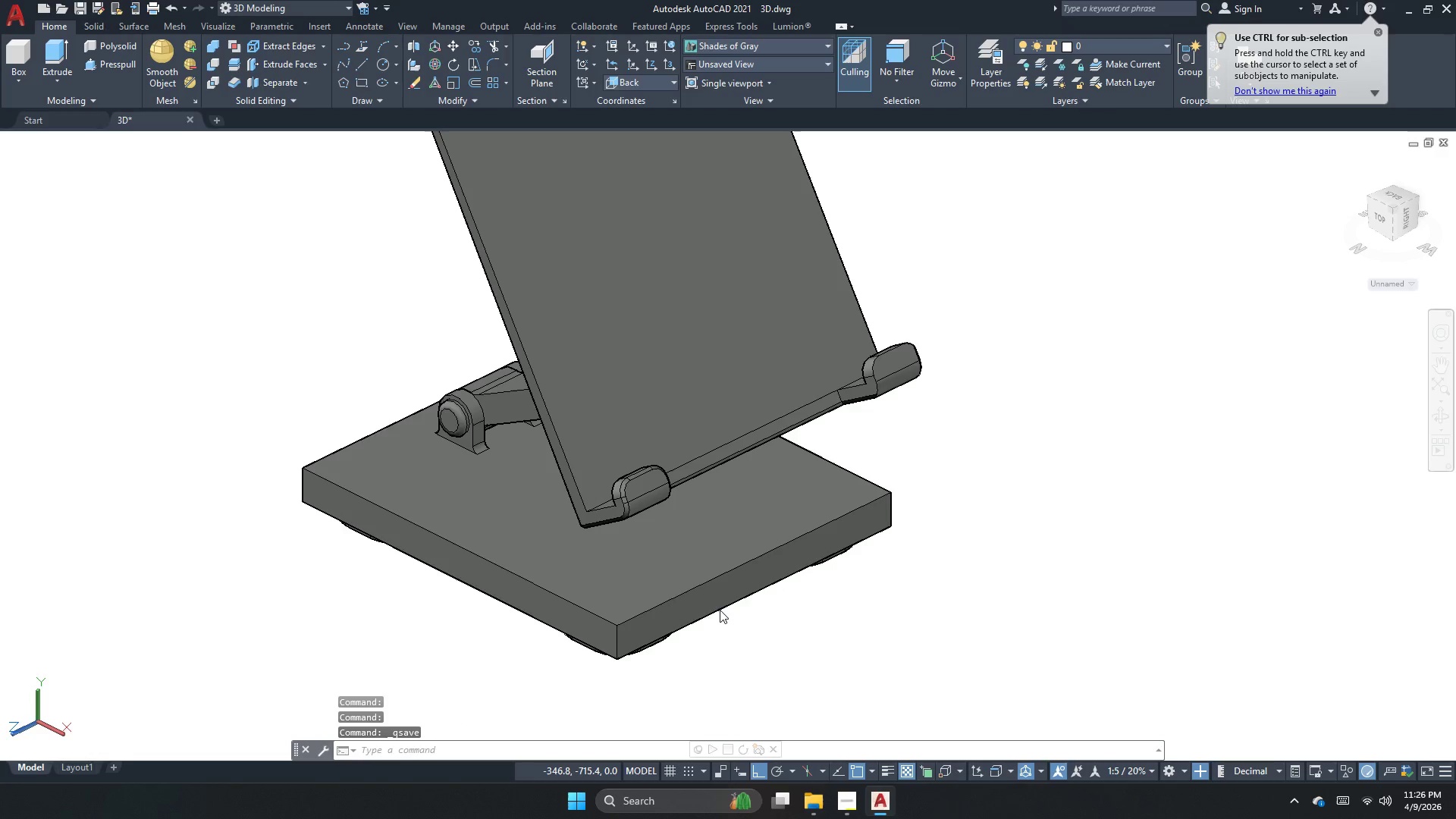 
left_click_drag(start_coordinate=[642, 594], to_coordinate=[866, 515])
 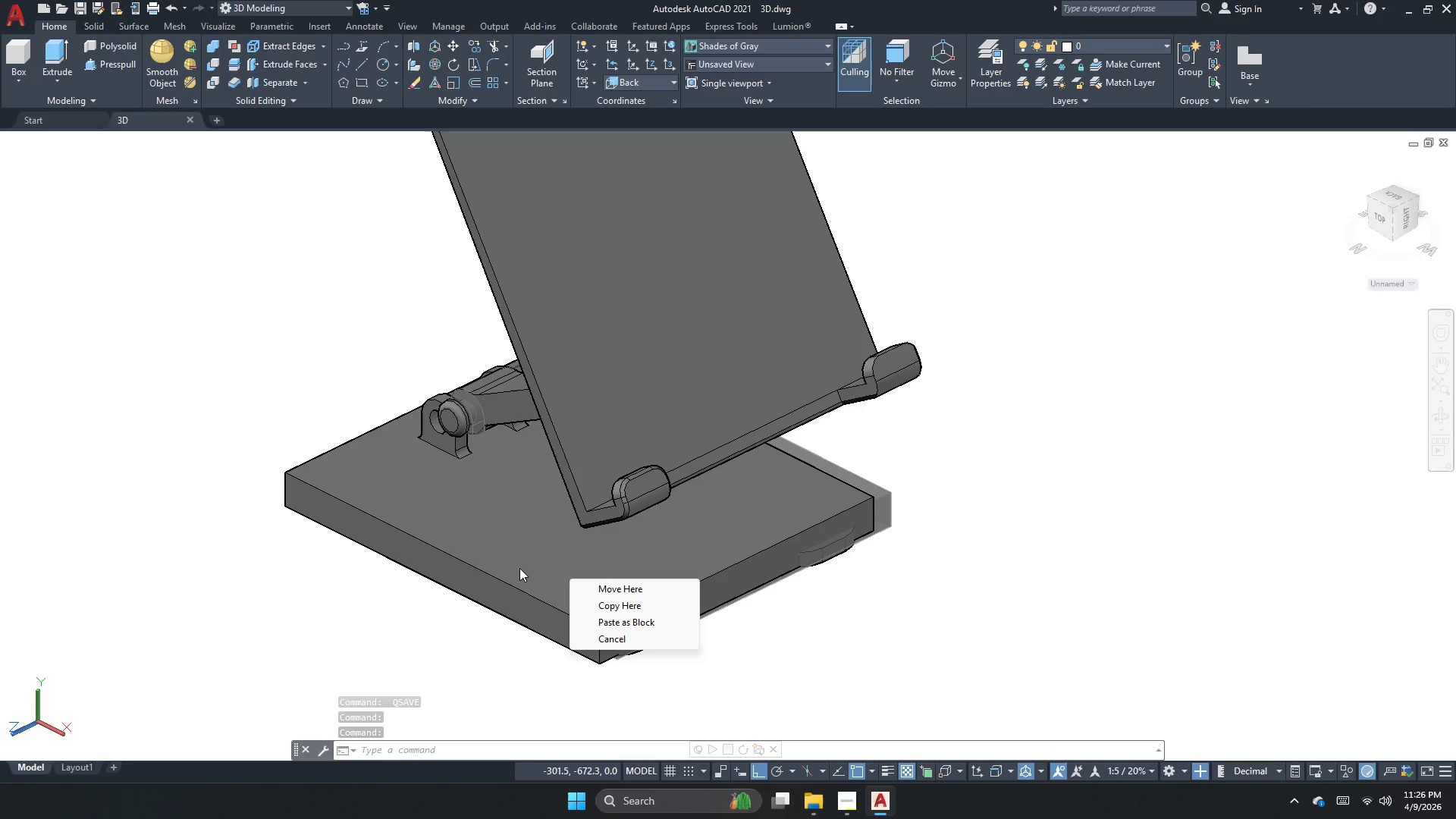 
wait(7.09)
 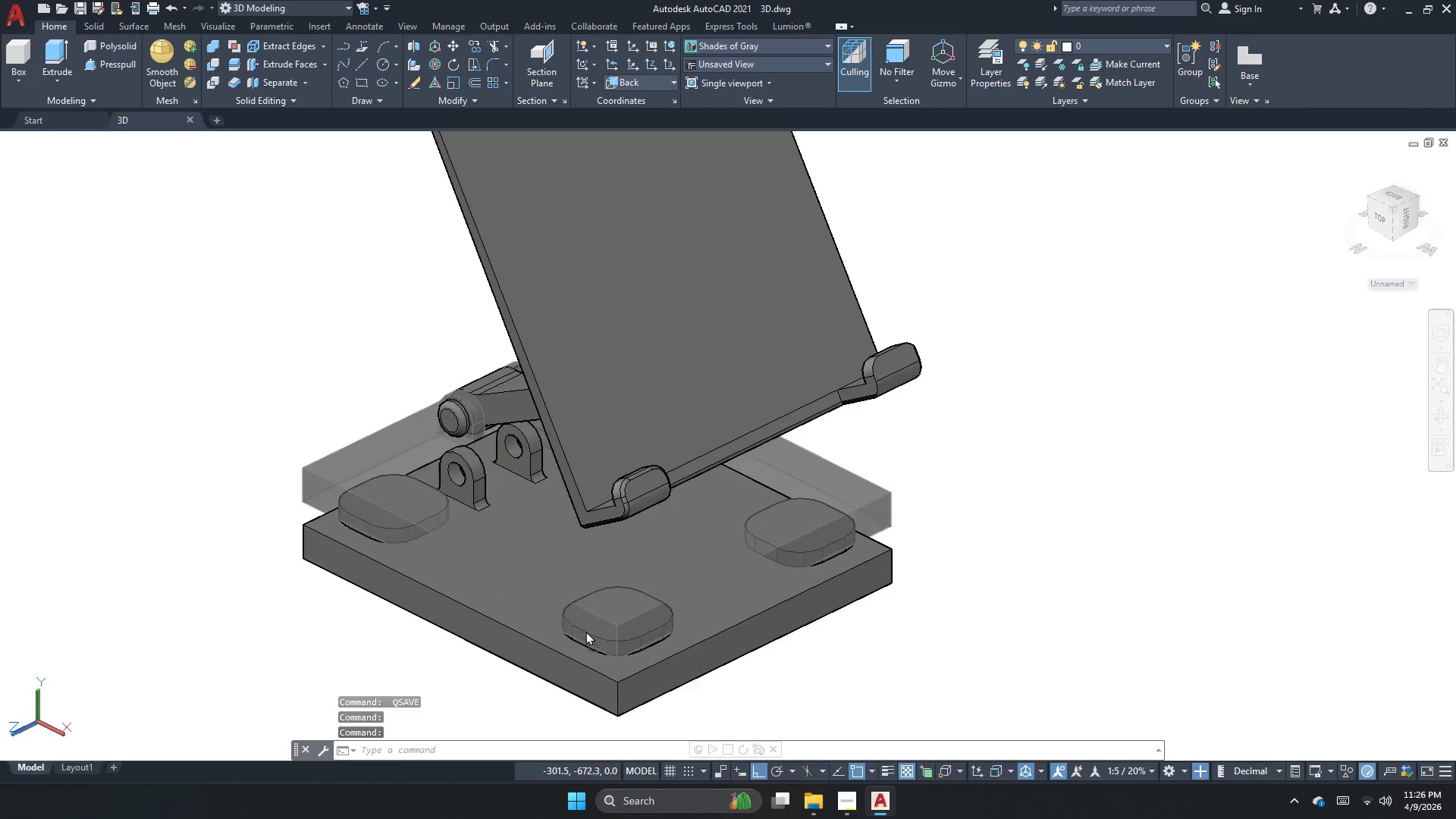 
left_click([258, 623])
 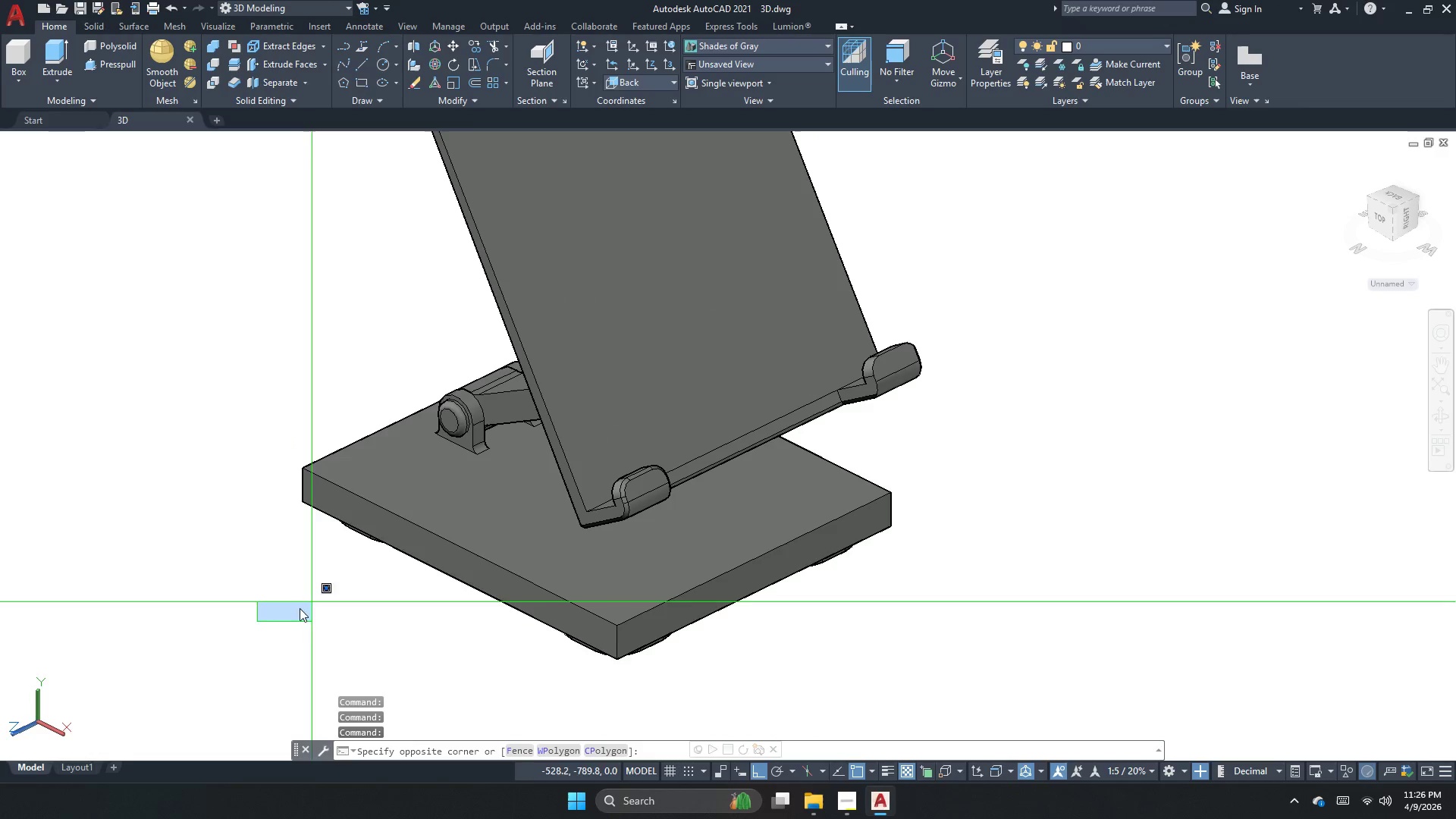 
left_click([281, 600])
 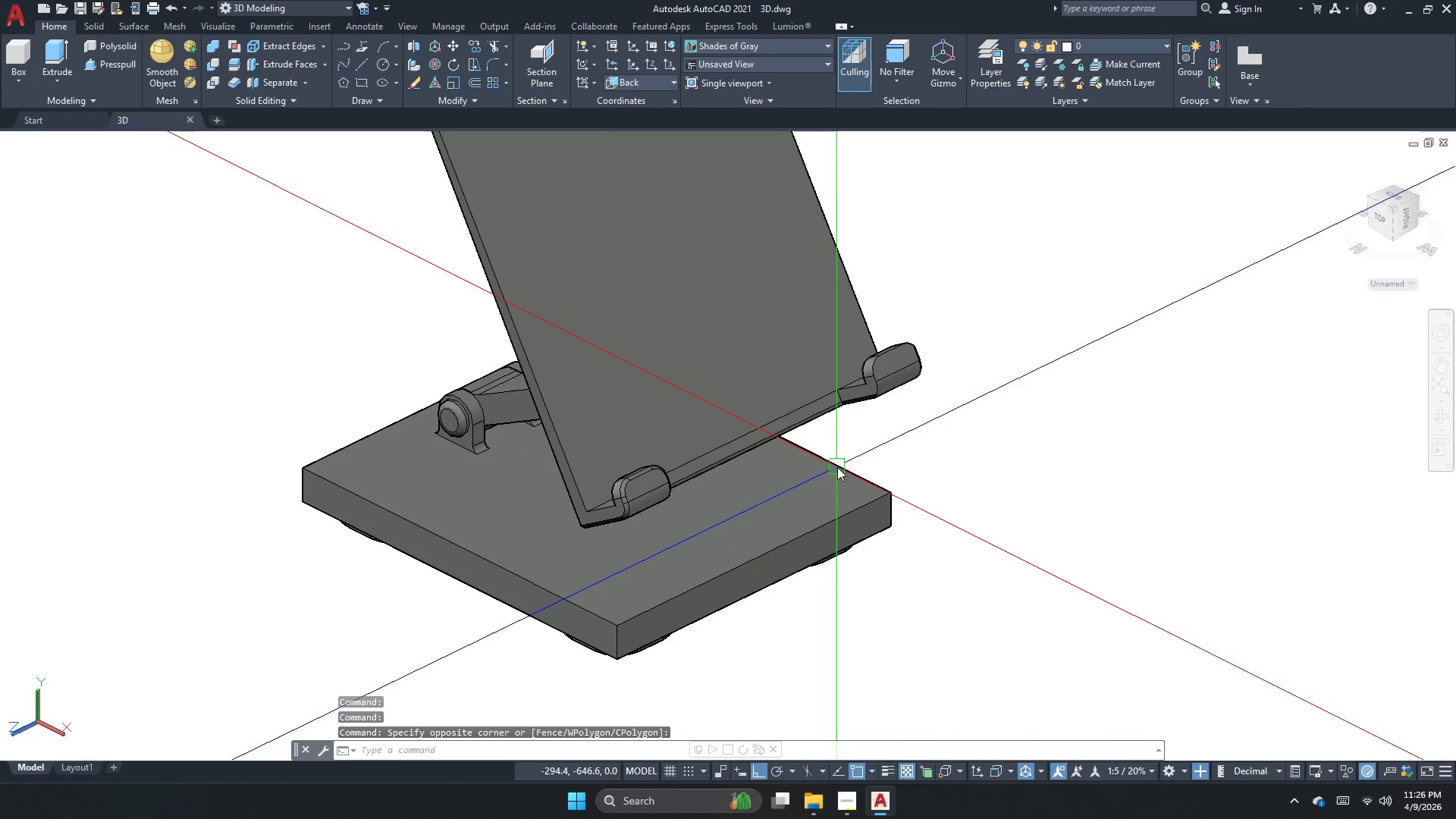 
right_click([661, 572])
 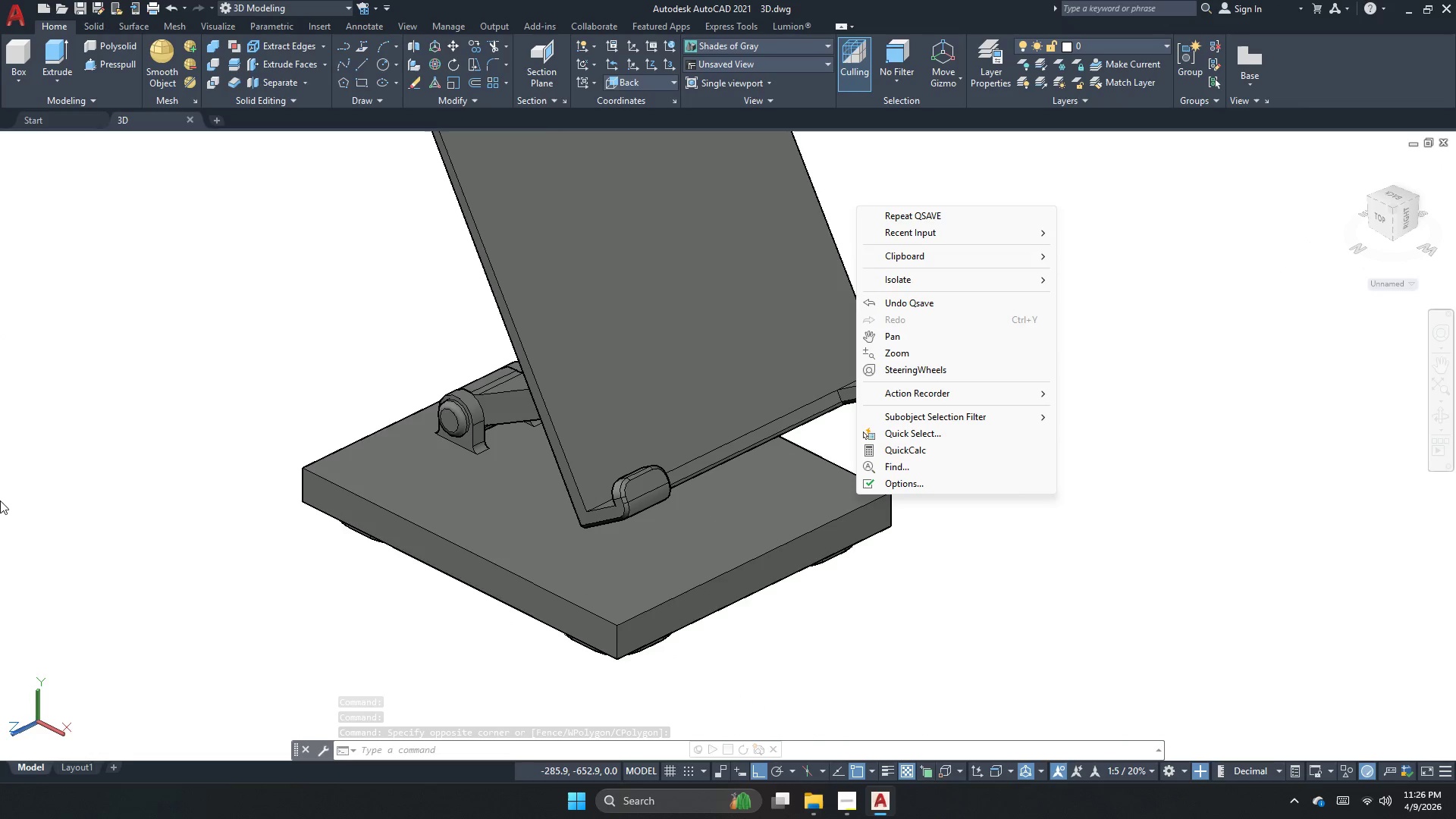 
left_click([522, 555])
 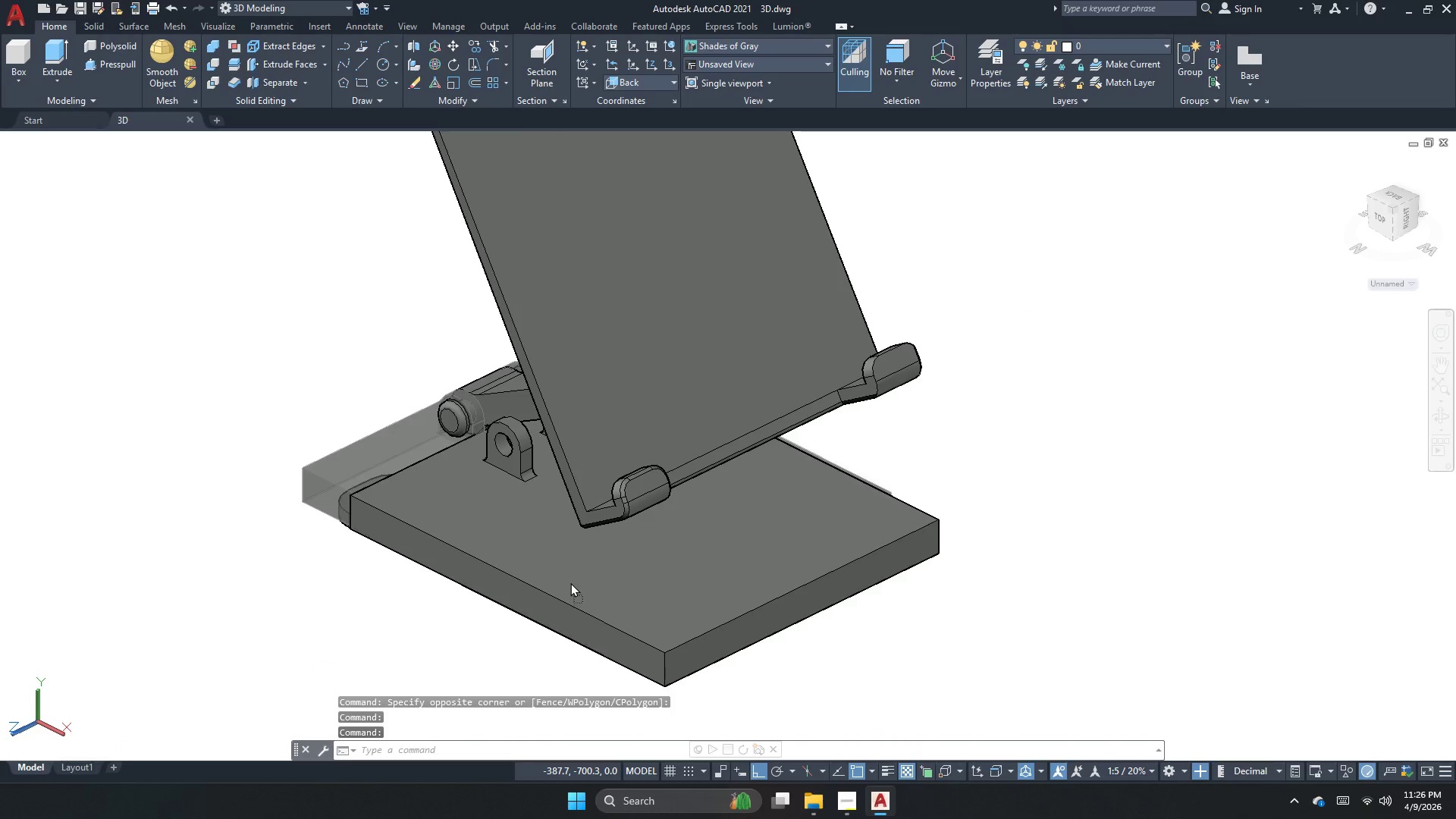 
left_click([554, 565])
 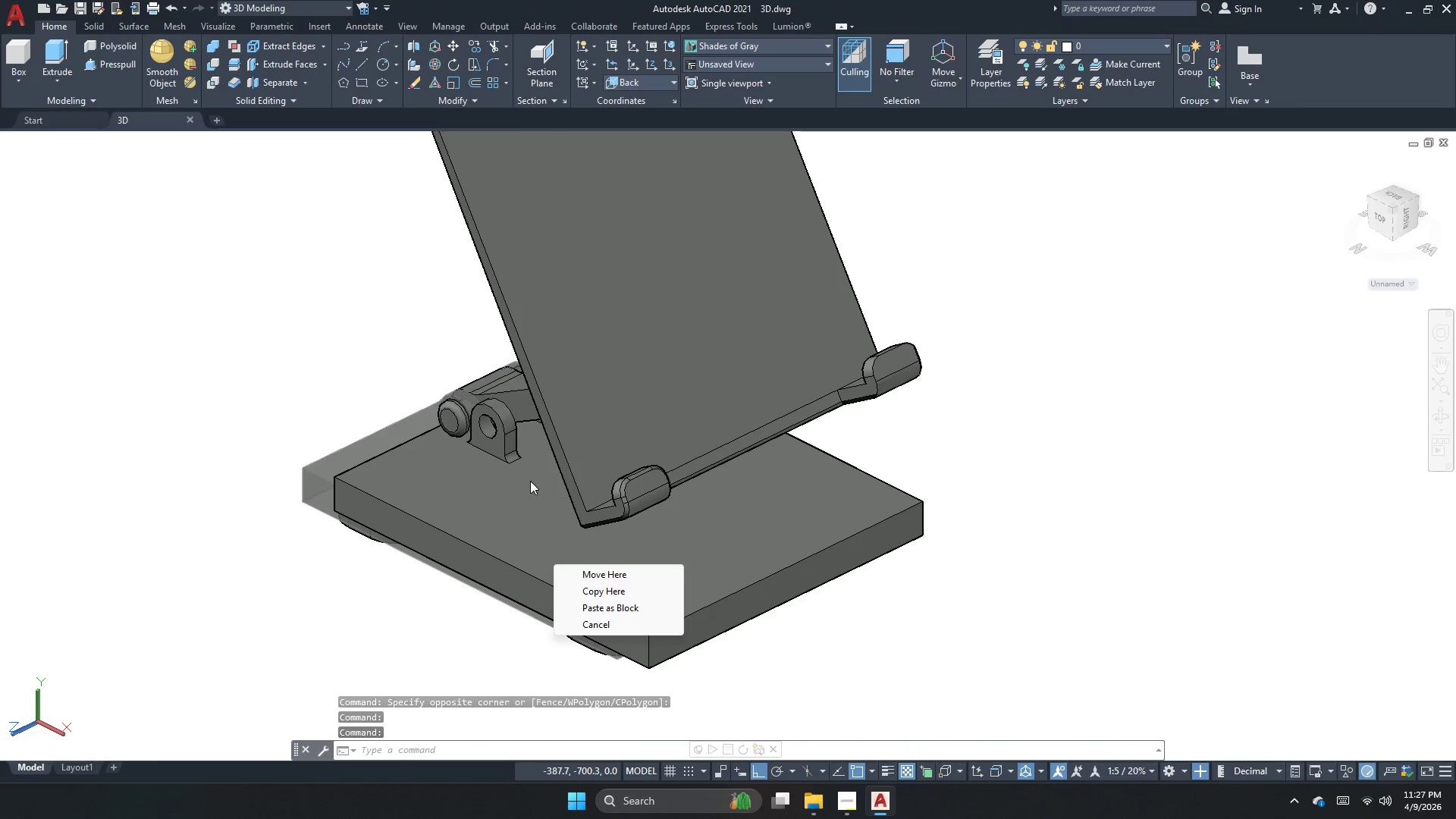 
left_click([530, 481])
 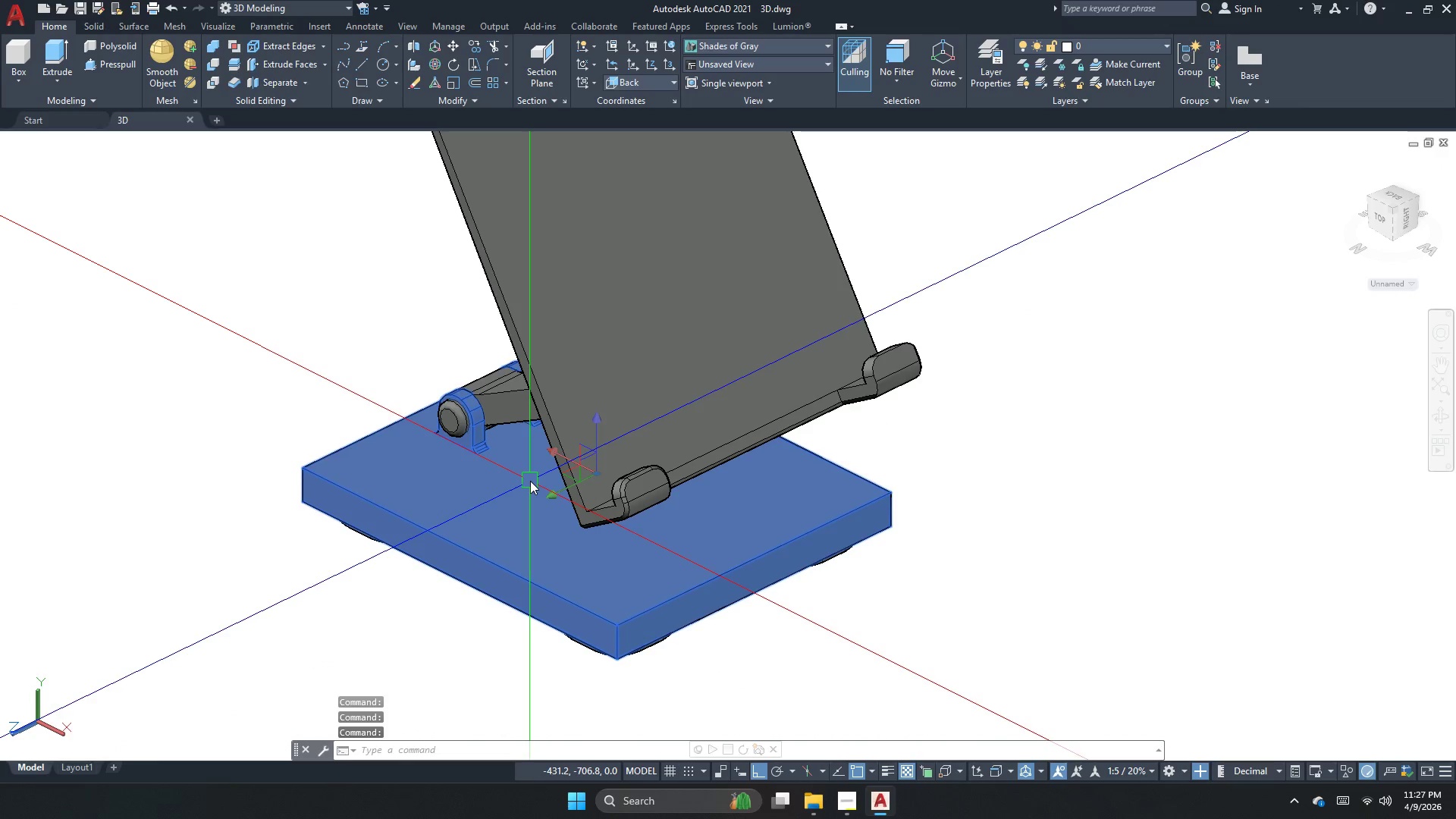 
scroll: coordinate [530, 481], scroll_direction: down, amount: 3.0
 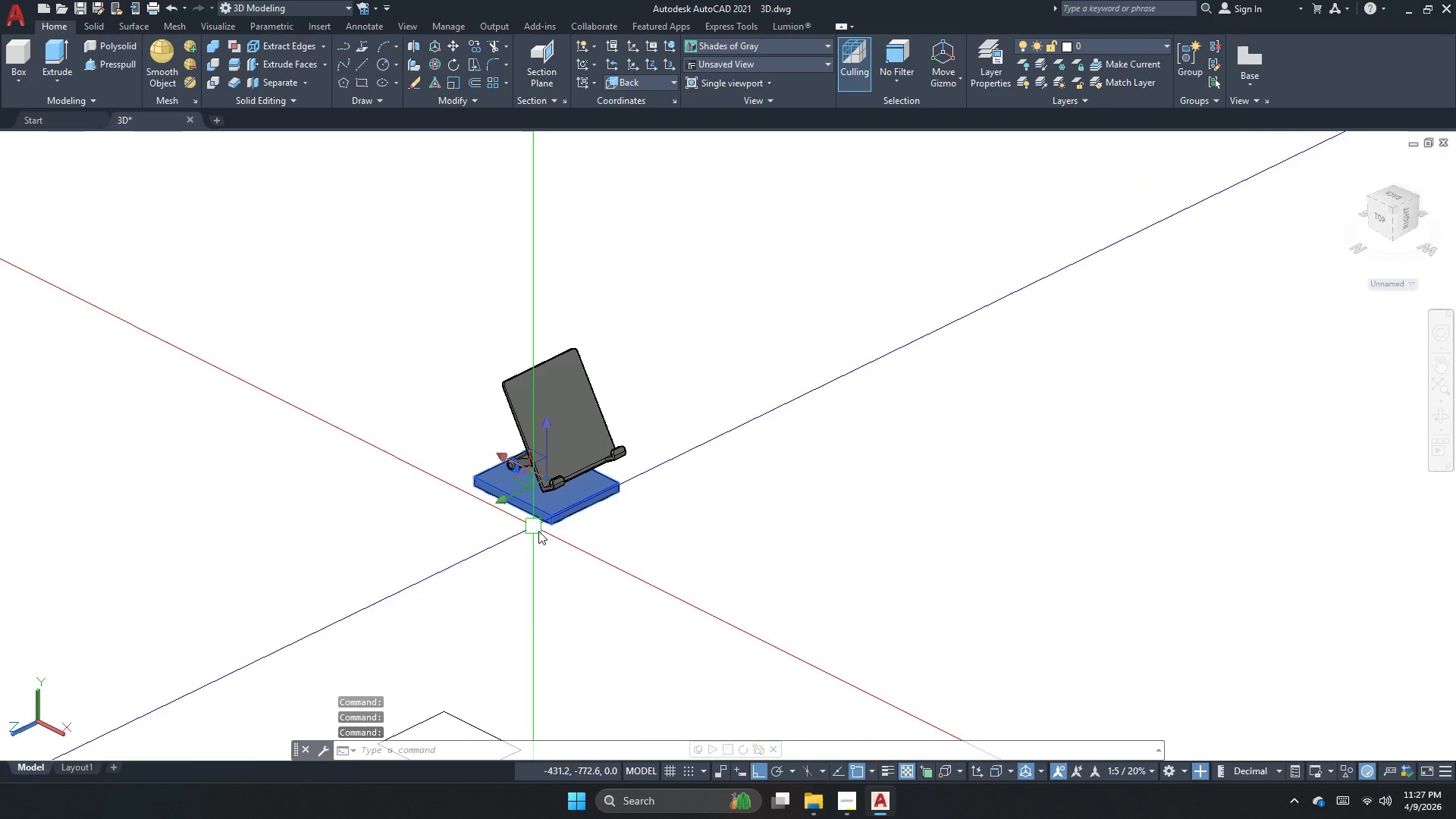 
left_click([710, 551])
 